 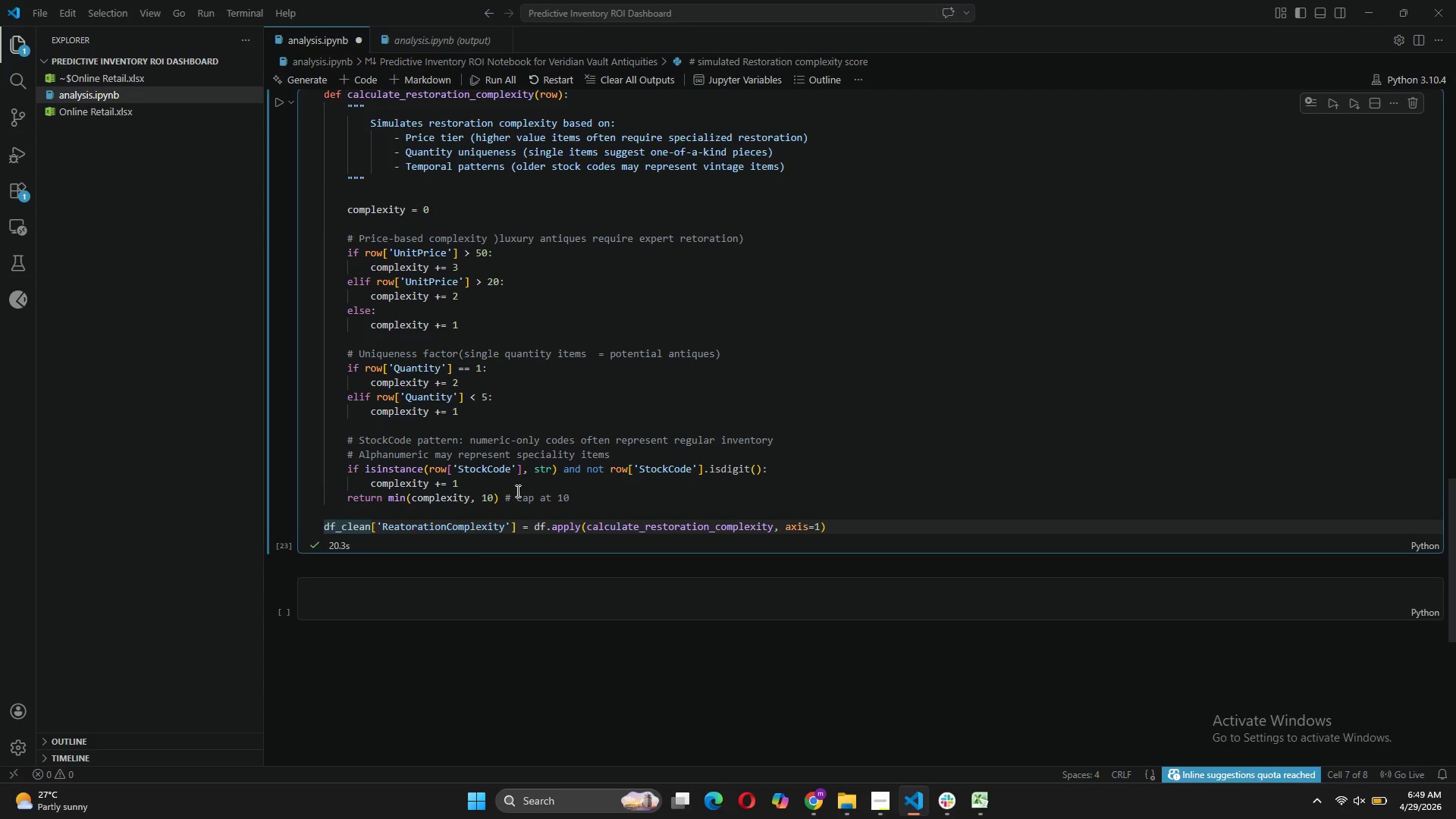 
left_click([459, 599])
 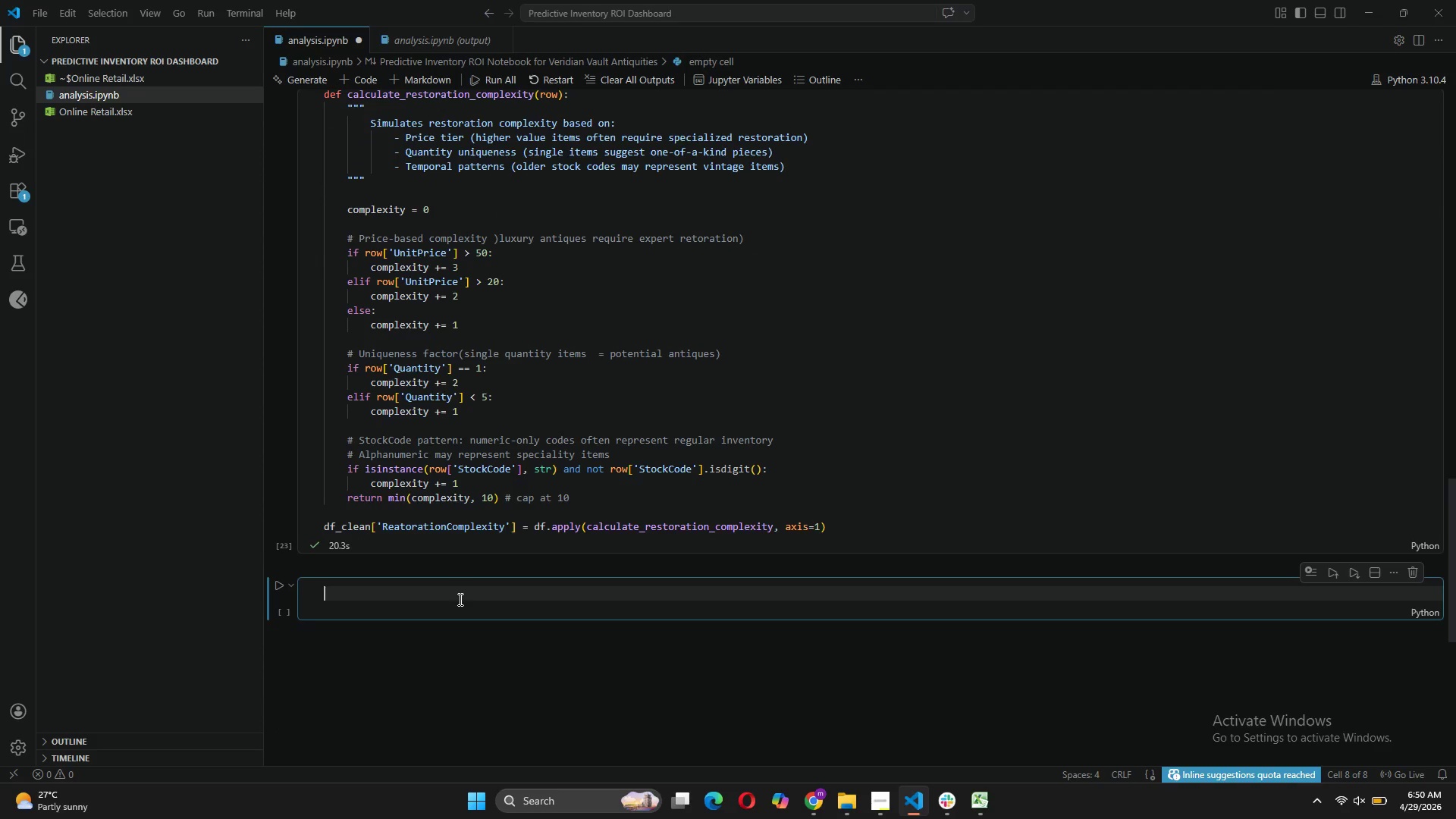 
wait(8.16)
 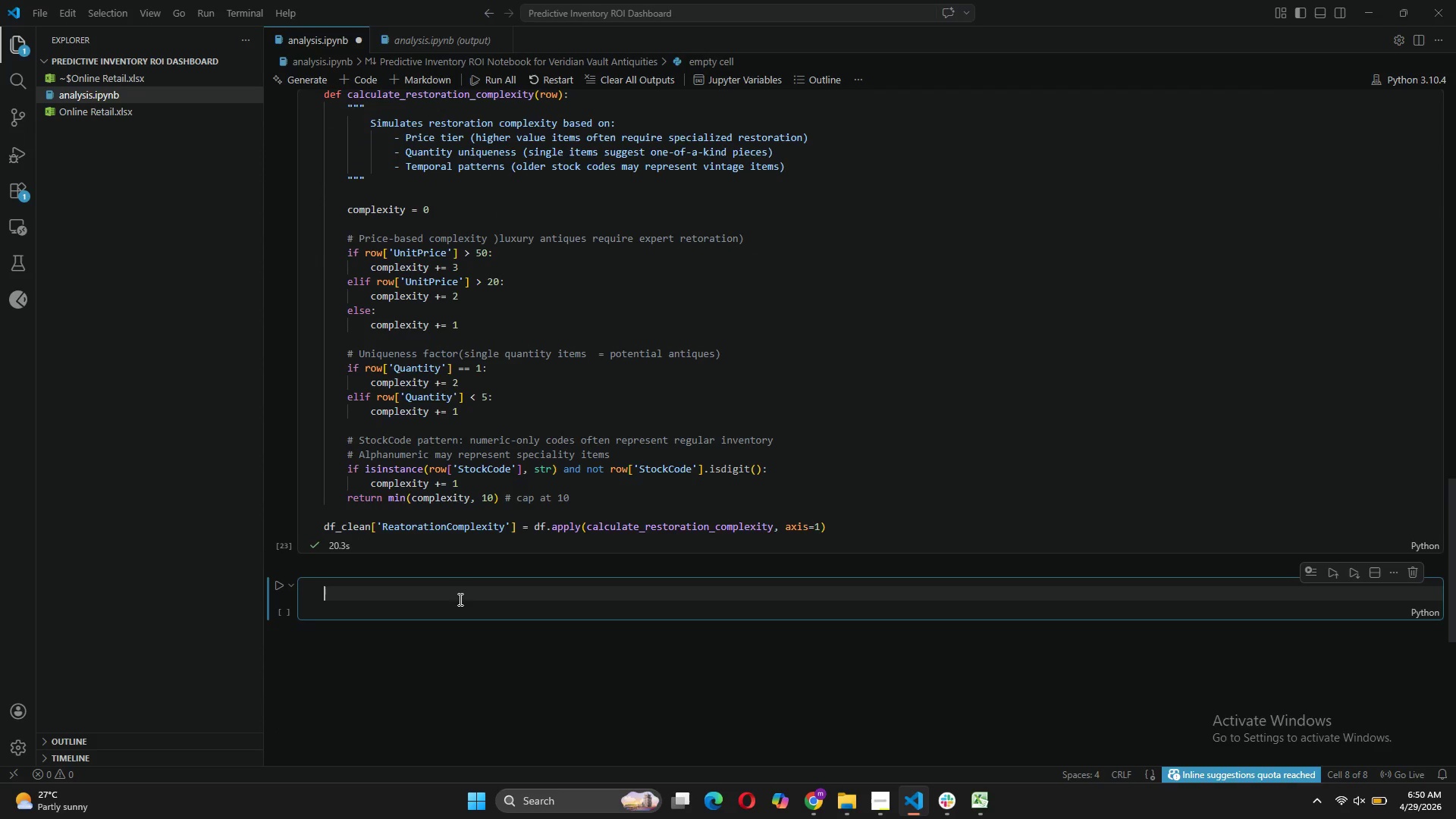 
type(# Simulate )
key(Backspace)
type(s)
key(Backspace)
type(d)
 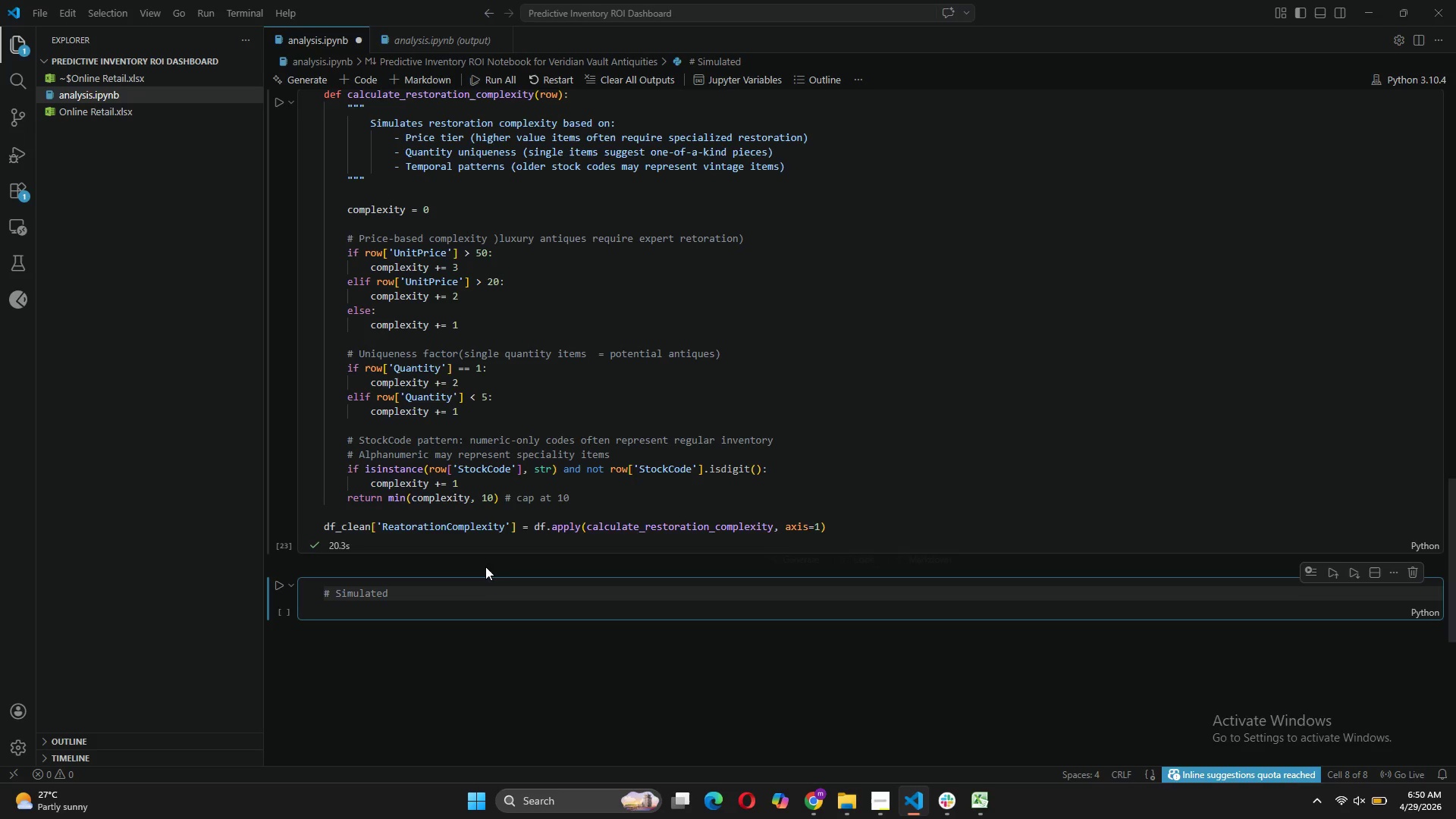 
scroll: coordinate [485, 564], scroll_direction: up, amount: 5.0
 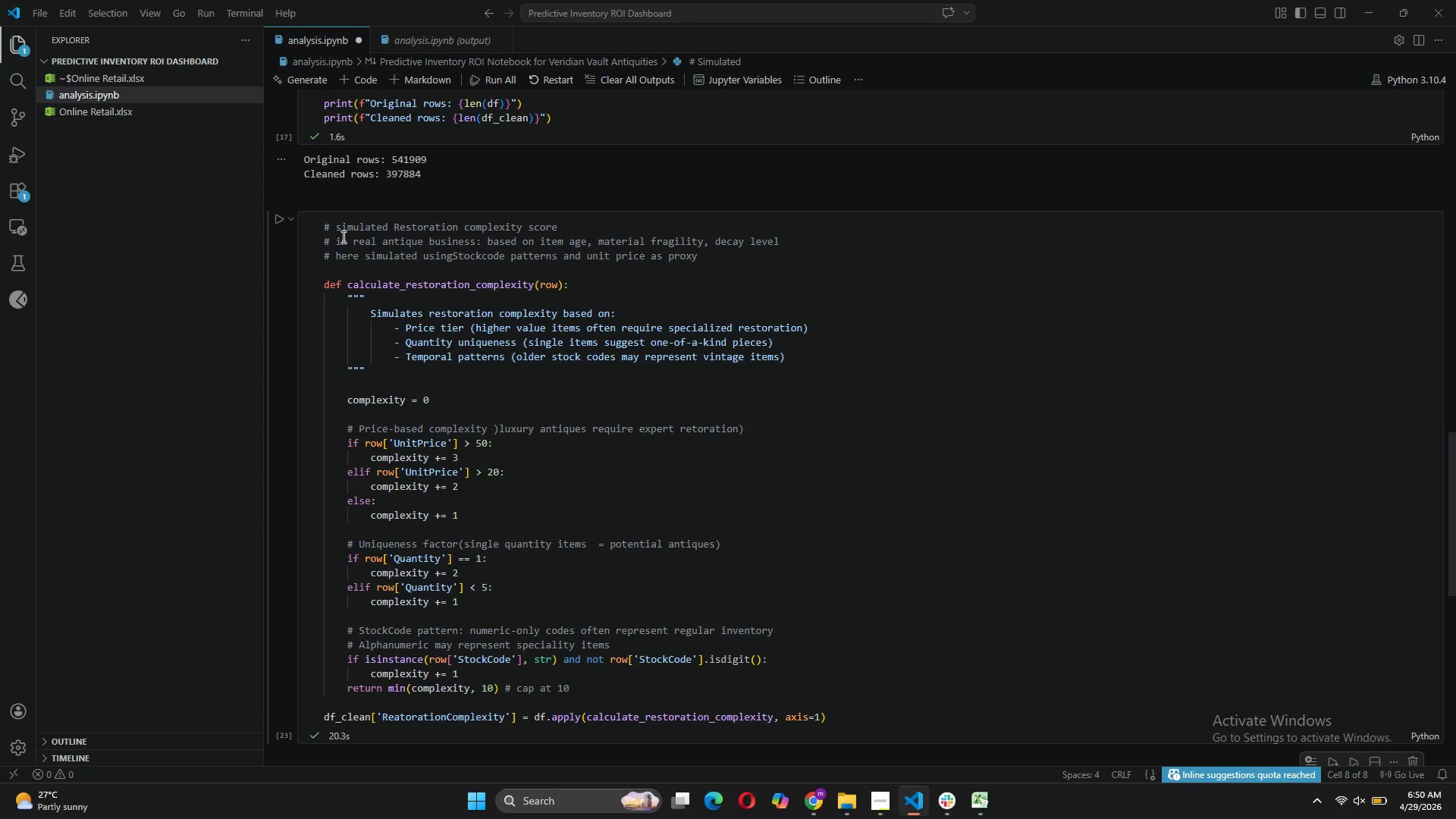 
left_click([338, 229])
 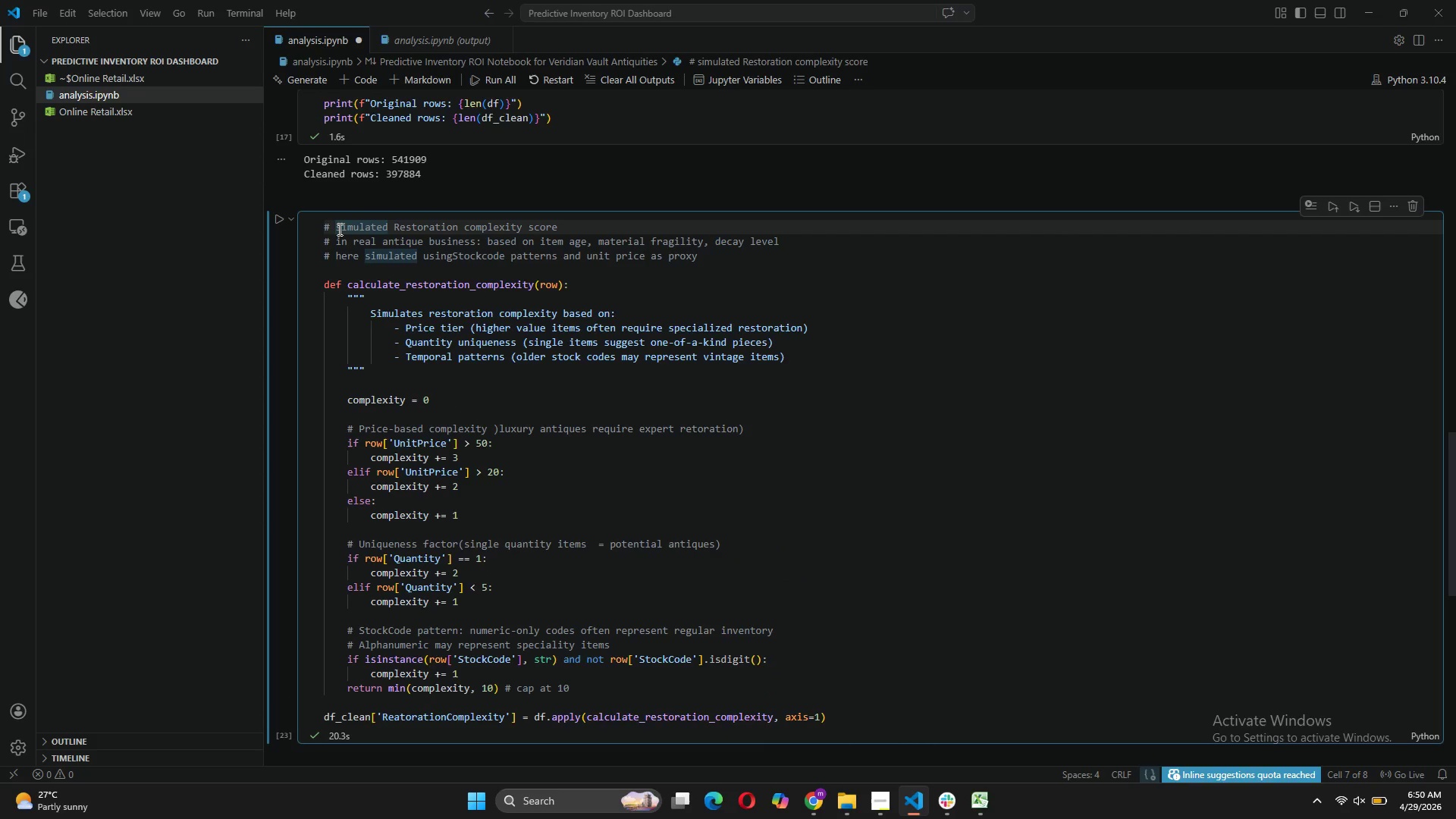 
key(Backspace)
 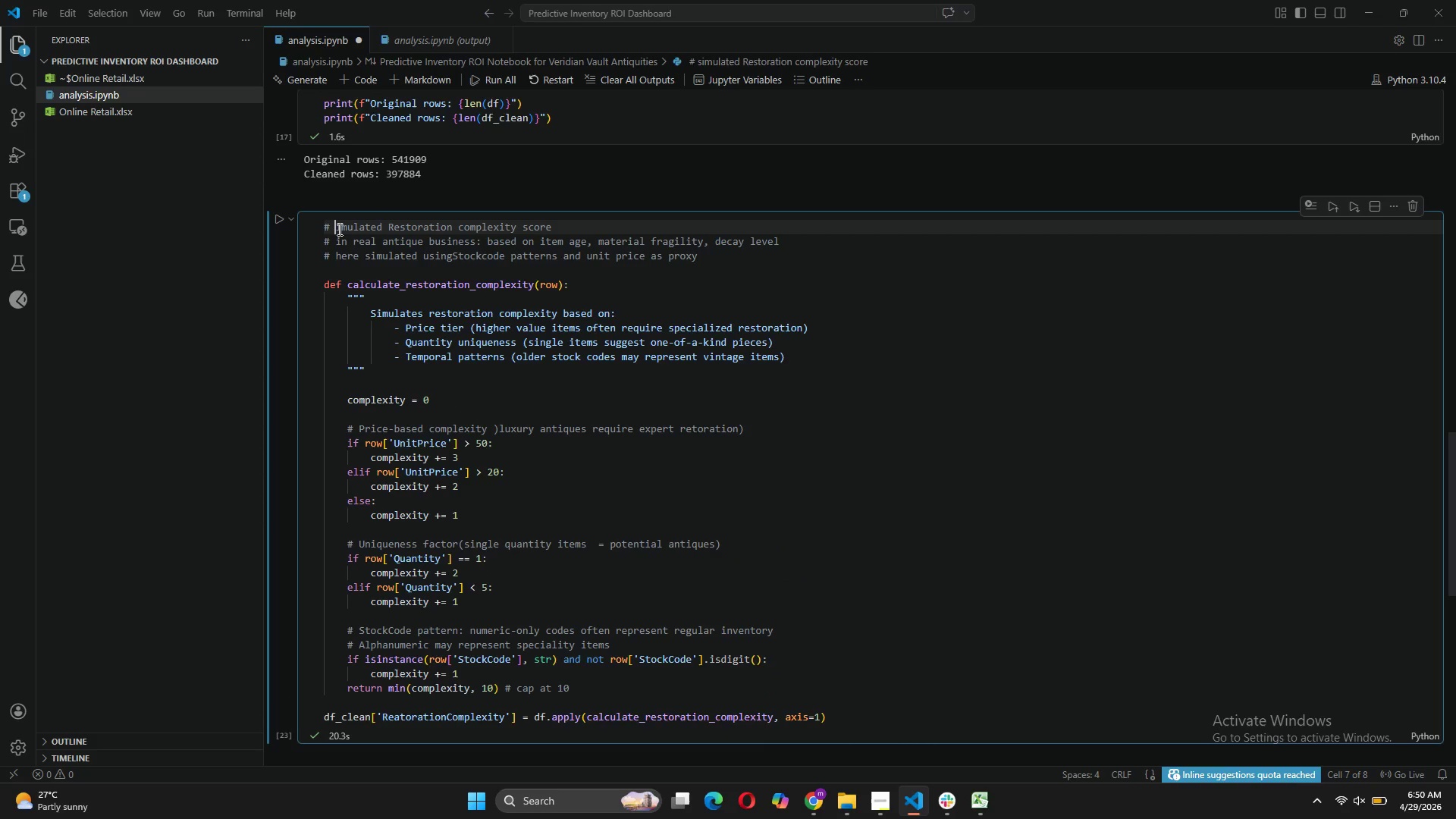 
key(CapsLock)
 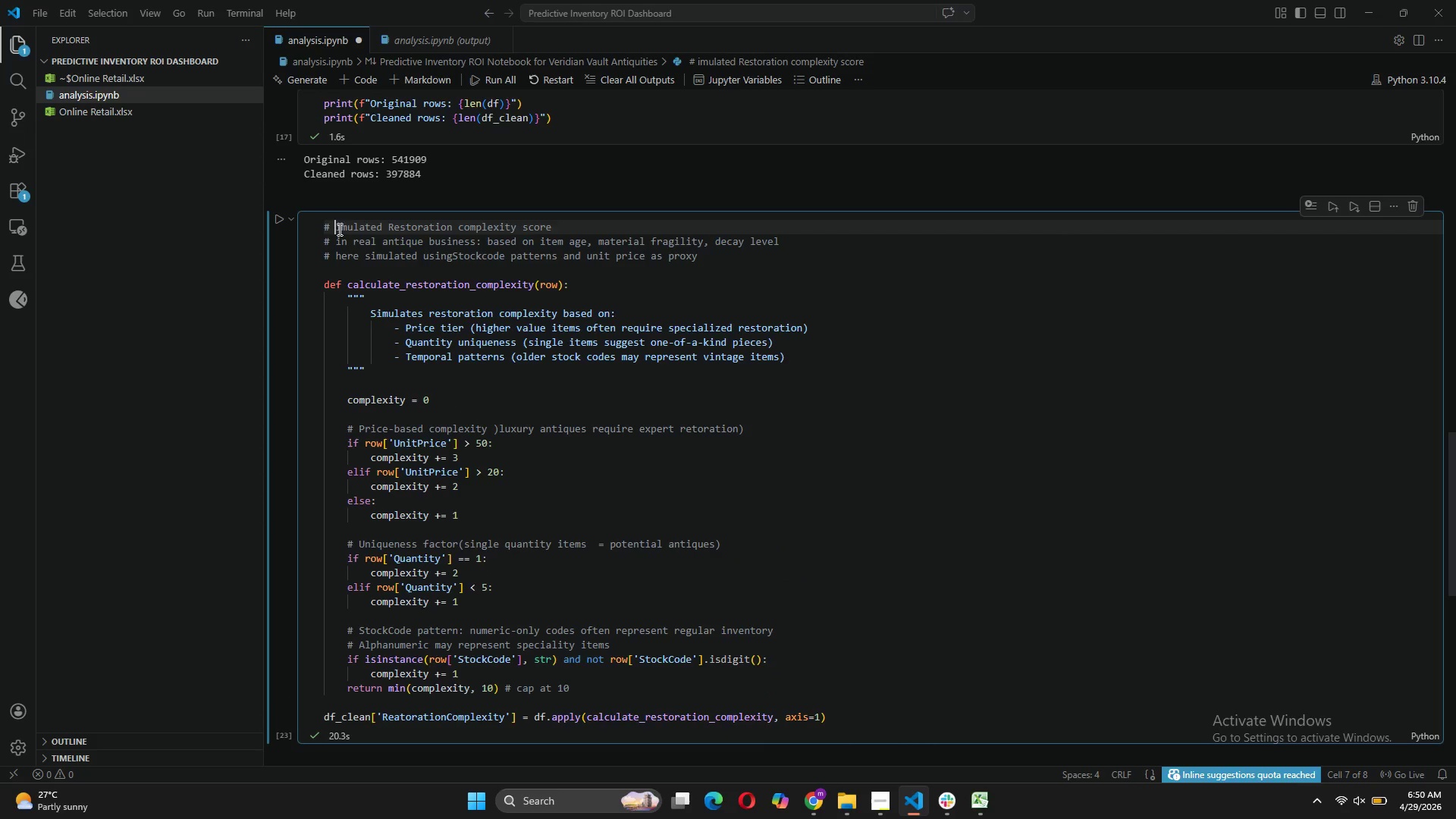 
key(S)
 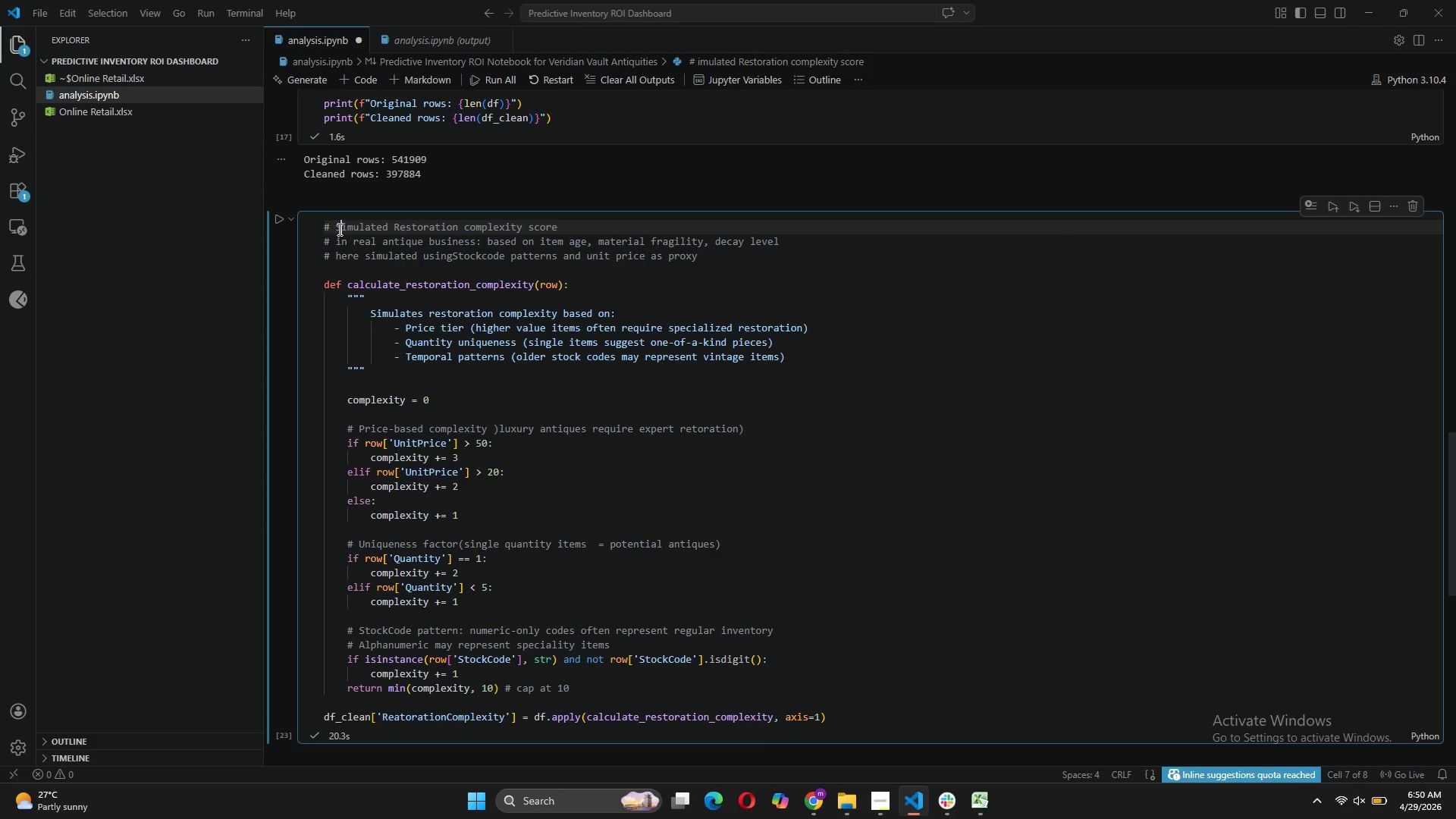 
key(CapsLock)
 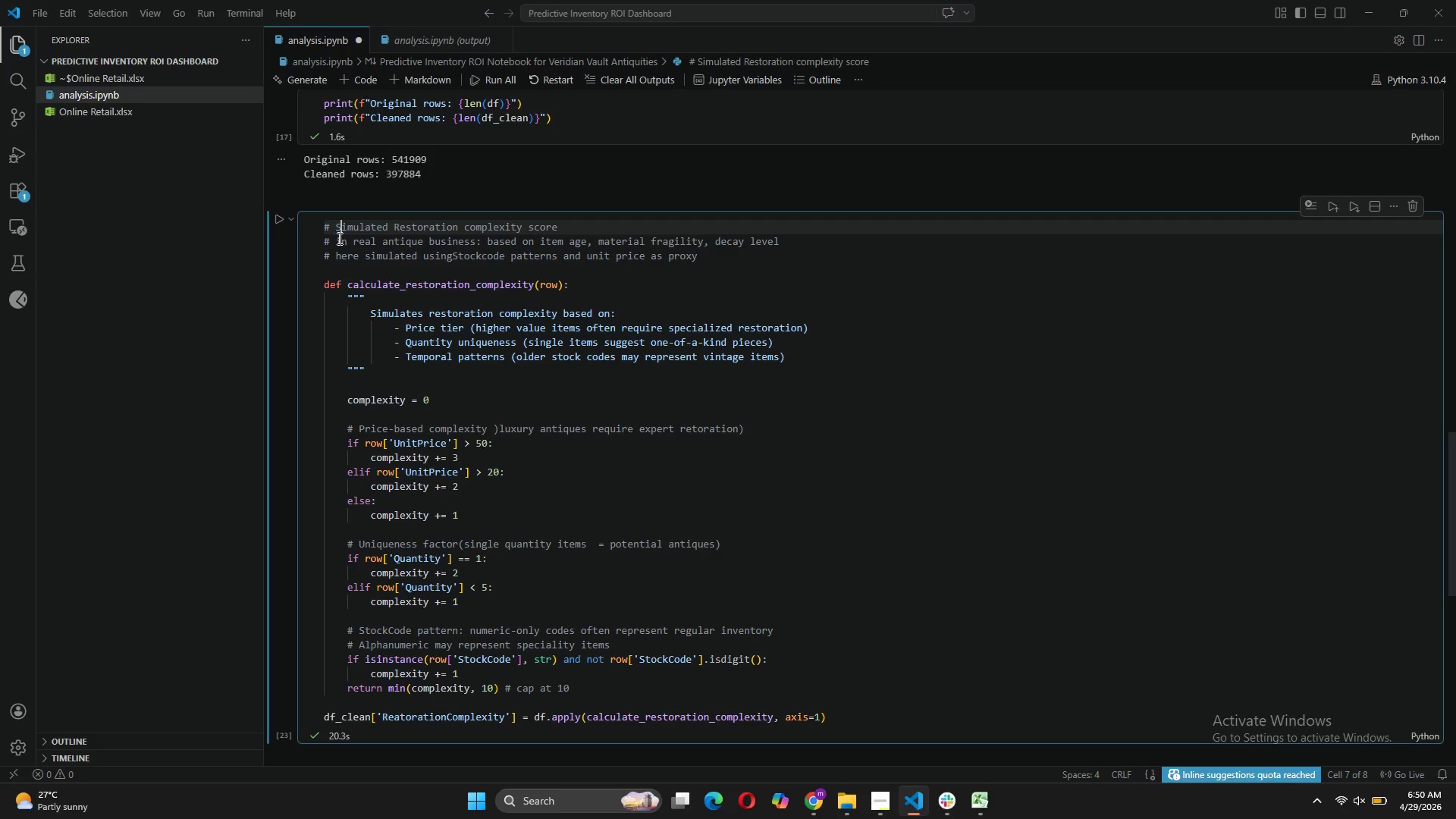 
left_click([345, 240])
 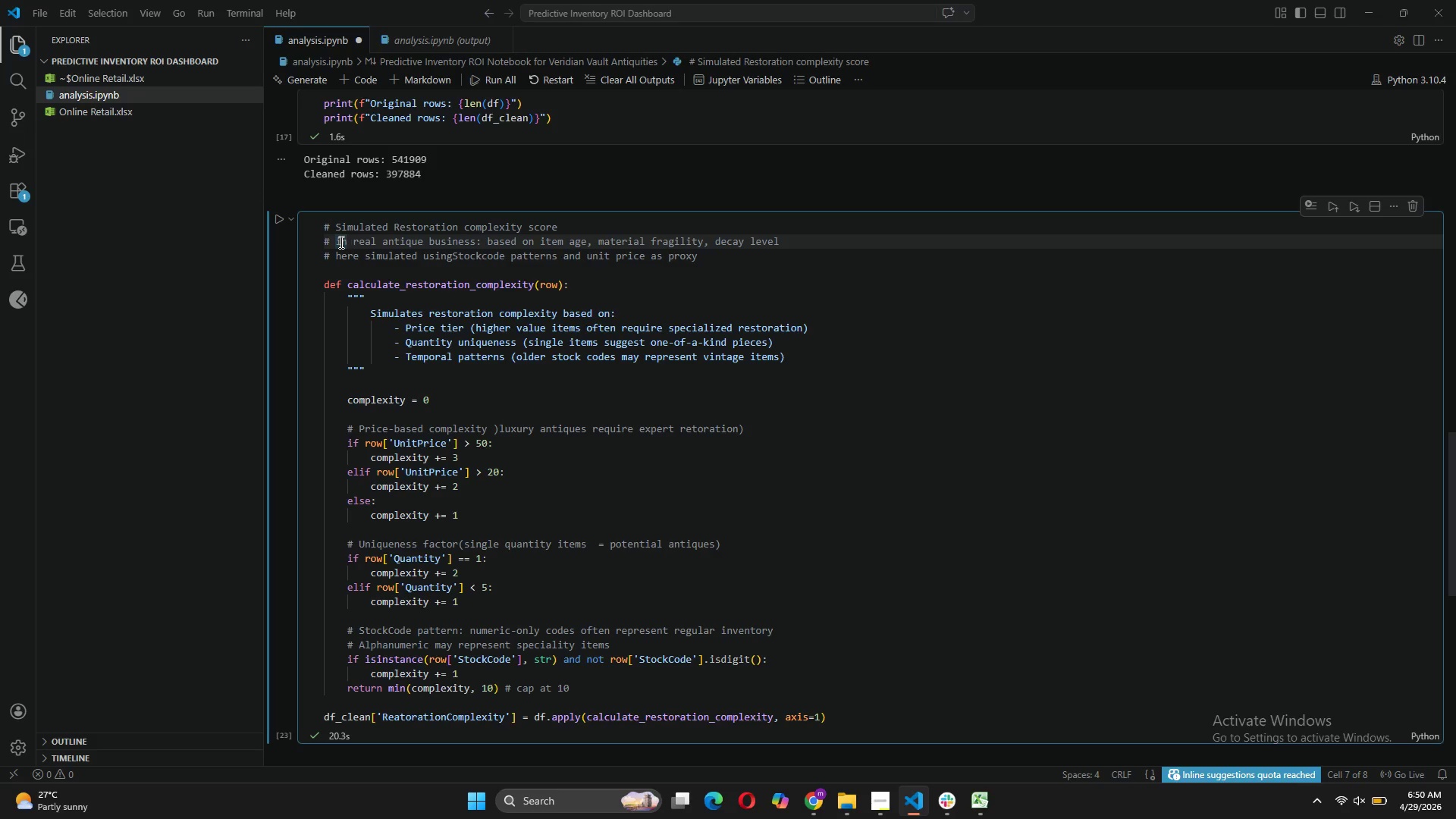 
left_click([340, 242])
 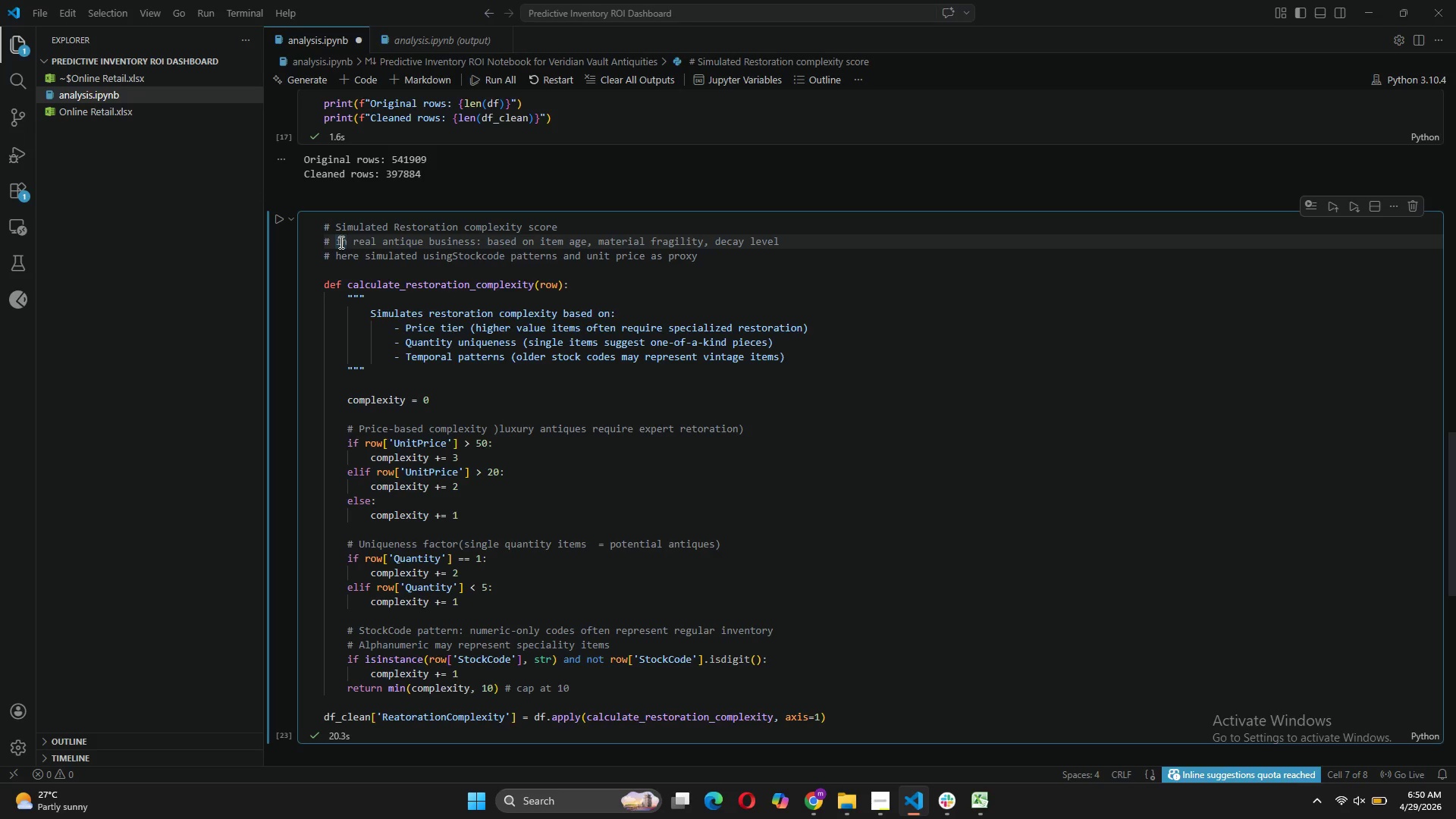 
key(Backspace)
 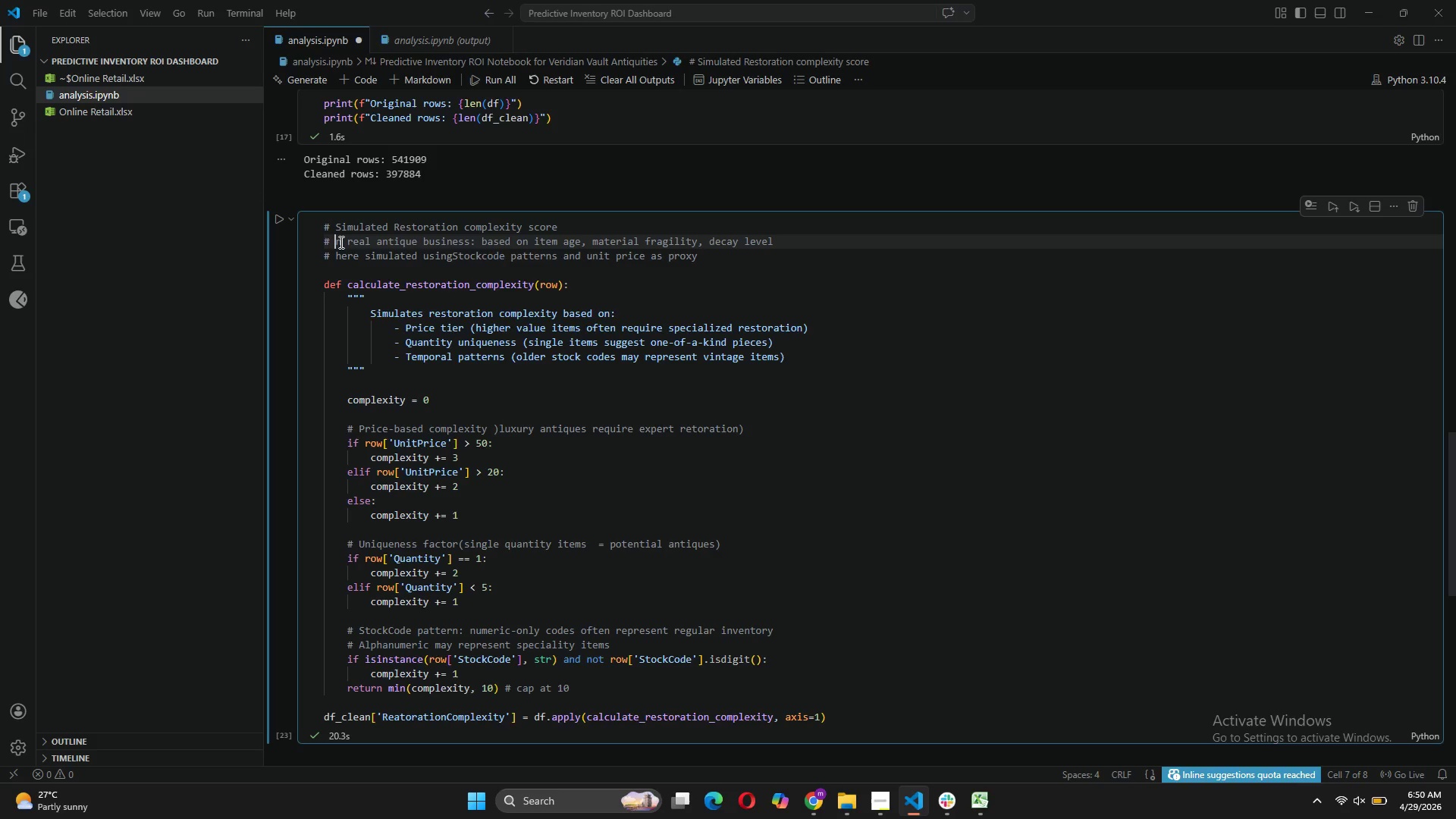 
key(CapsLock)
 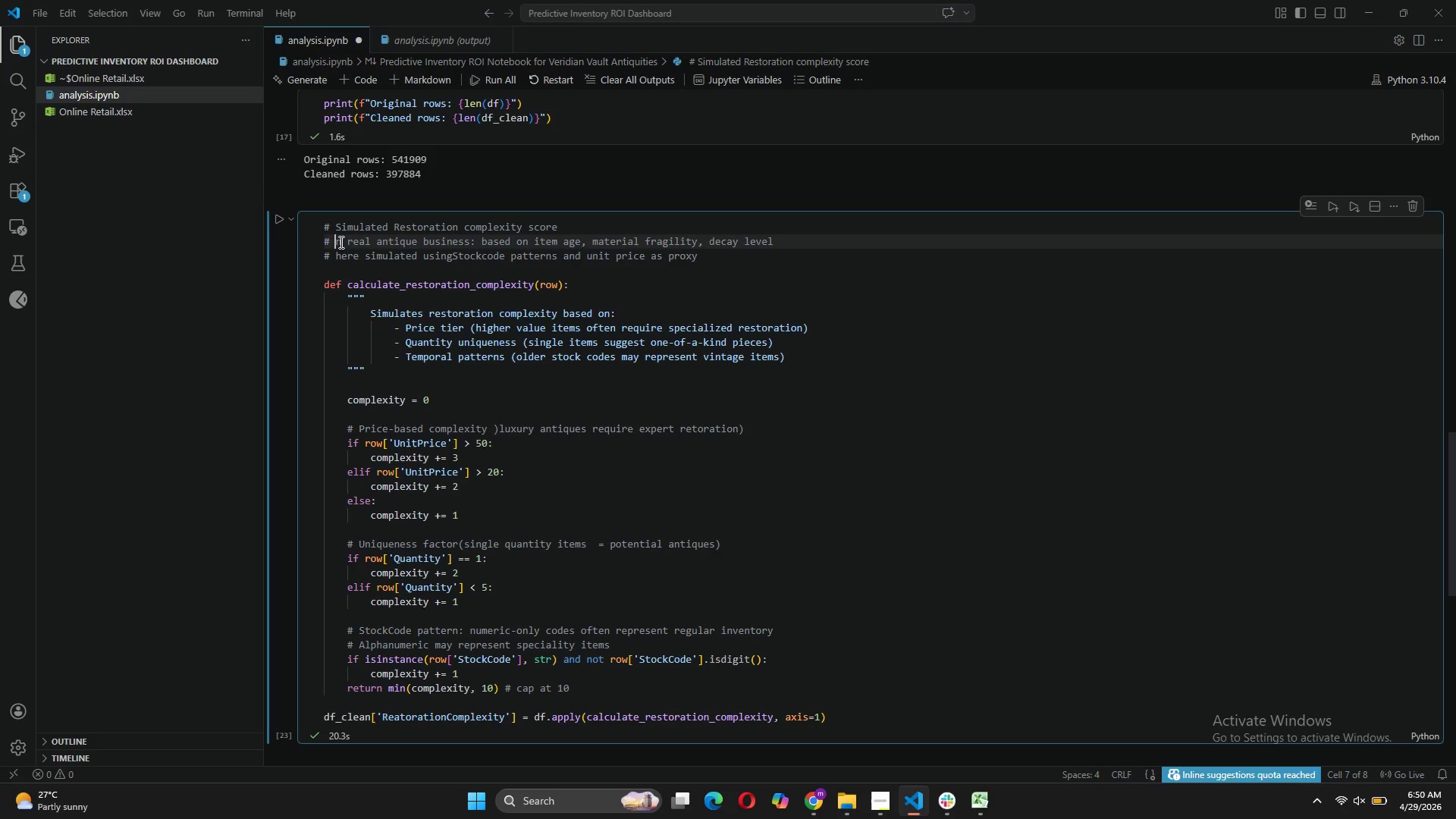 
key(I)
 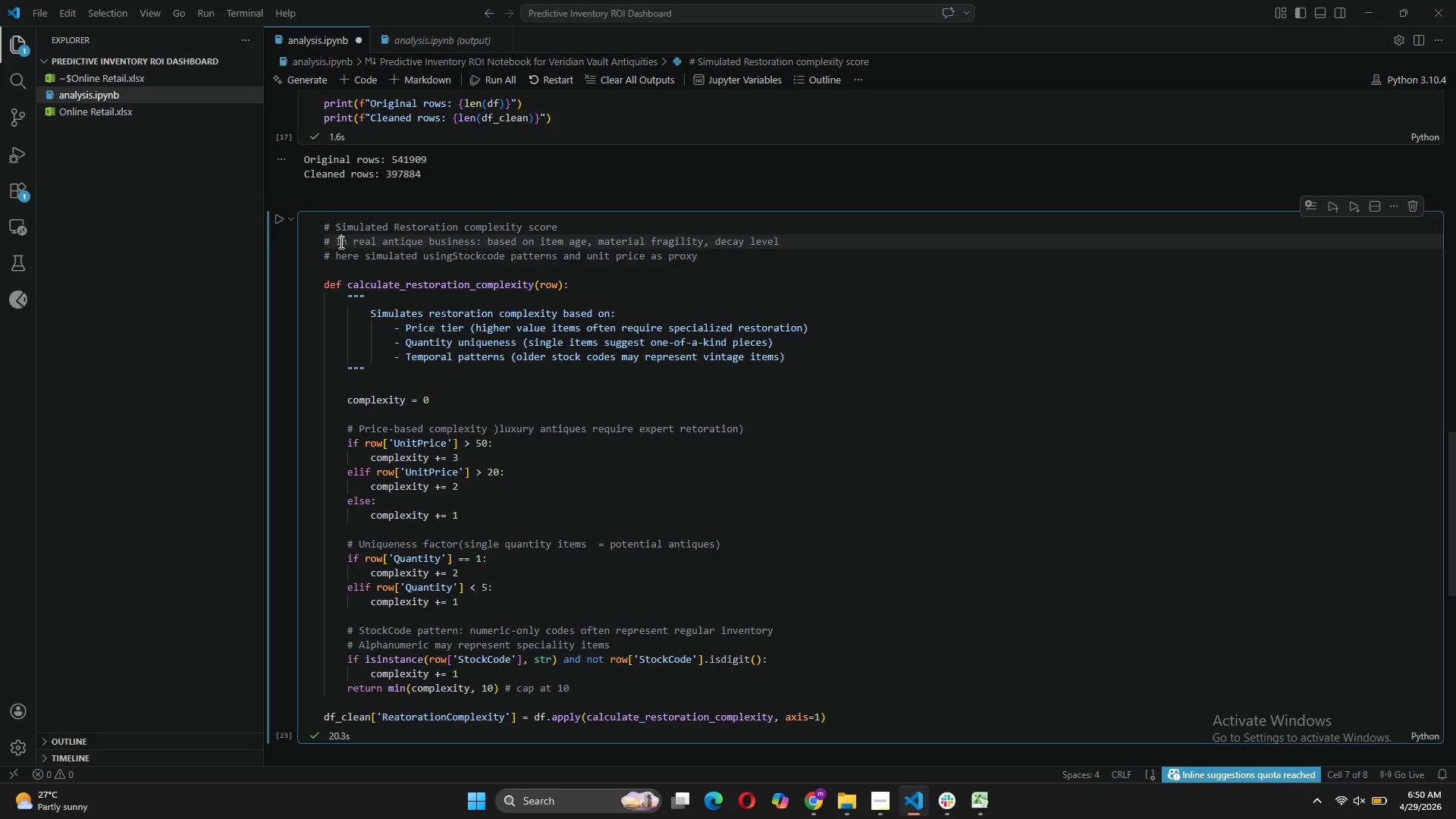 
key(CapsLock)
 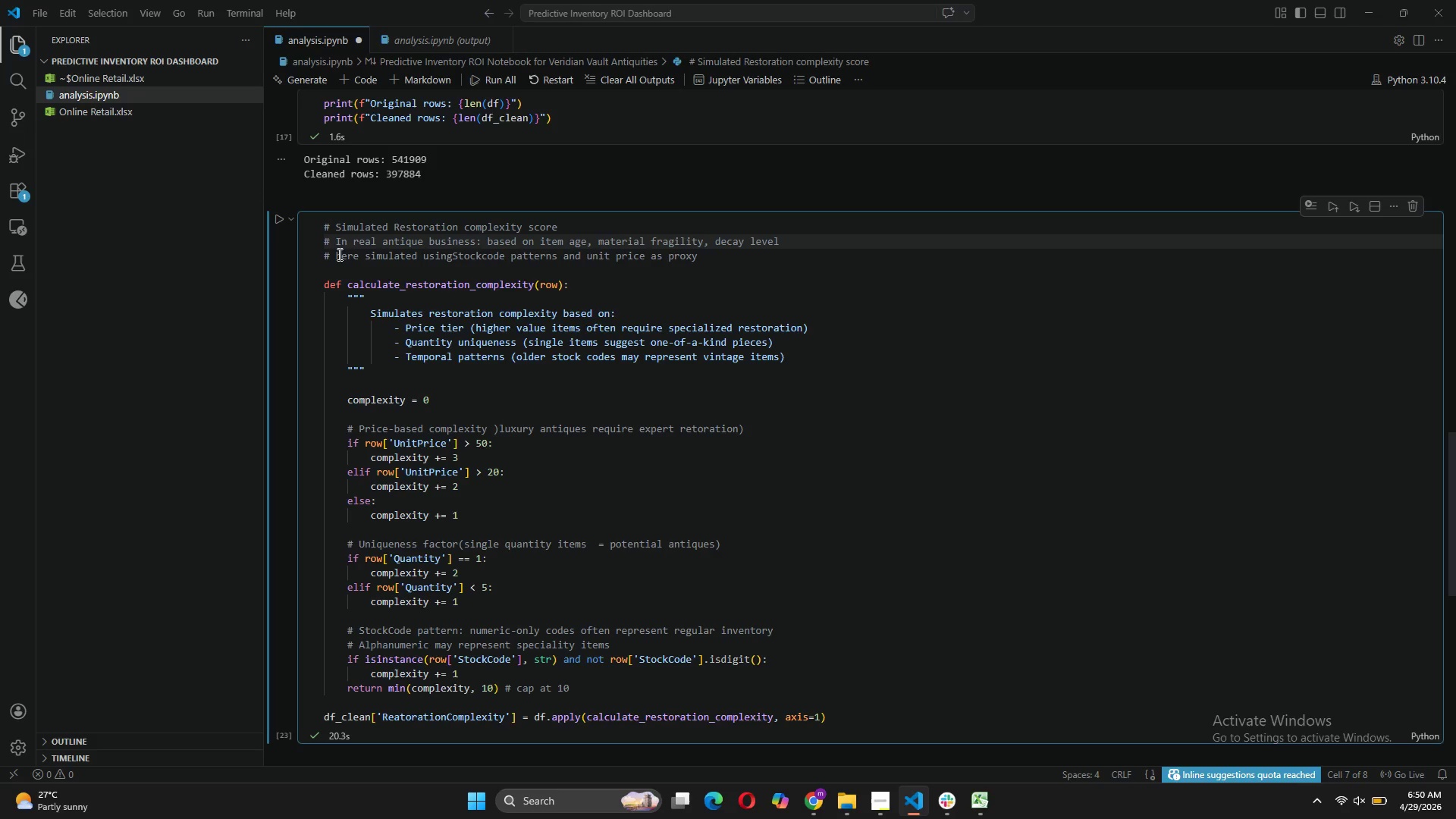 
left_click([338, 254])
 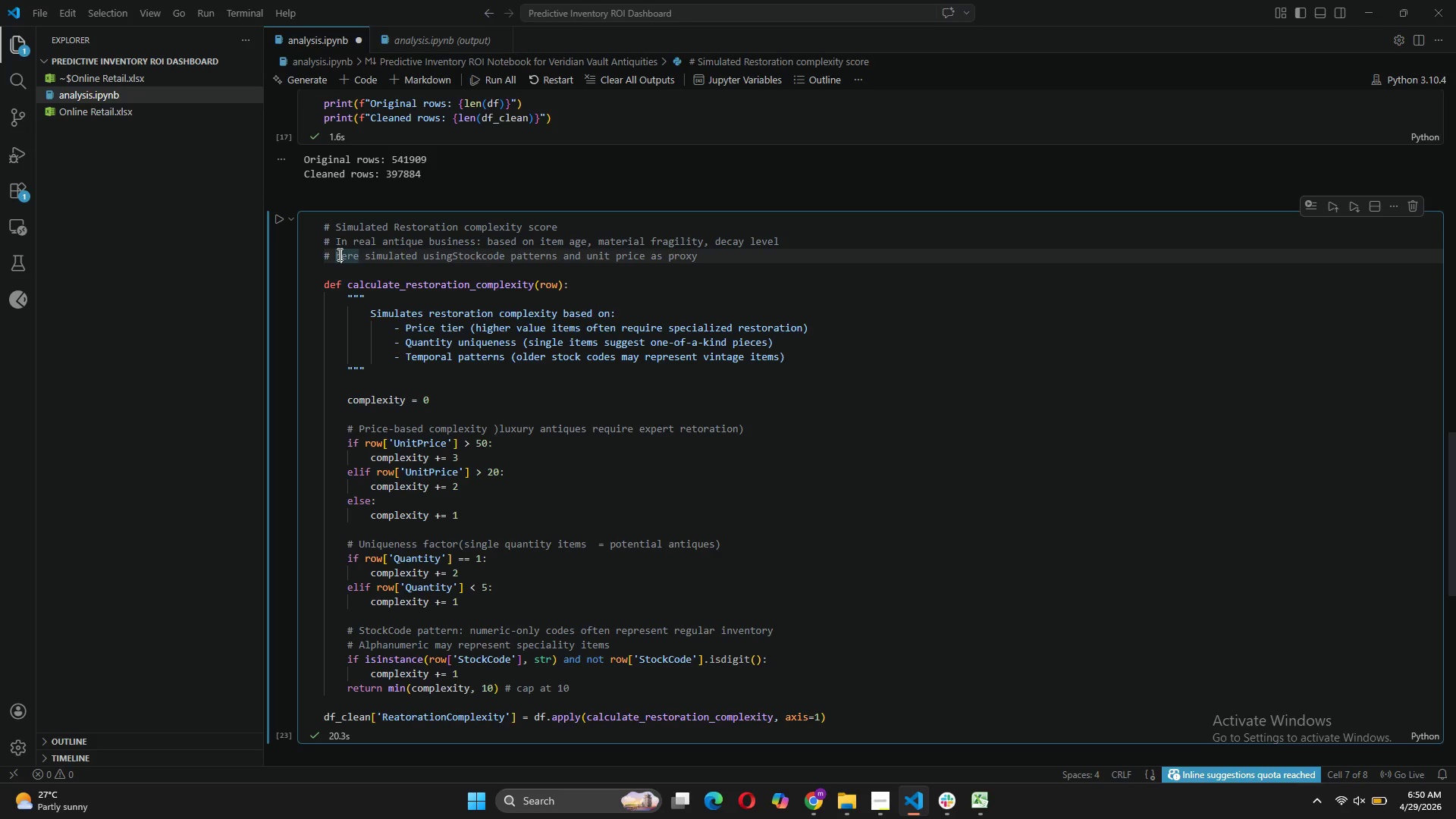 
key(Backspace)
 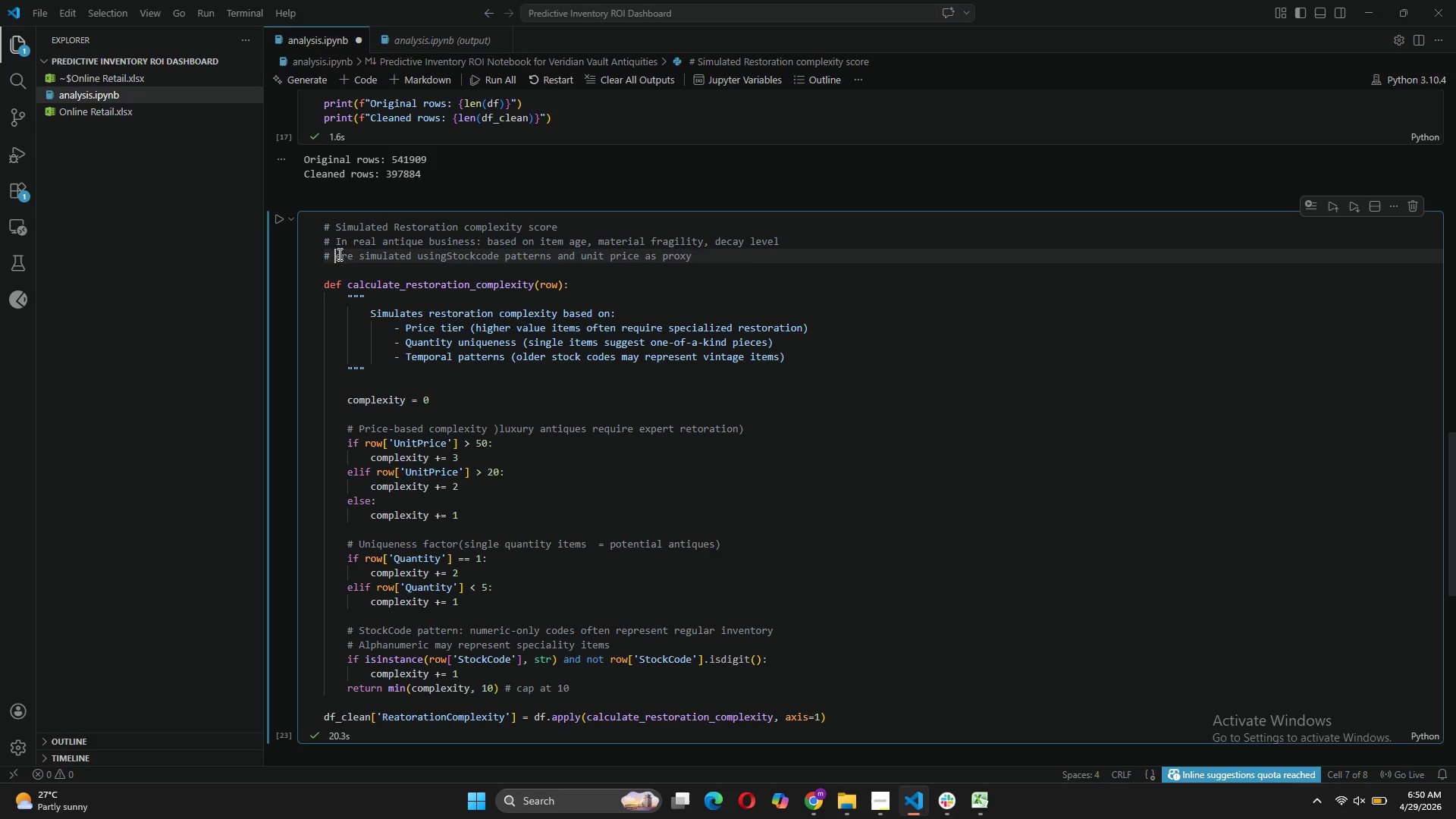 
key(CapsLock)
 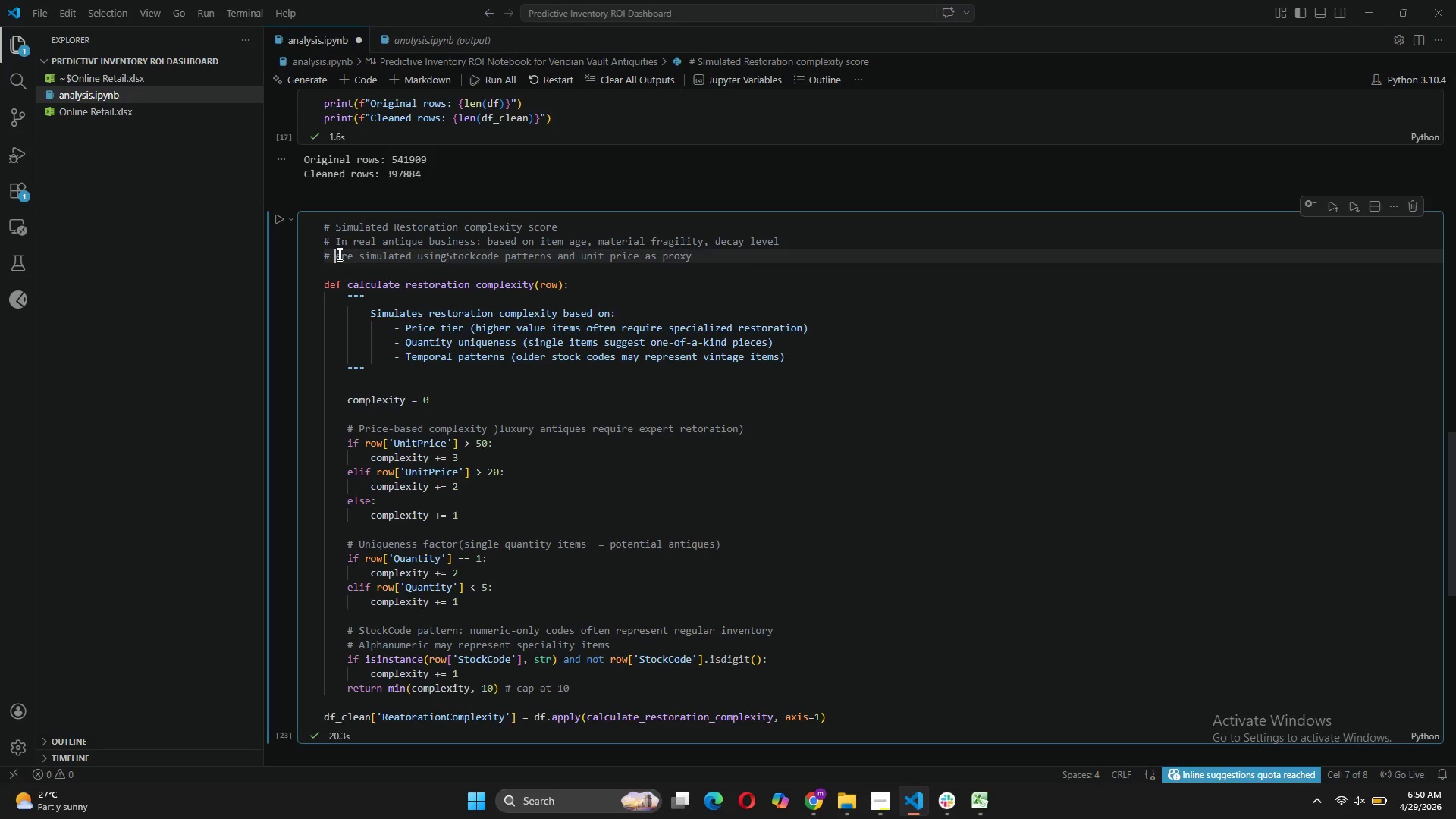 
key(H)
 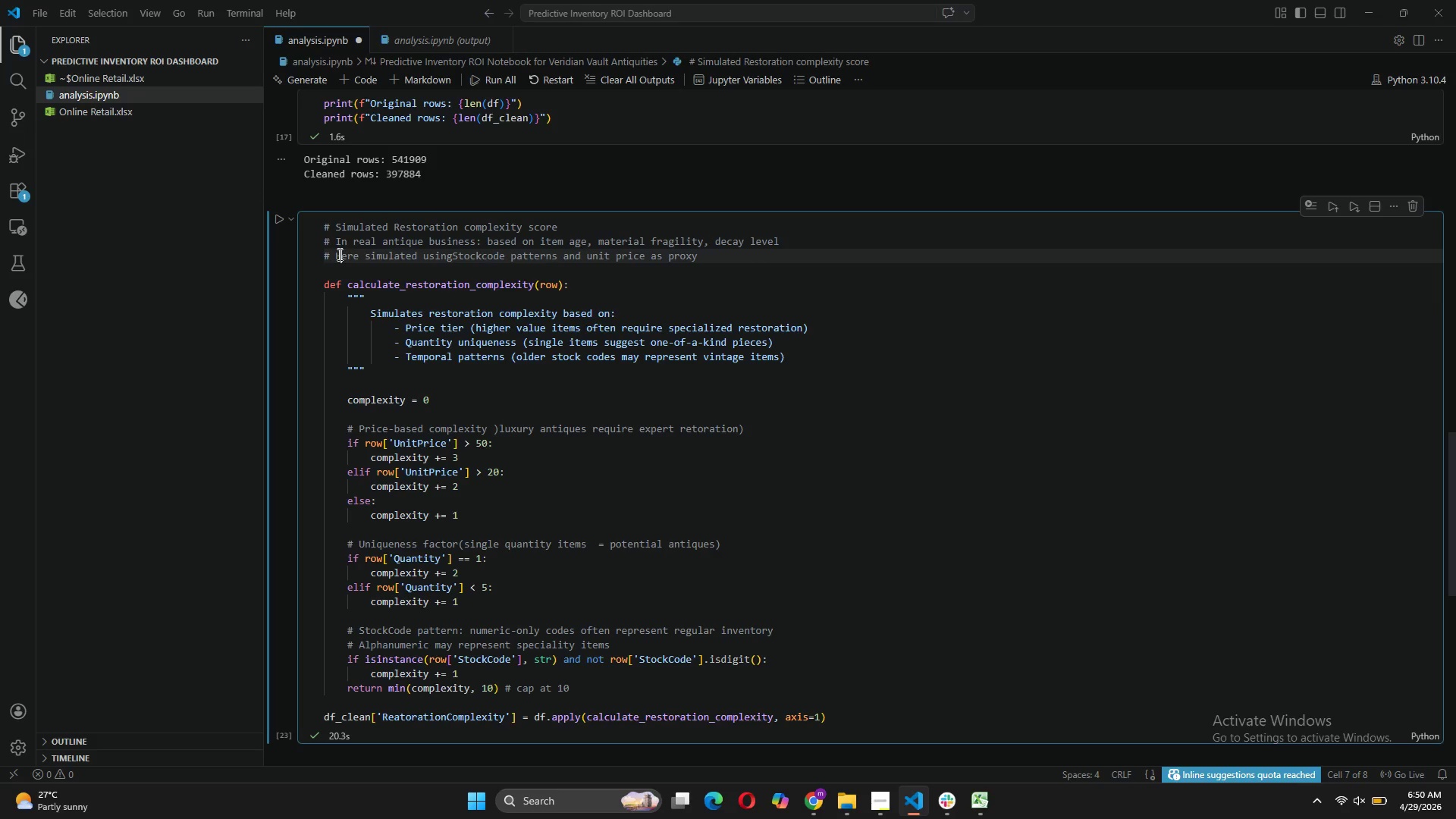 
key(CapsLock)
 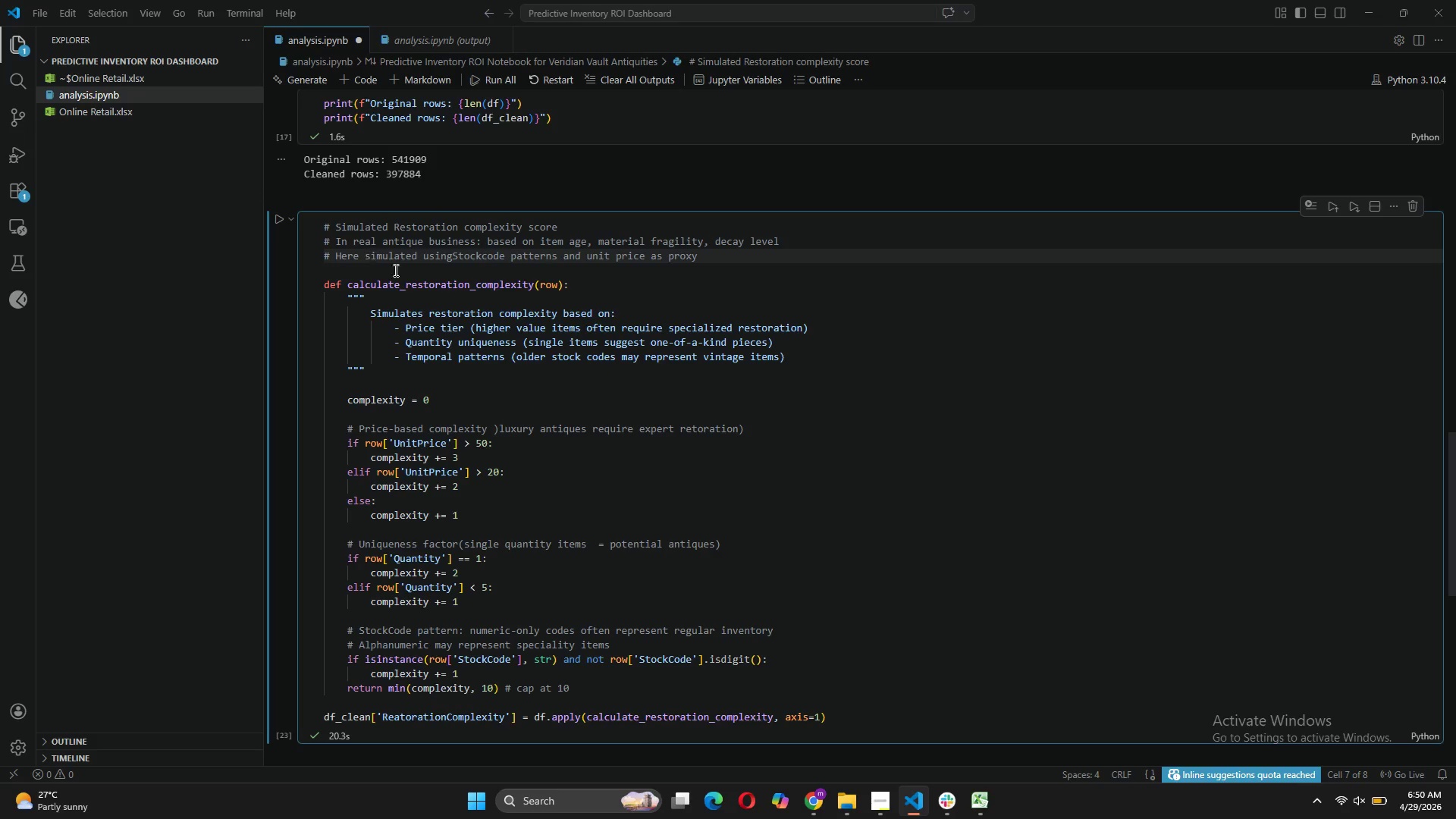 
scroll: coordinate [493, 329], scroll_direction: down, amount: 8.0
 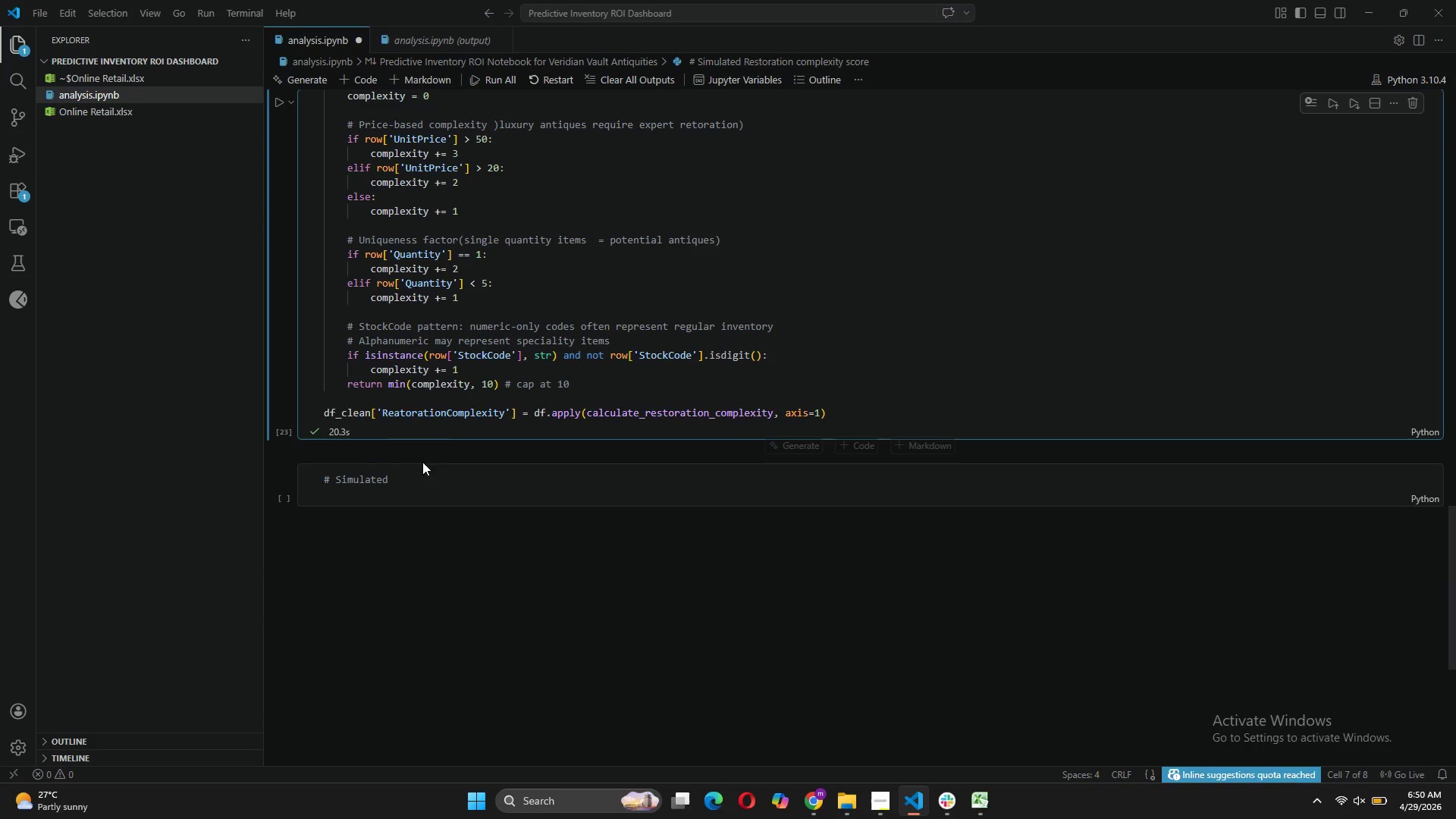 
left_click([421, 463])
 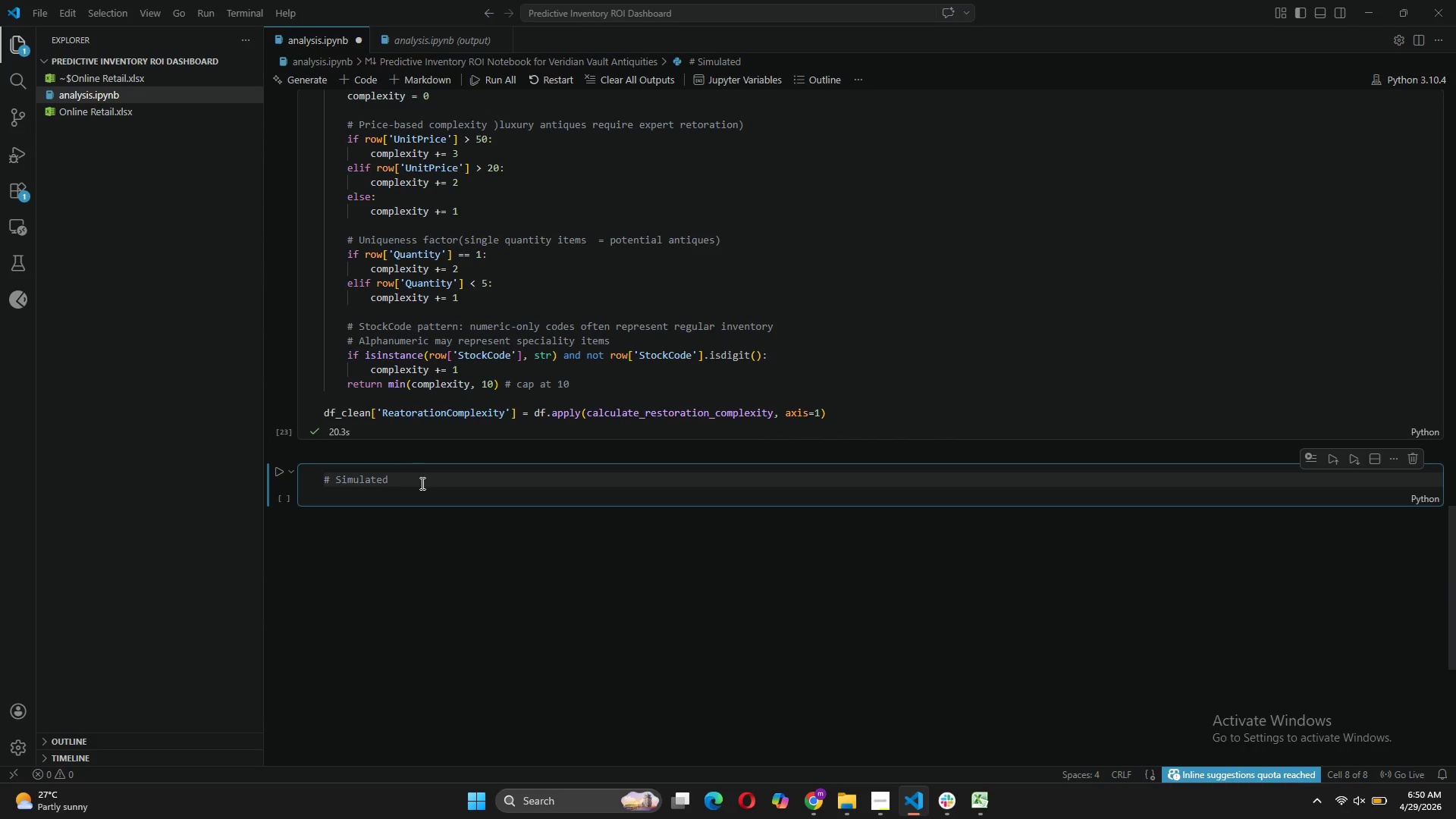 
left_click([421, 483])
 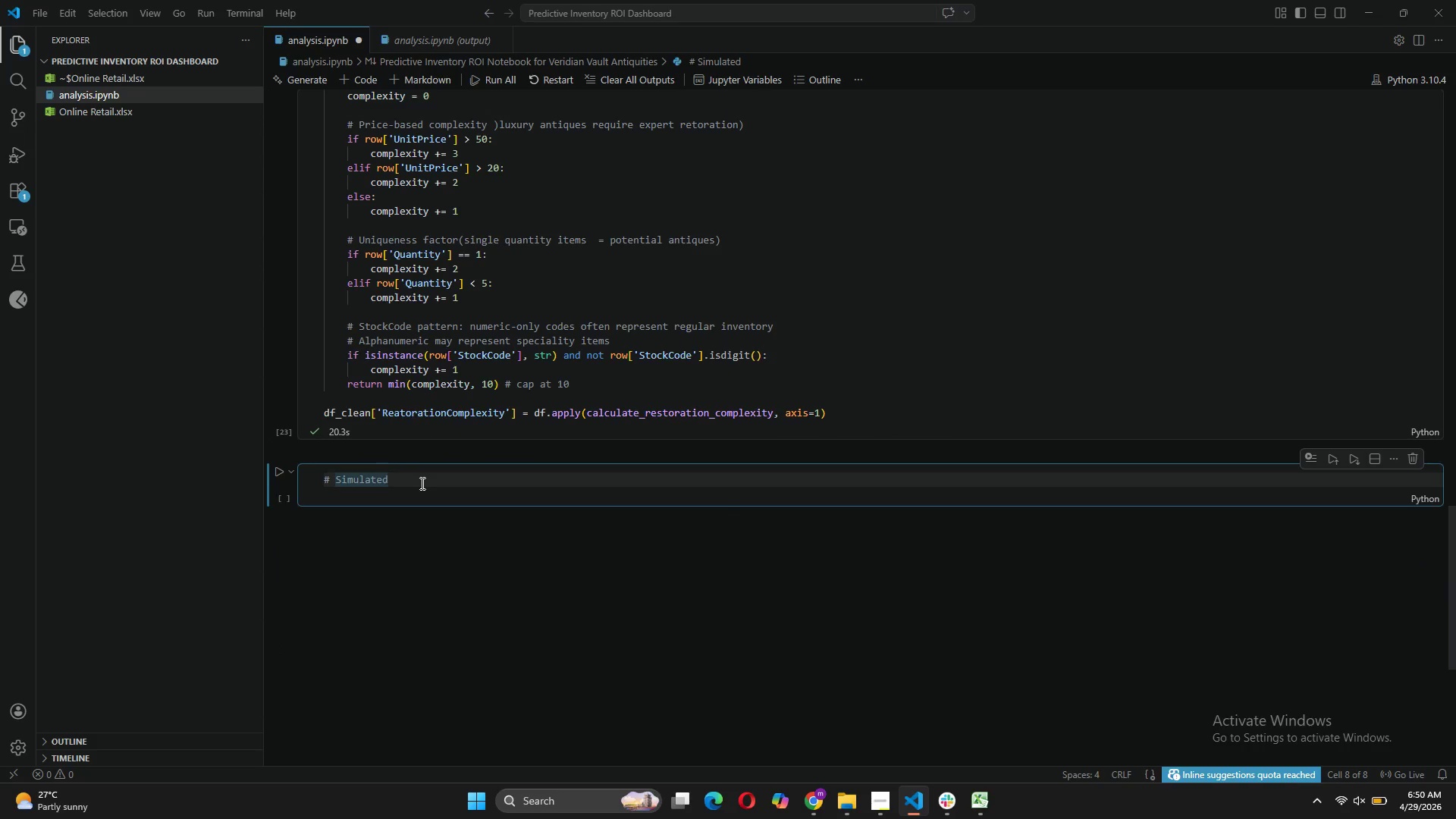 
type(: Time-to-Sell )
 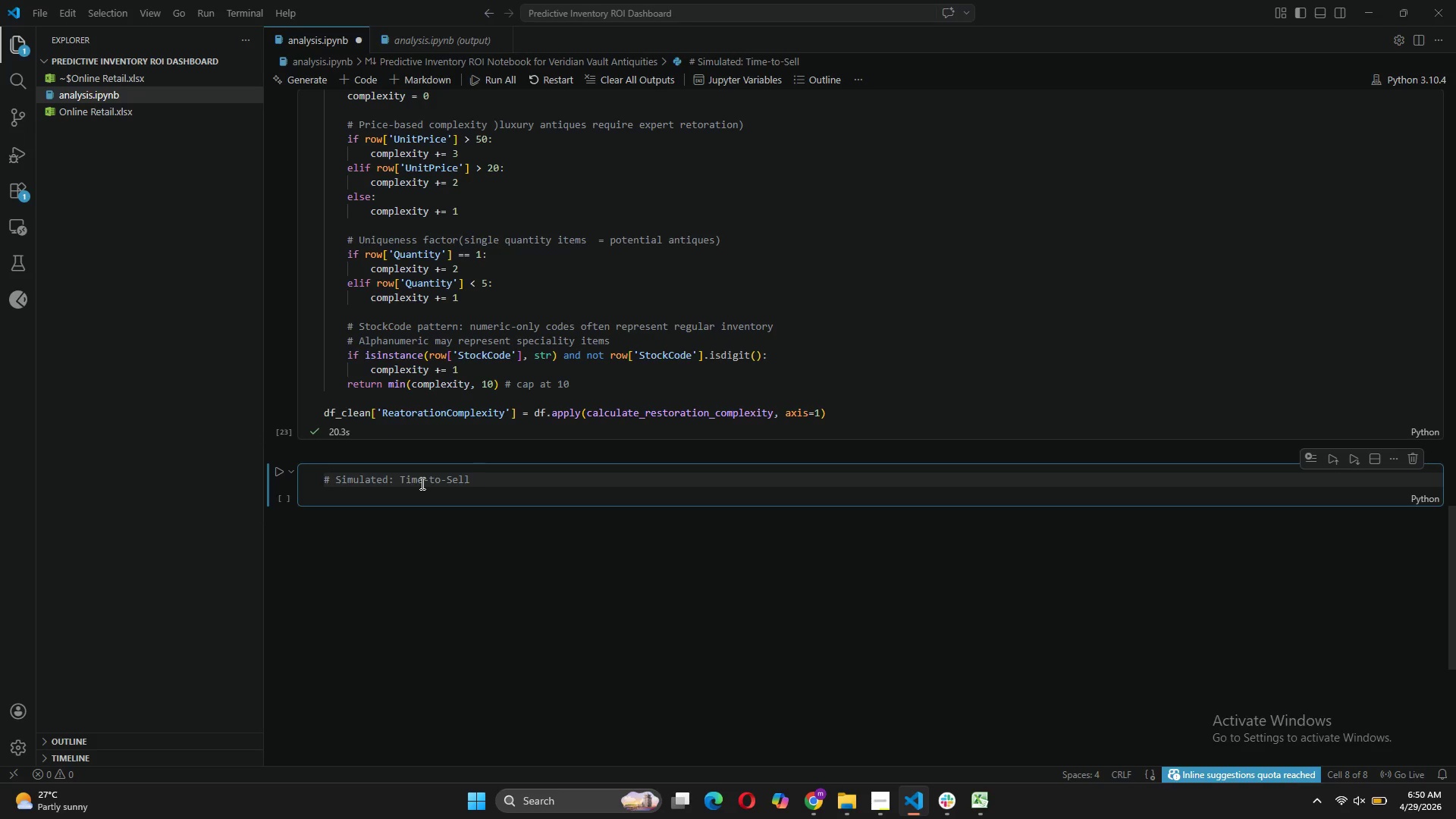 
type((Days on Floor)
 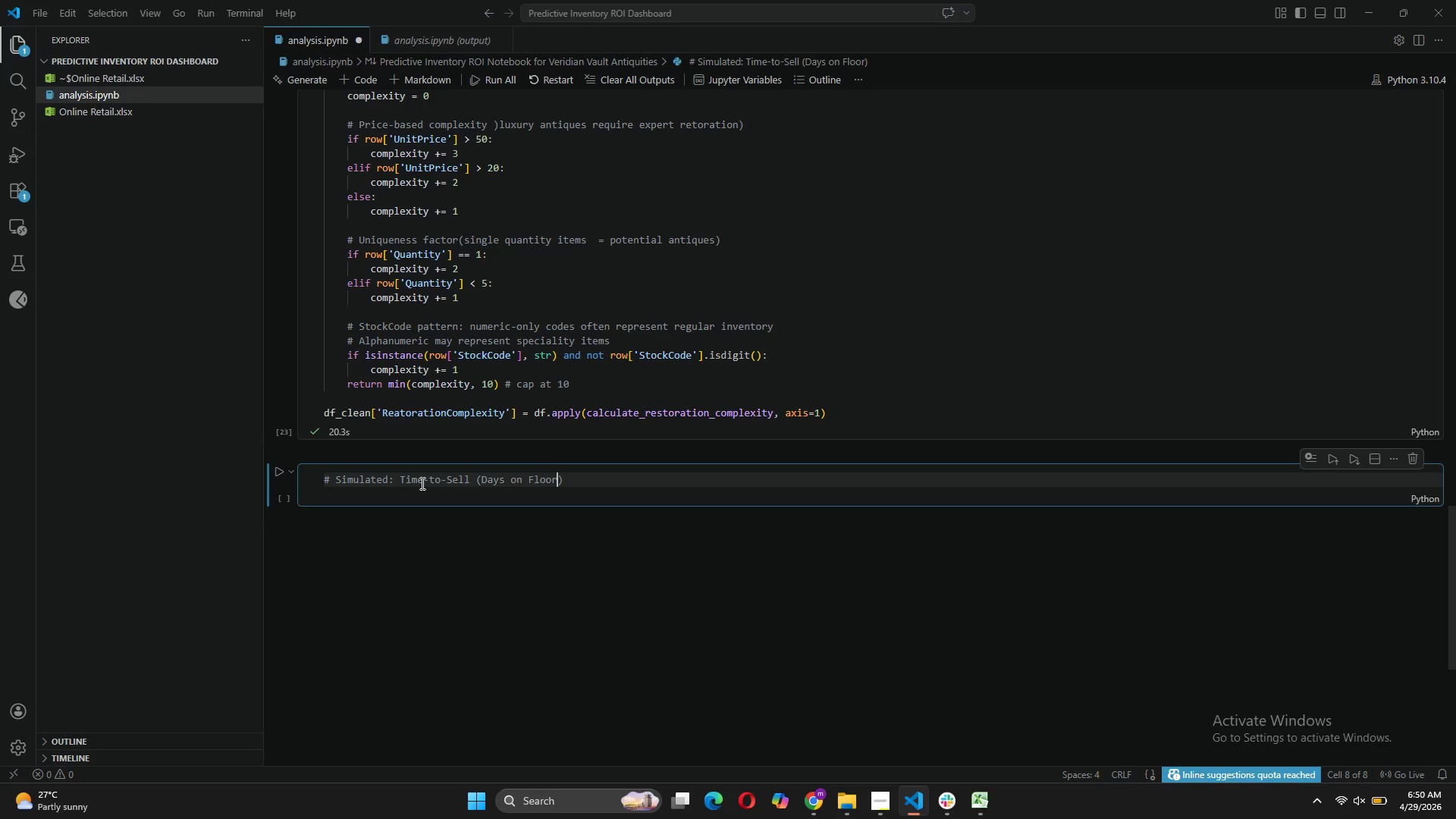 
key(ArrowRight)
 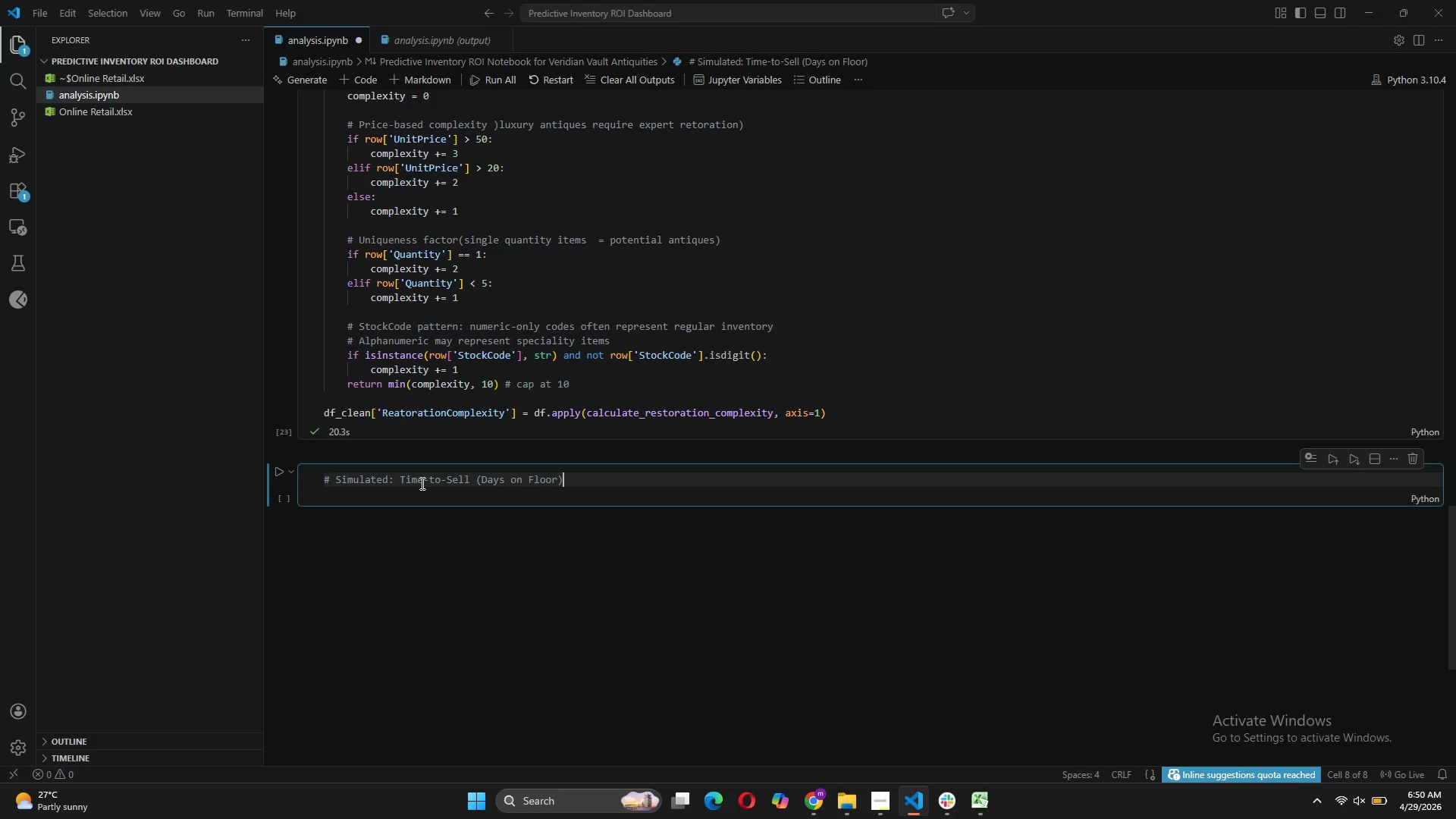 
key(Enter)
 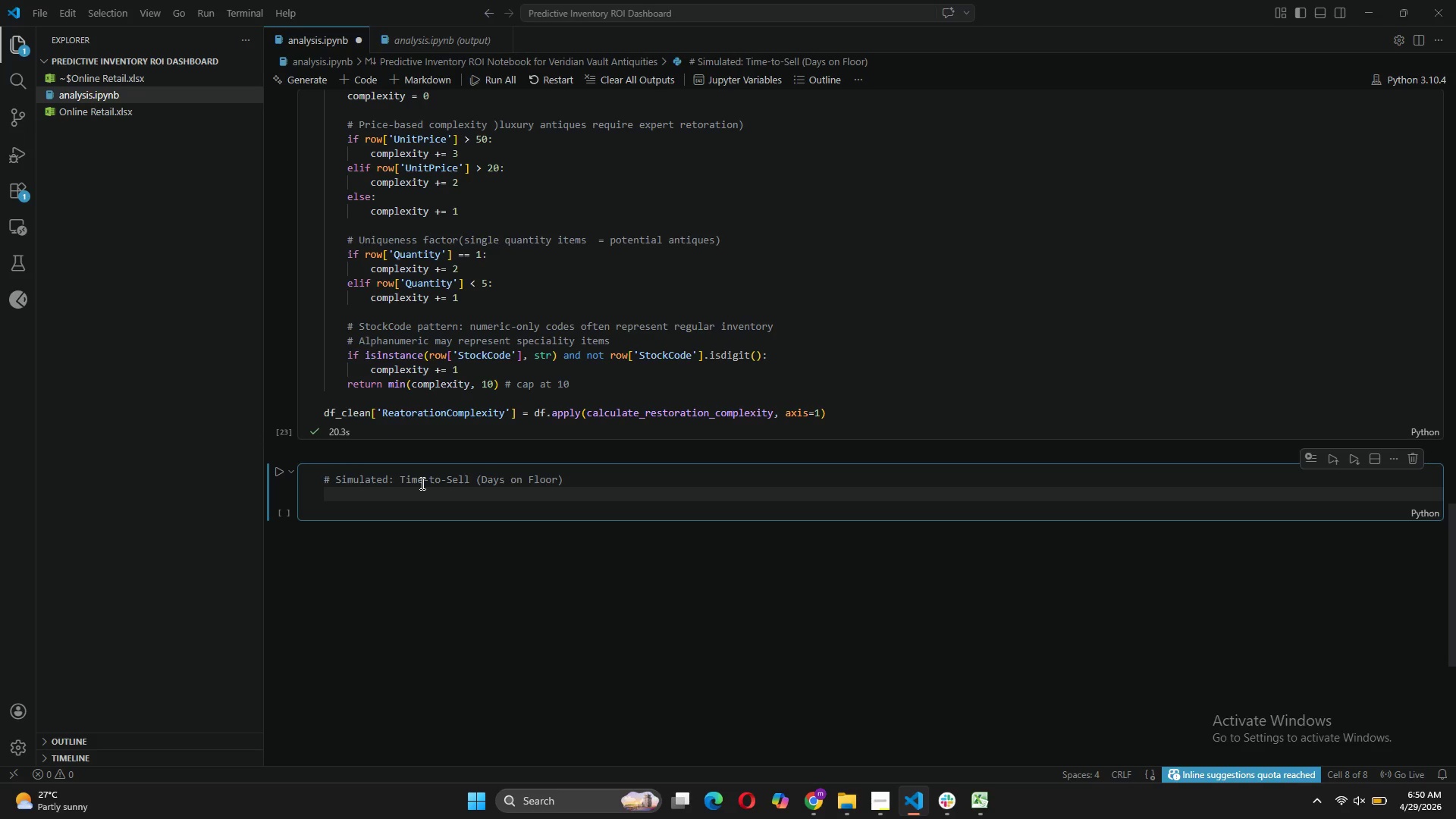 
type(# for t)
key(Backspace)
key(Backspace)
key(Backspace)
key(Backspace)
key(Backspace)
type(For THE)
key(Backspace)
key(Backspace)
type(he)
 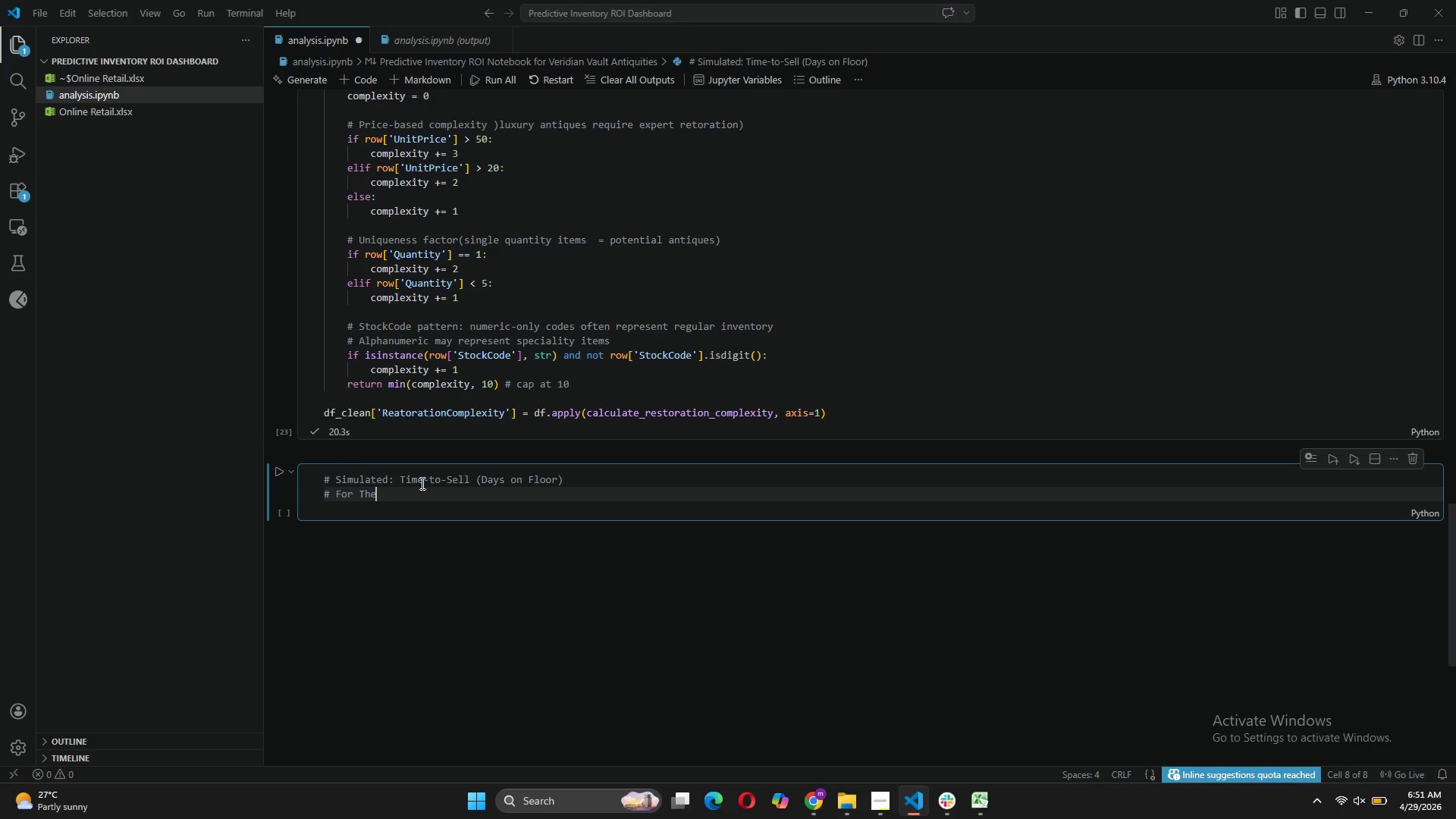 
wait(6.66)
 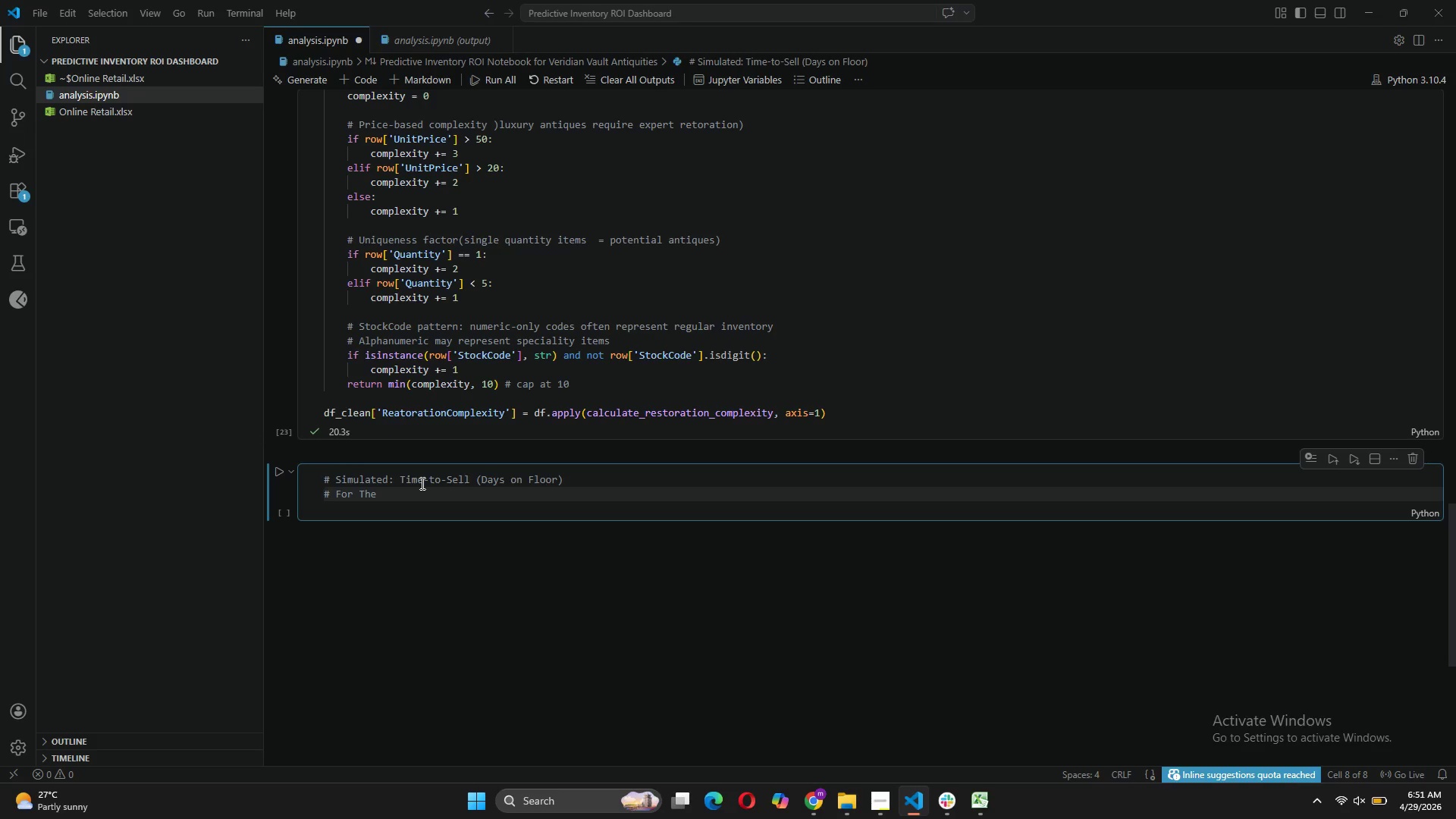 
key(Backspace)
key(Backspace)
key(Backspace)
type(UCI data )
key(Backspace)
type(, we estimate based on product re-purchase frequency)
 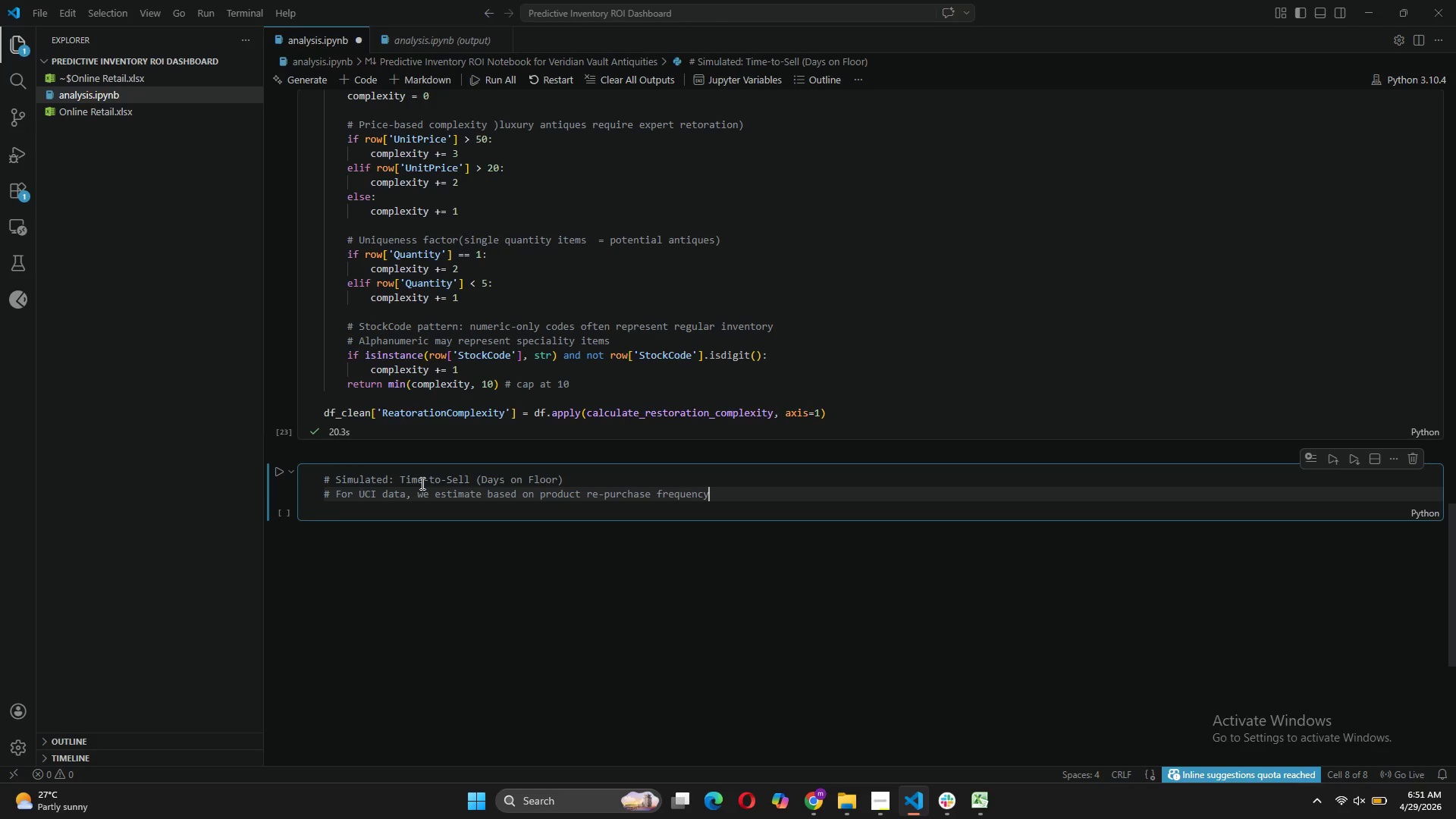 
key(Enter)
 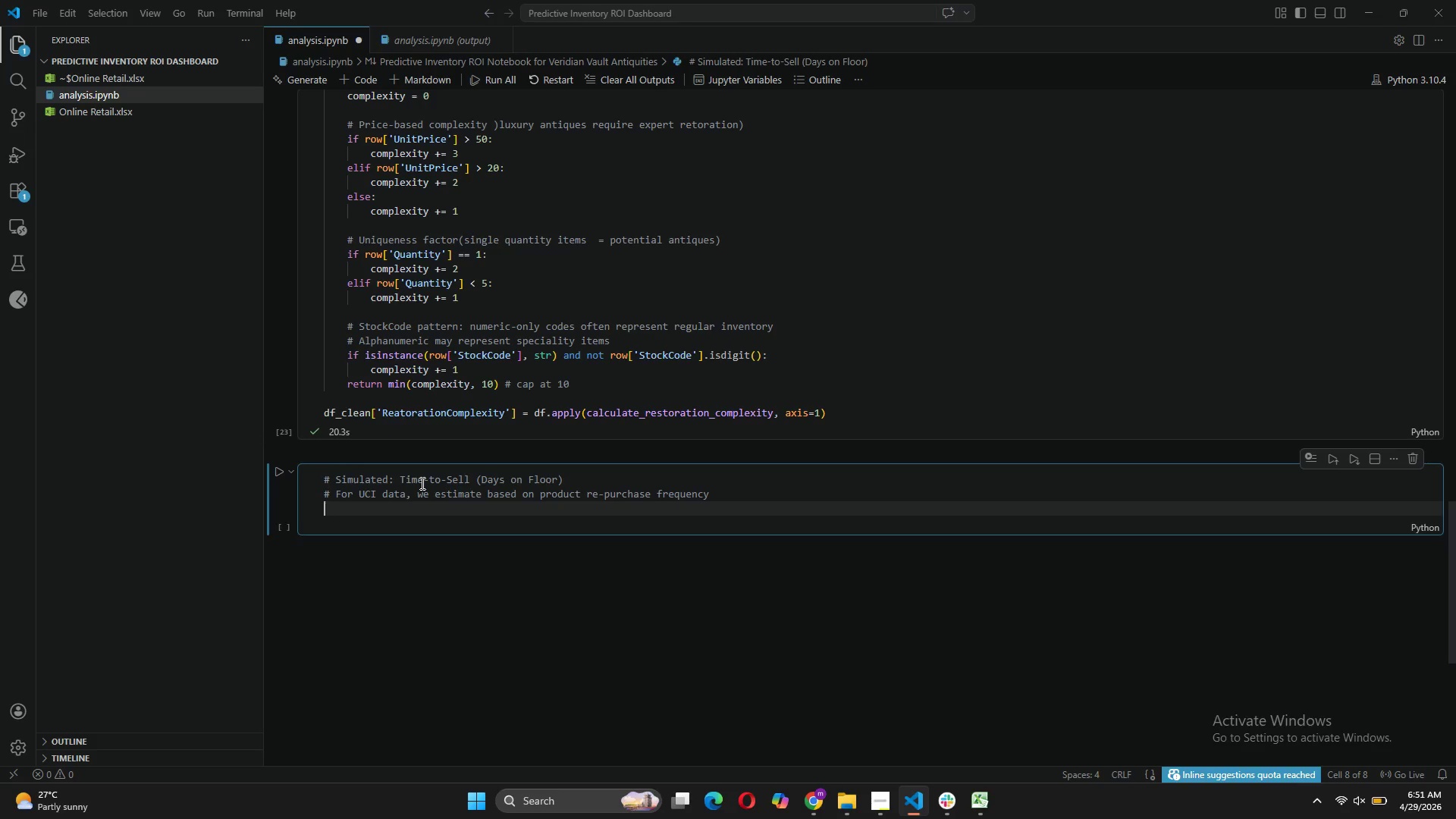 
key(Enter)
 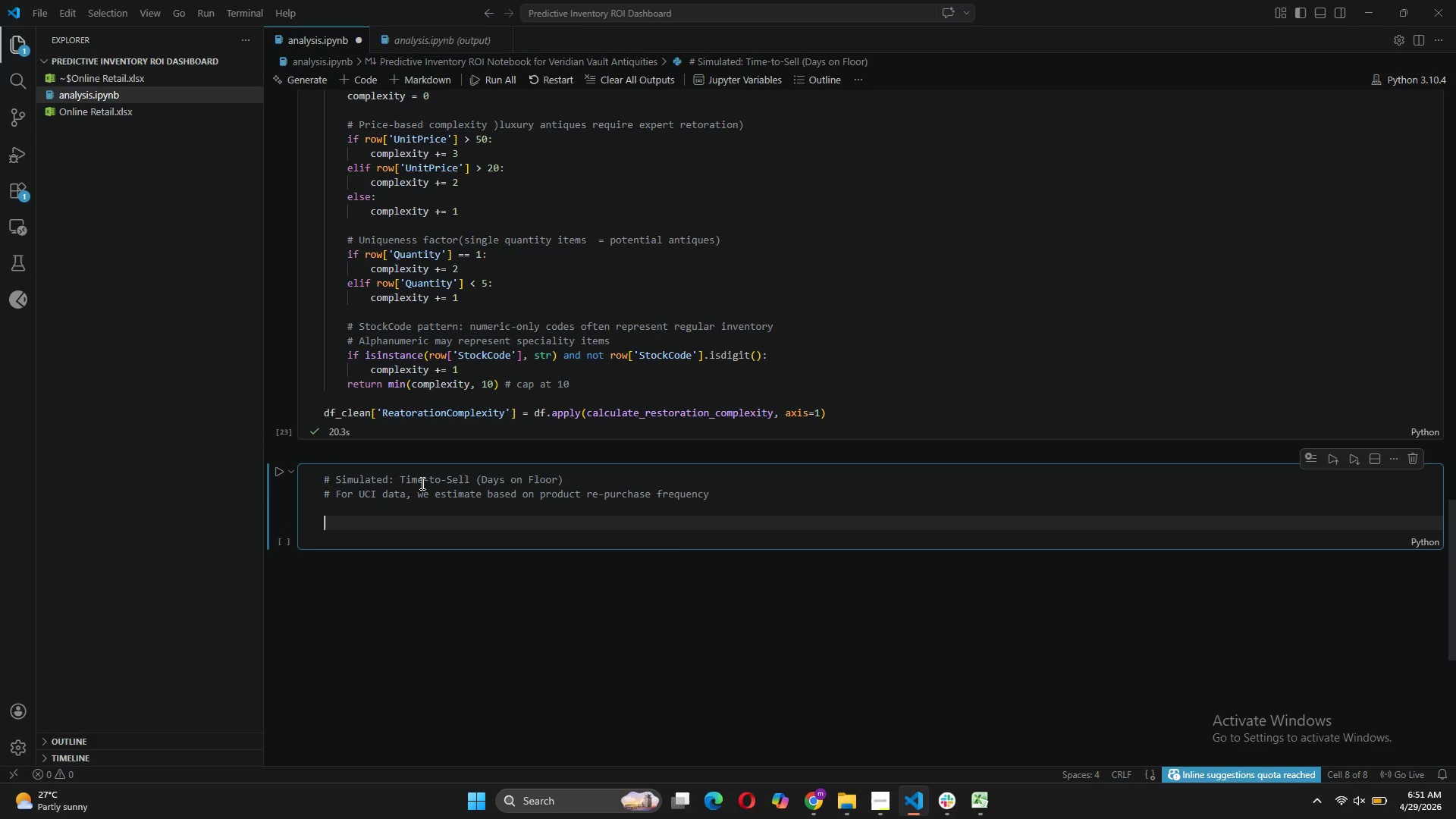 
type(# Calculate days between first and last  )
key(Backspace)
type(purchase of each StockCode)
 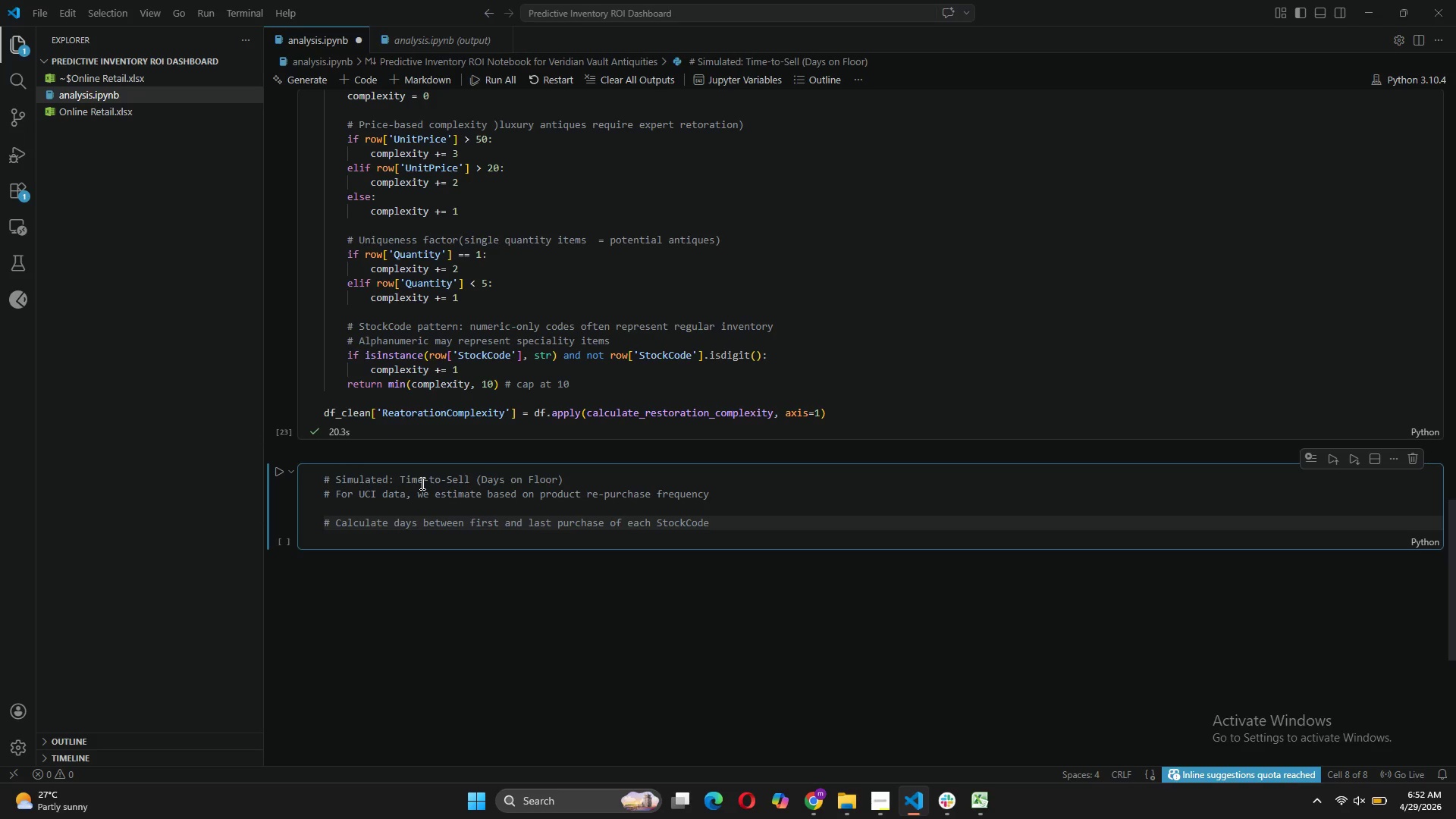 
key(Enter)
 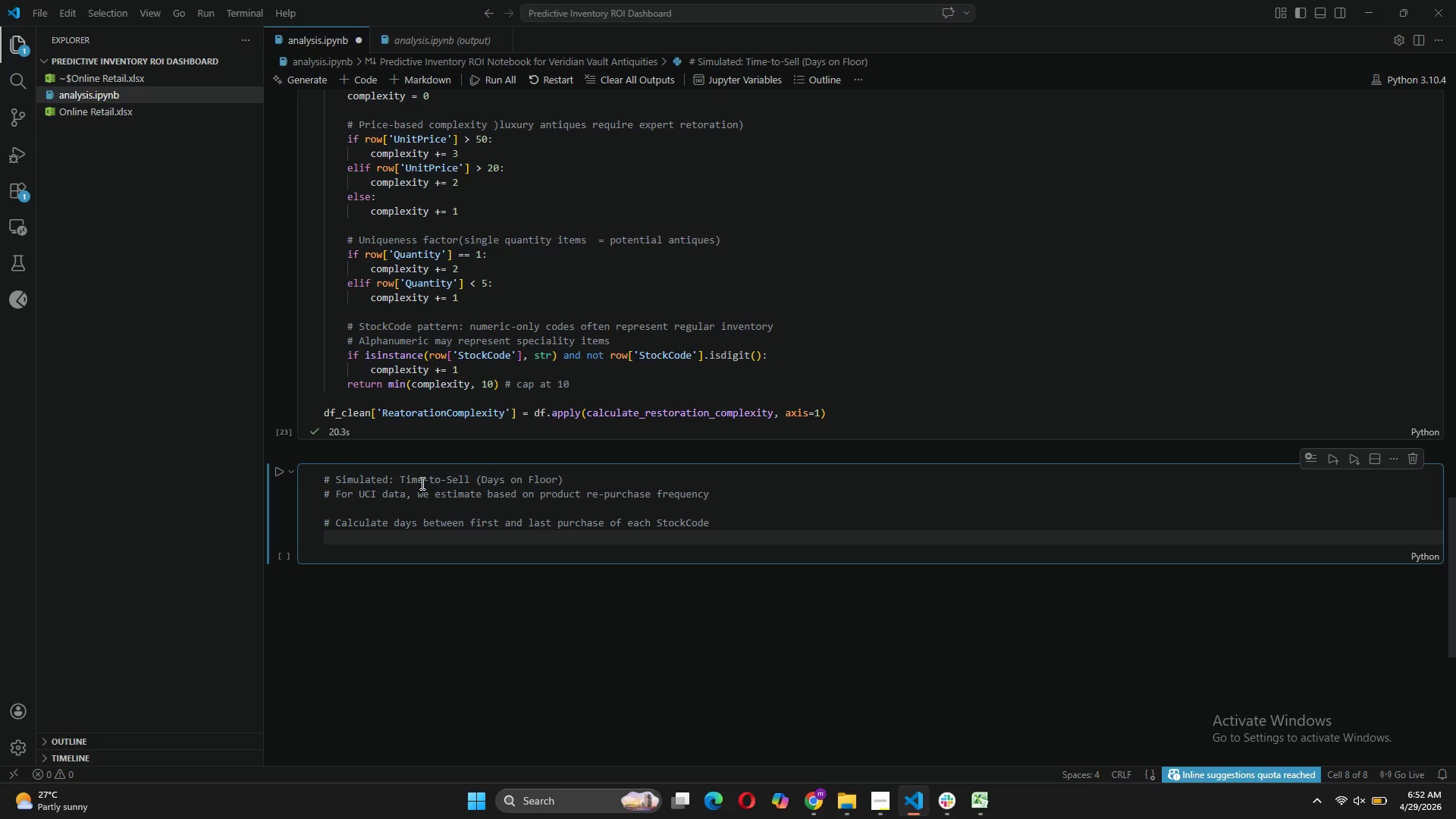 
type(product_lifecycle = df_)
key(Tab)
type(.group)
key(Tab)
type(('StockCode)
 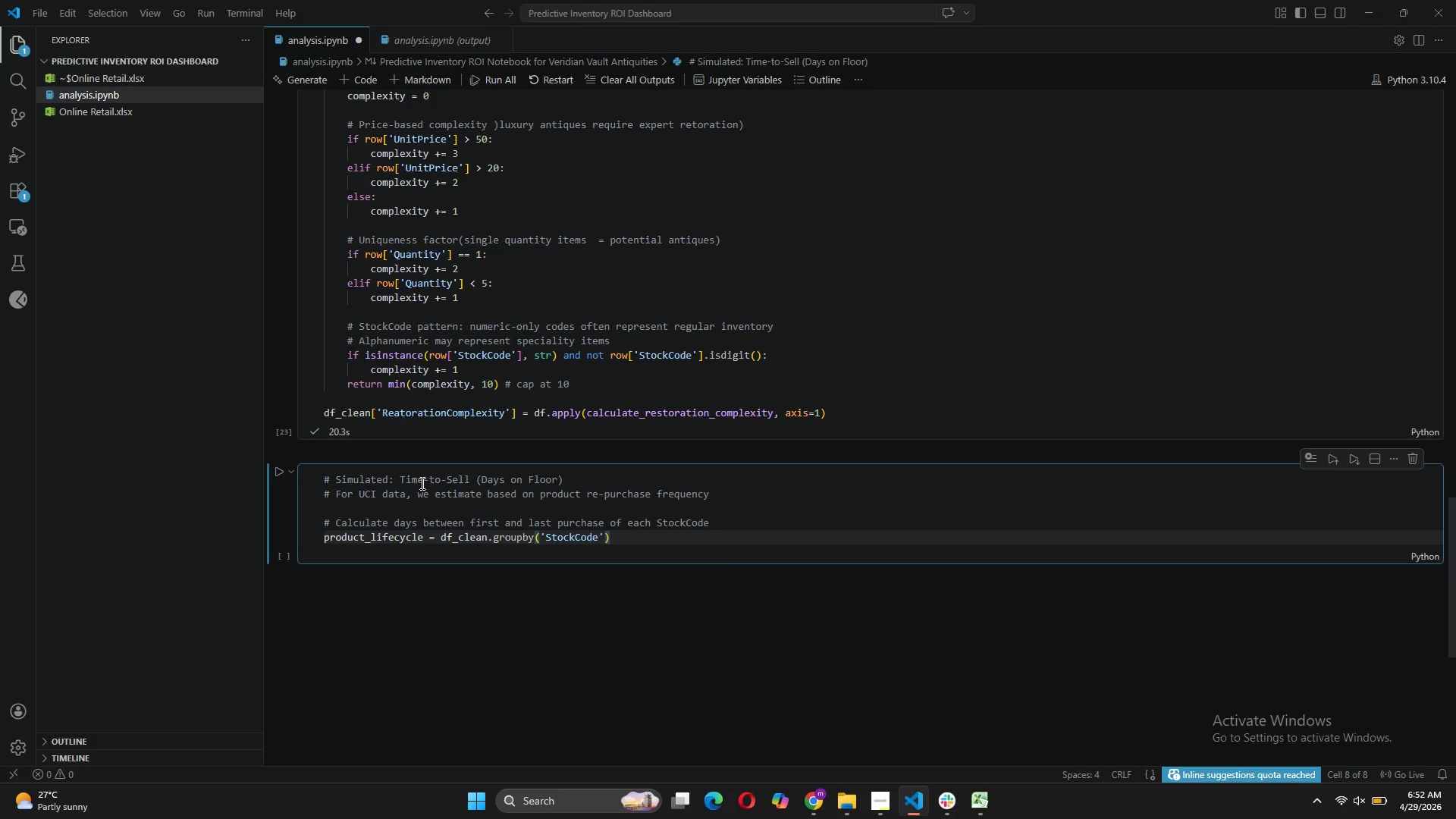 
key(ArrowRight)
 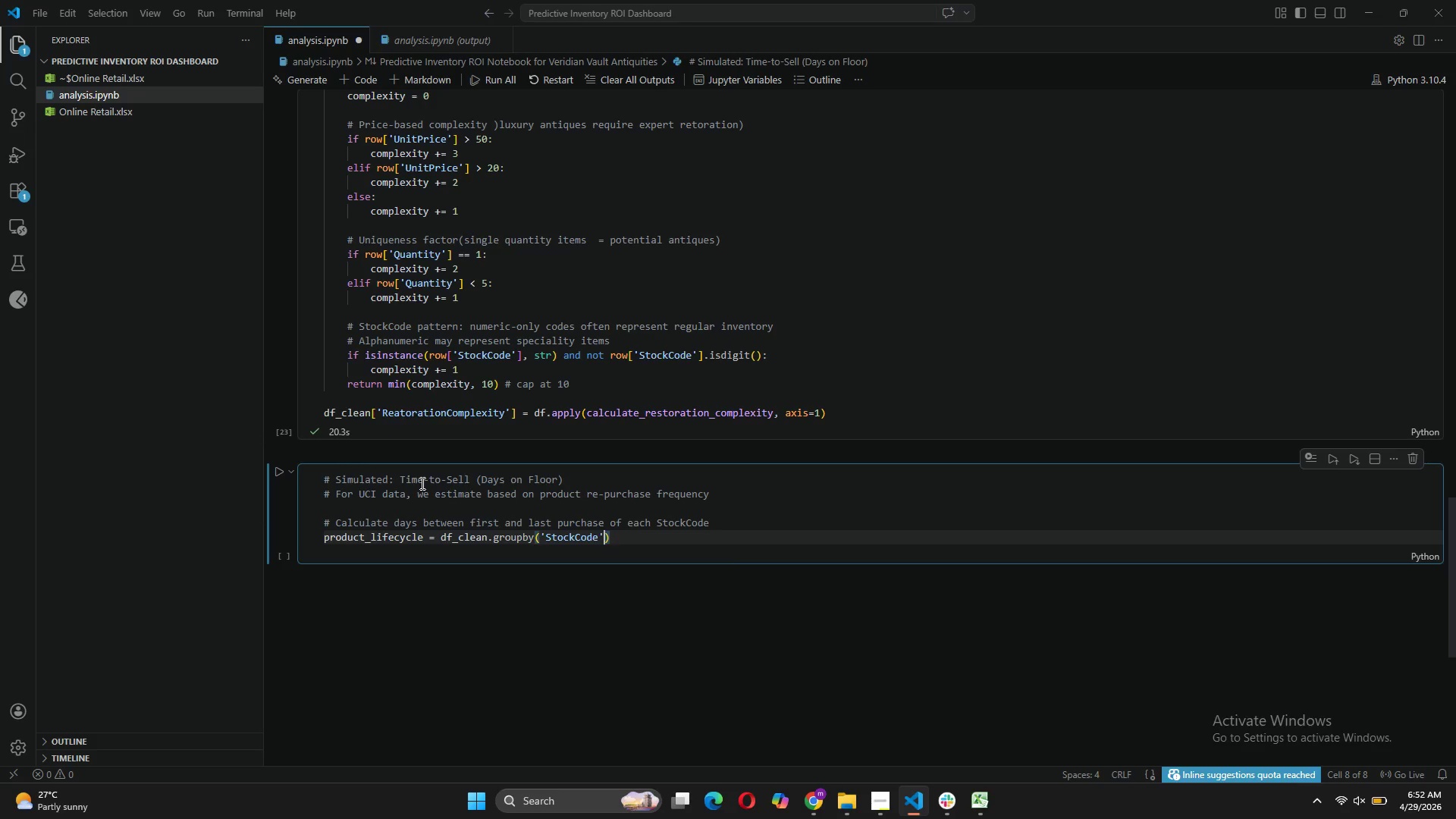 
key(ArrowRight)
 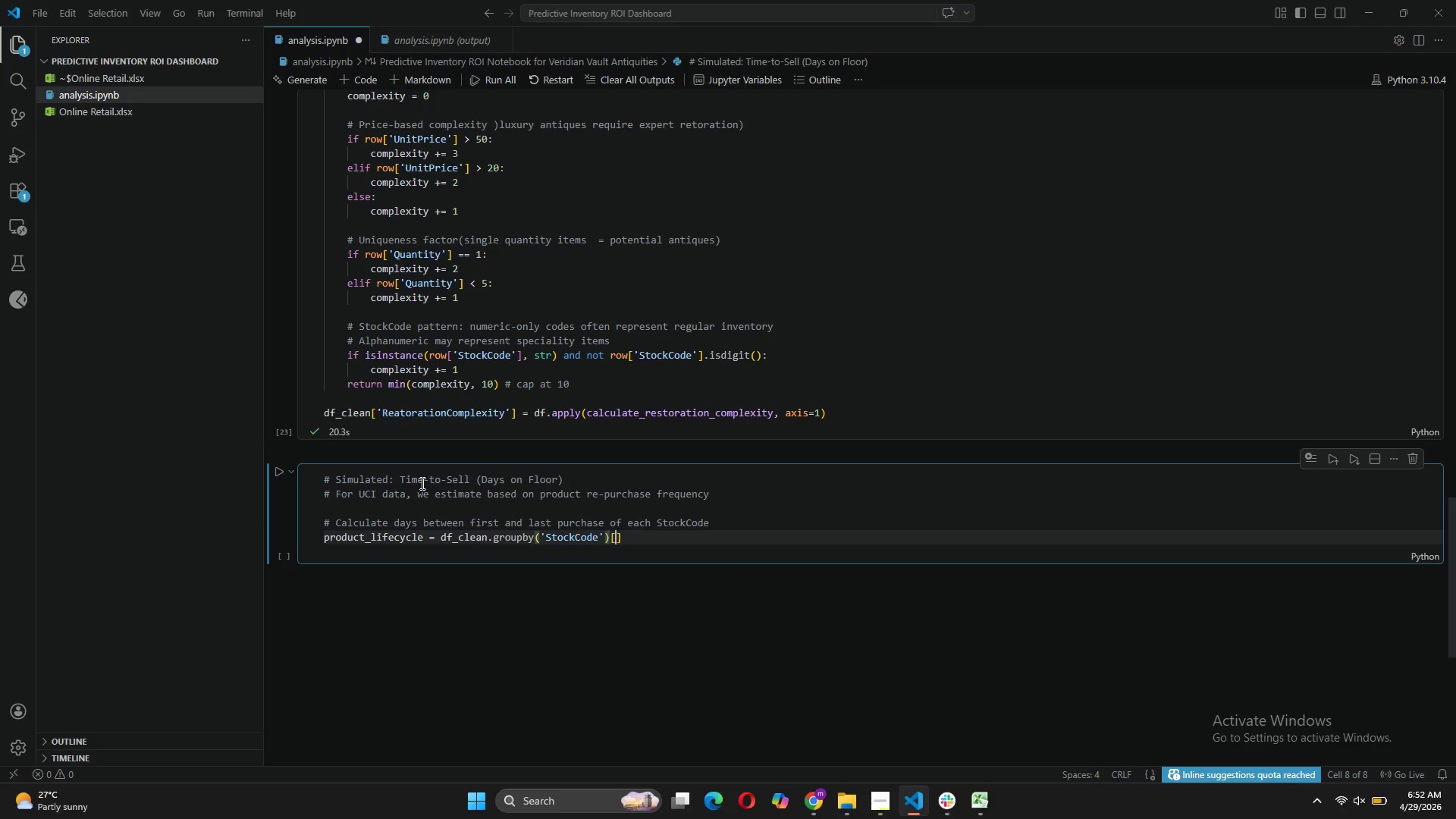 
type(['Invoiv)
key(Backspace)
type(ceDate)
 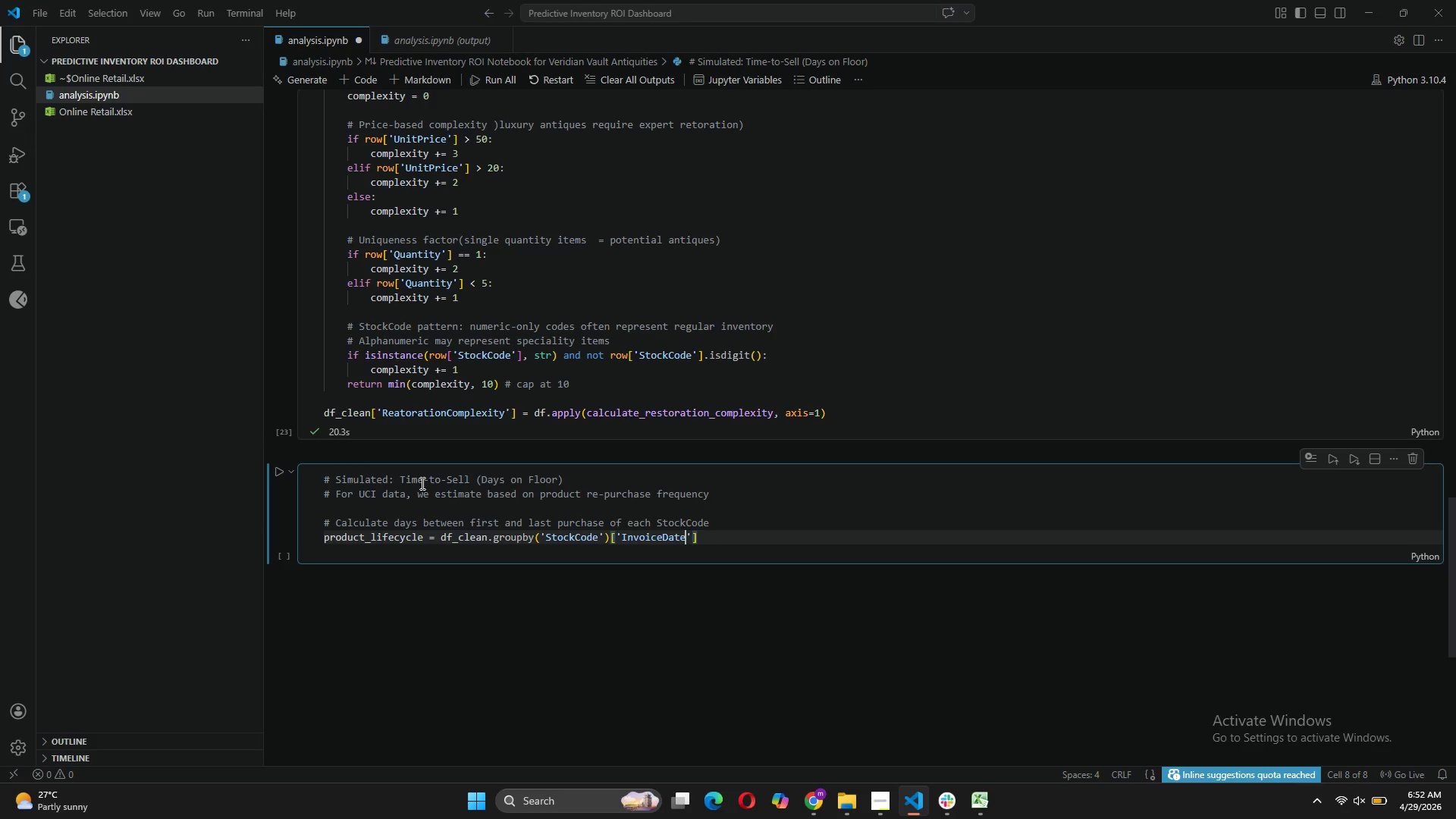 
key(ArrowRight)
 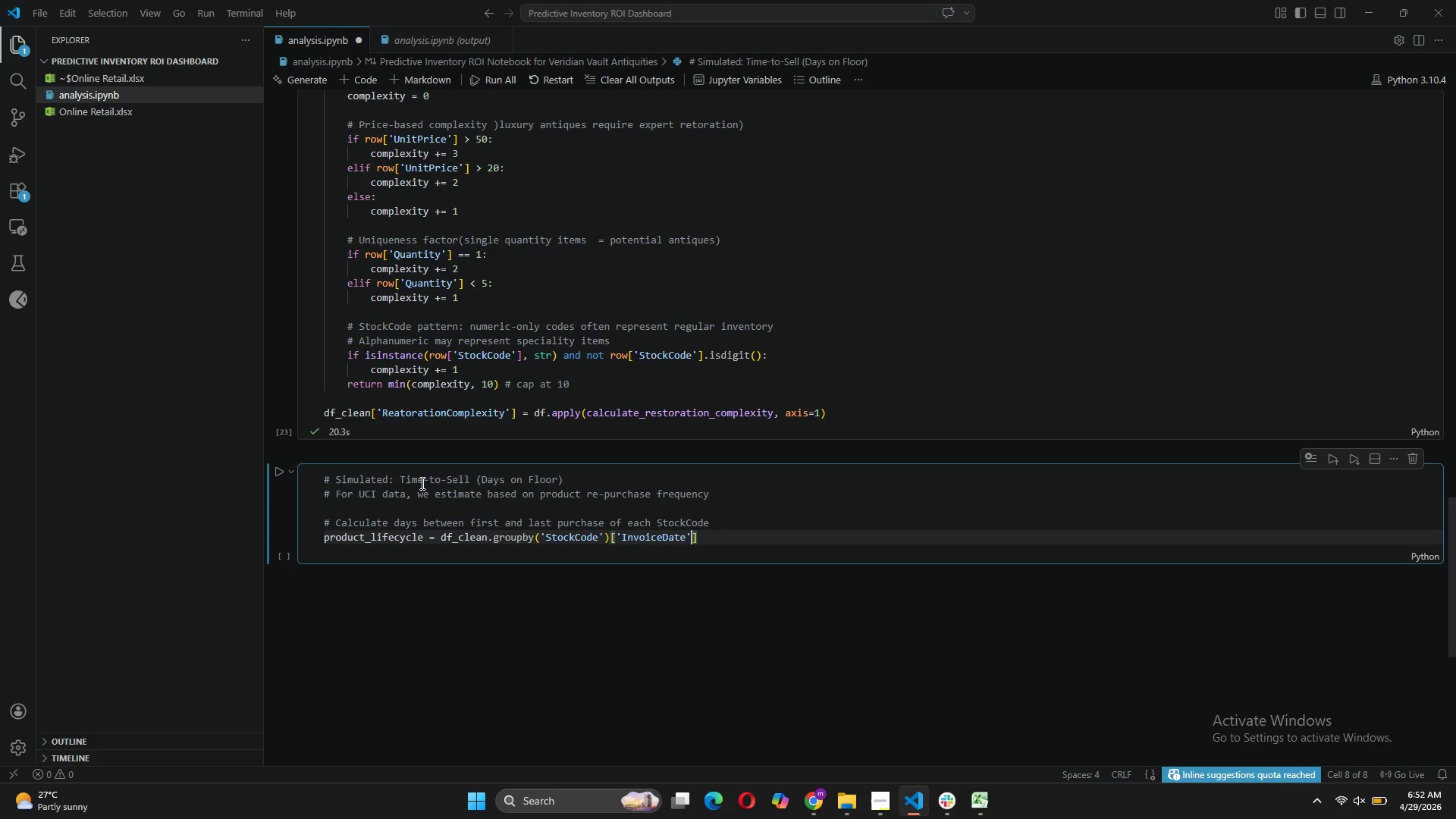 
key(ArrowRight)
 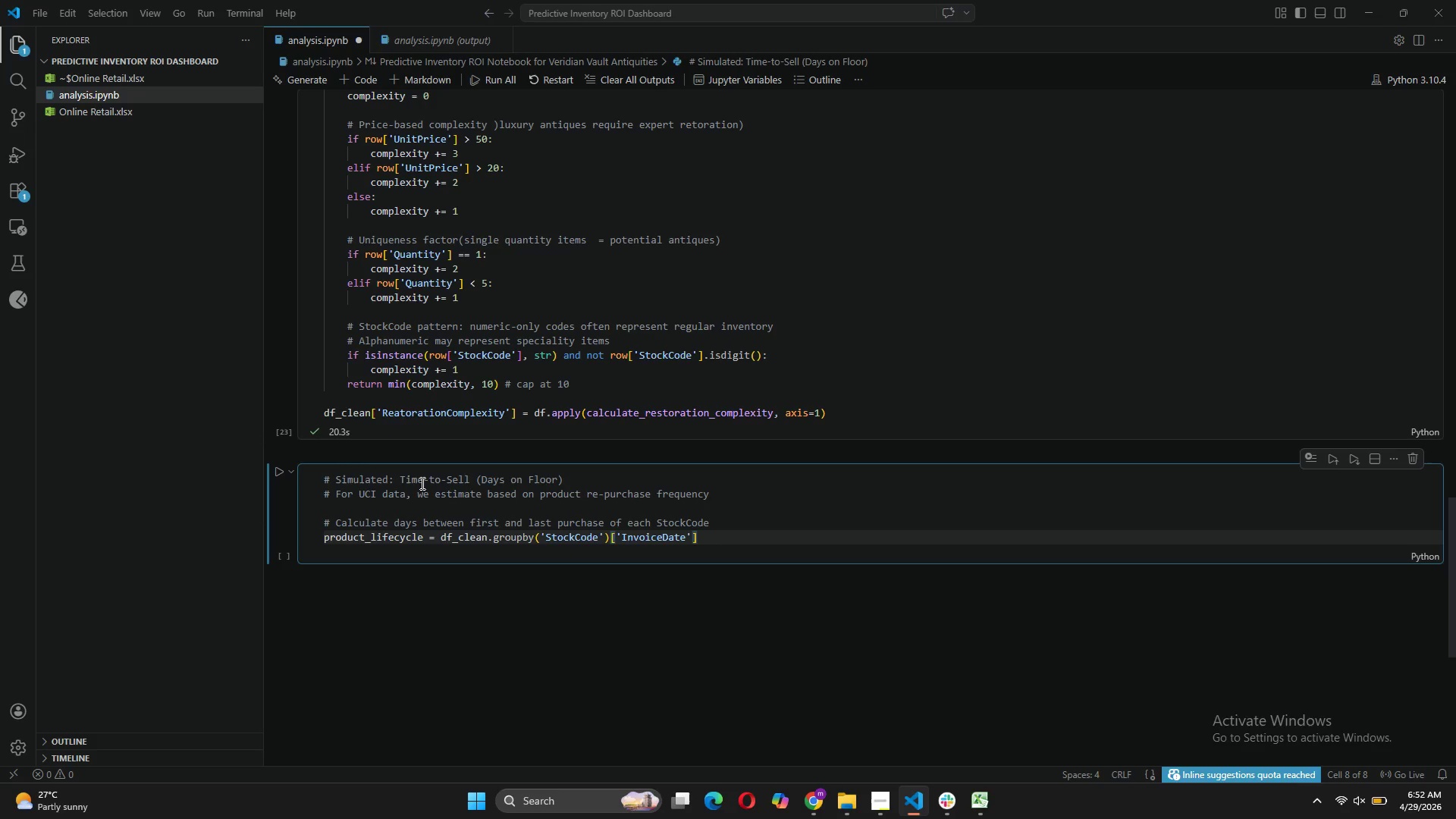 
type(. )
key(Backspace)
type(agg(['min)
 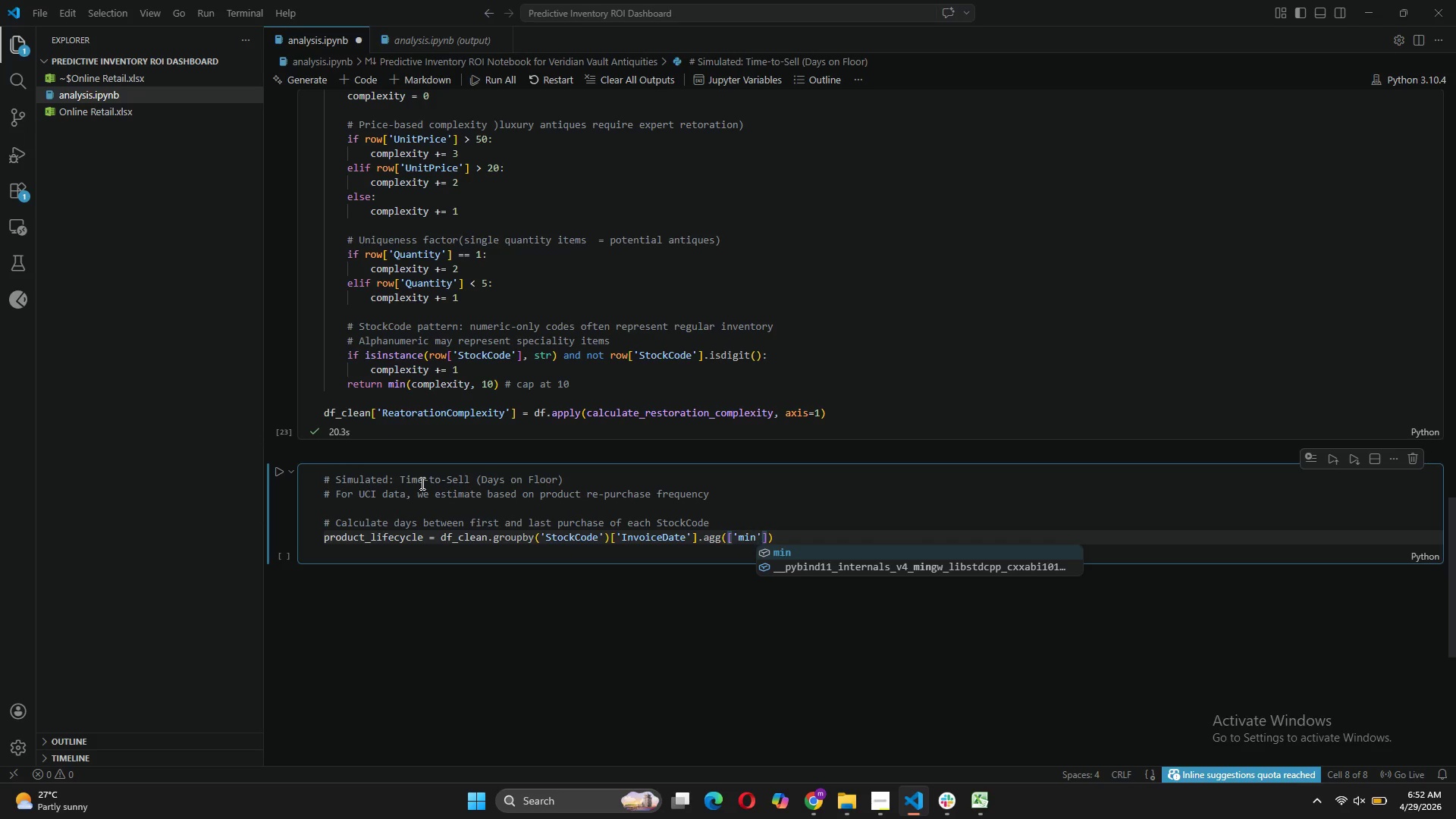 
key(ArrowRight)
 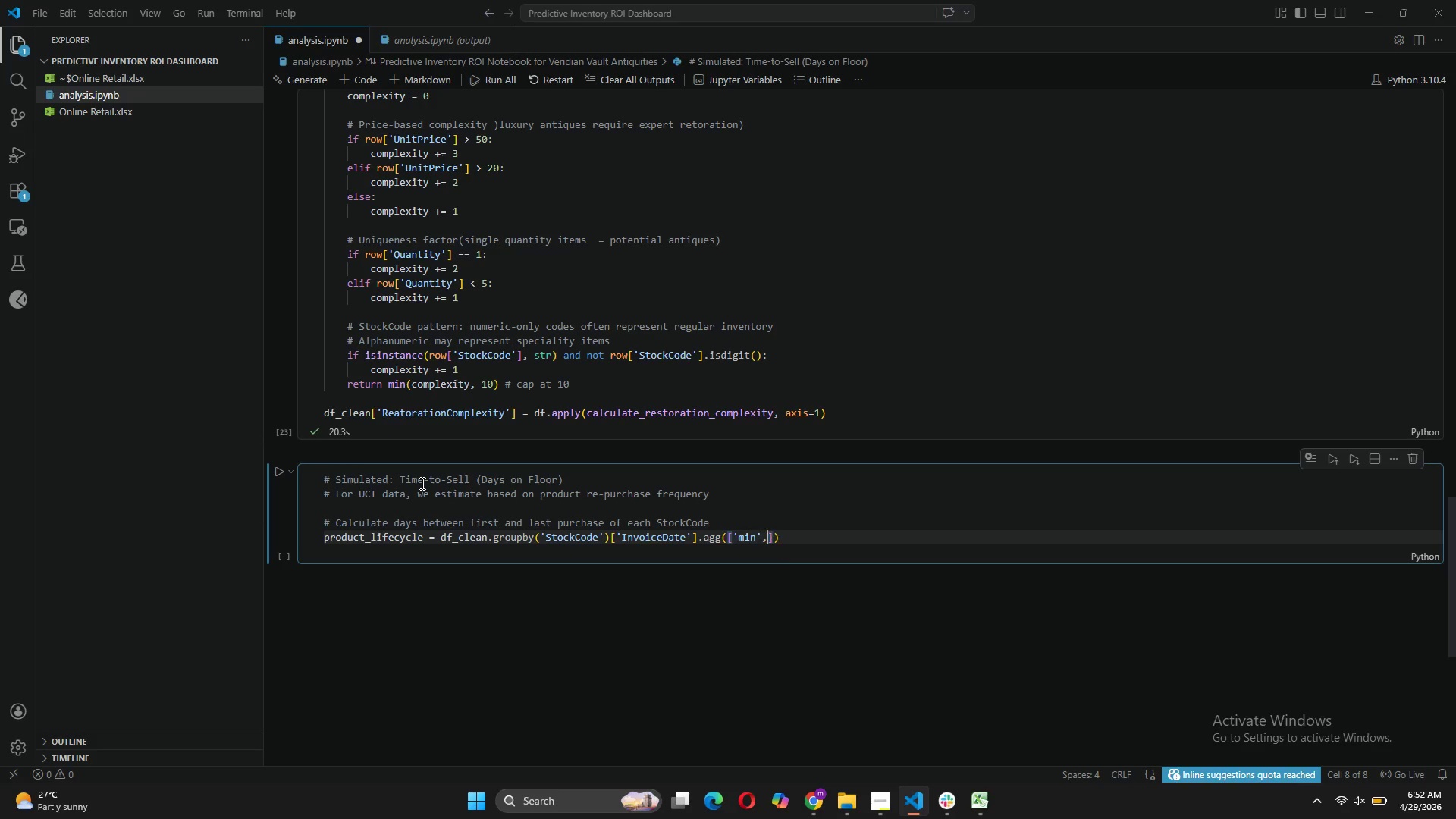 
type(, 'max', 'count)
 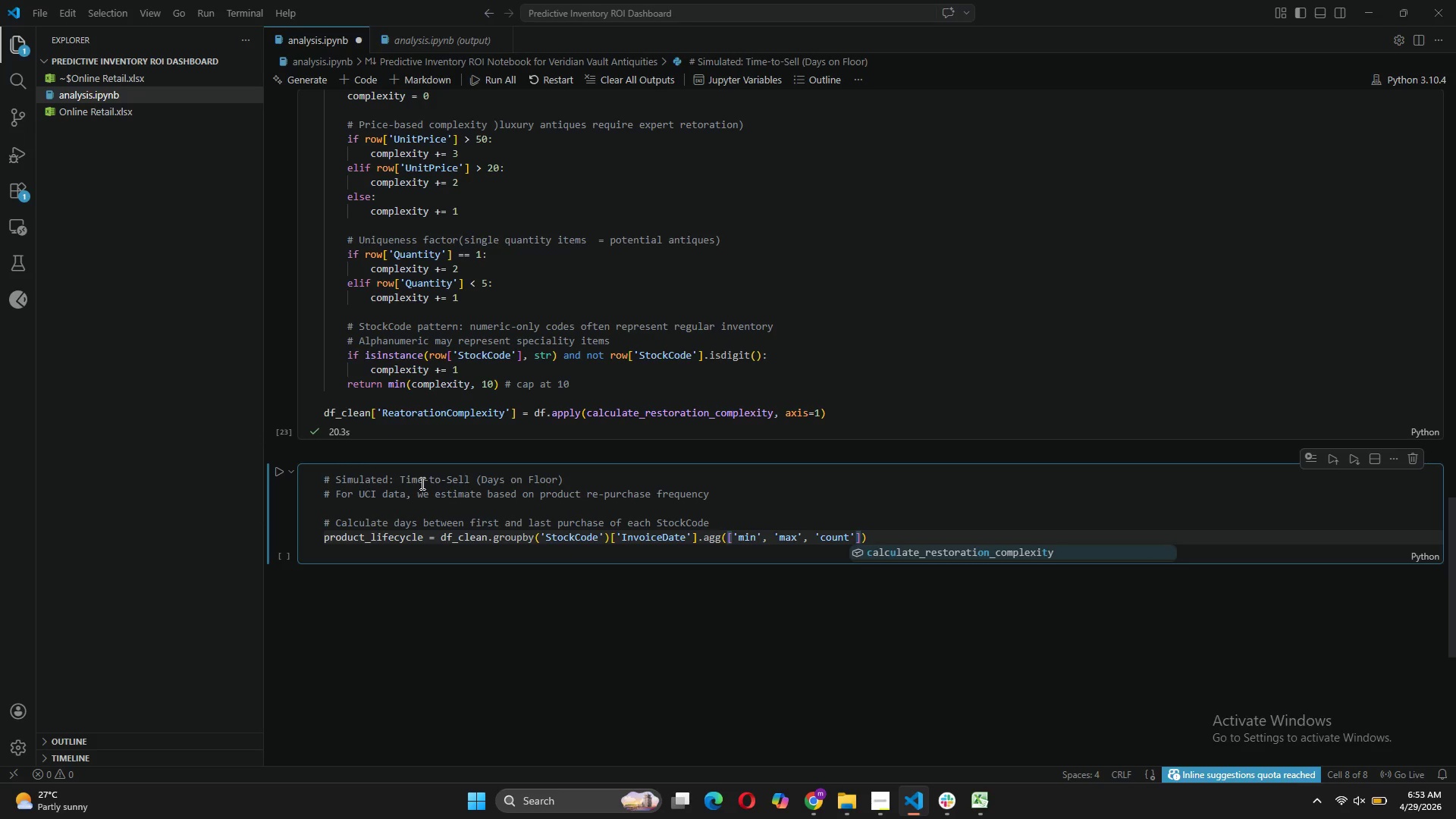 
key(ArrowRight)
 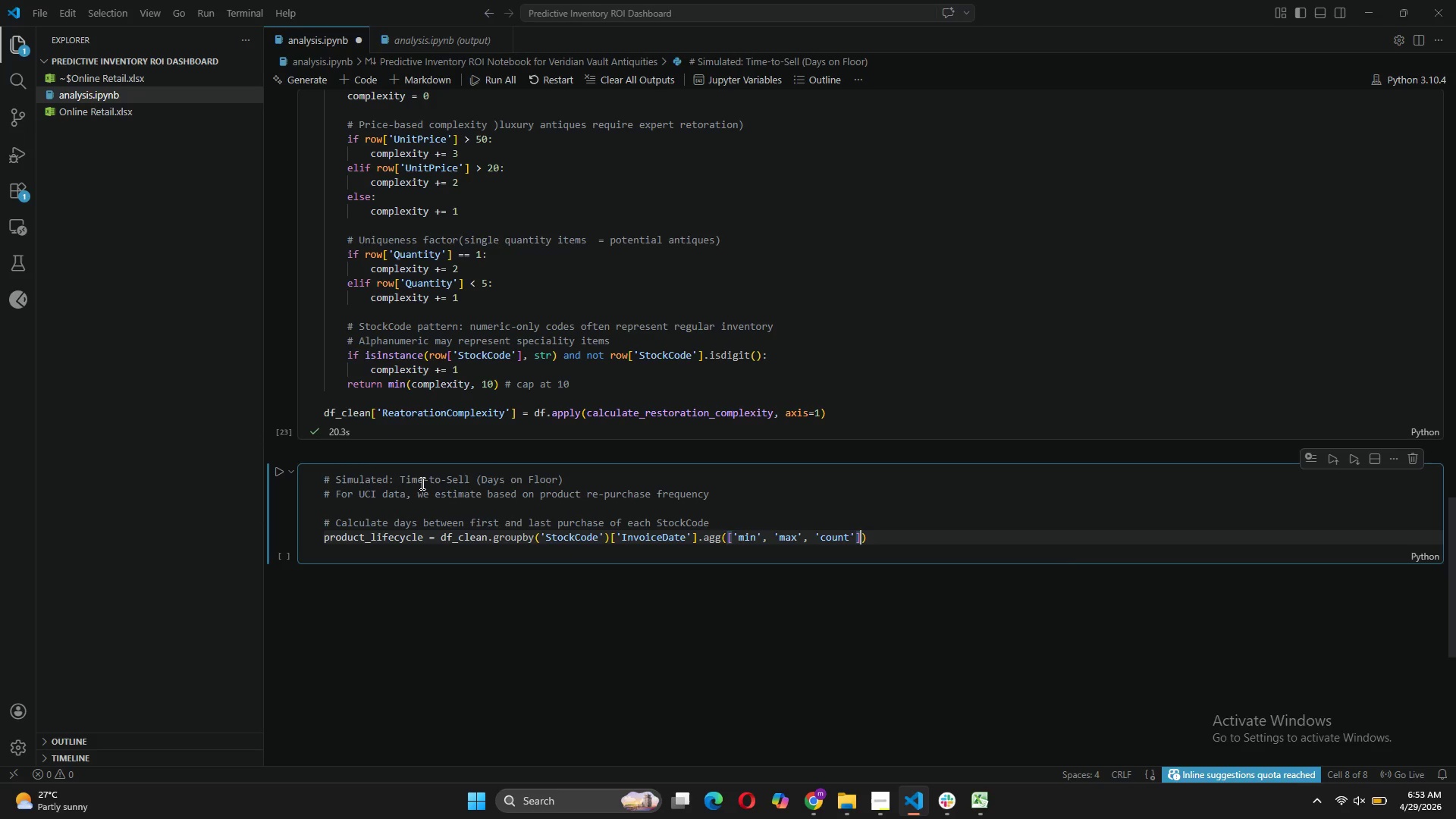 
key(ArrowRight)
 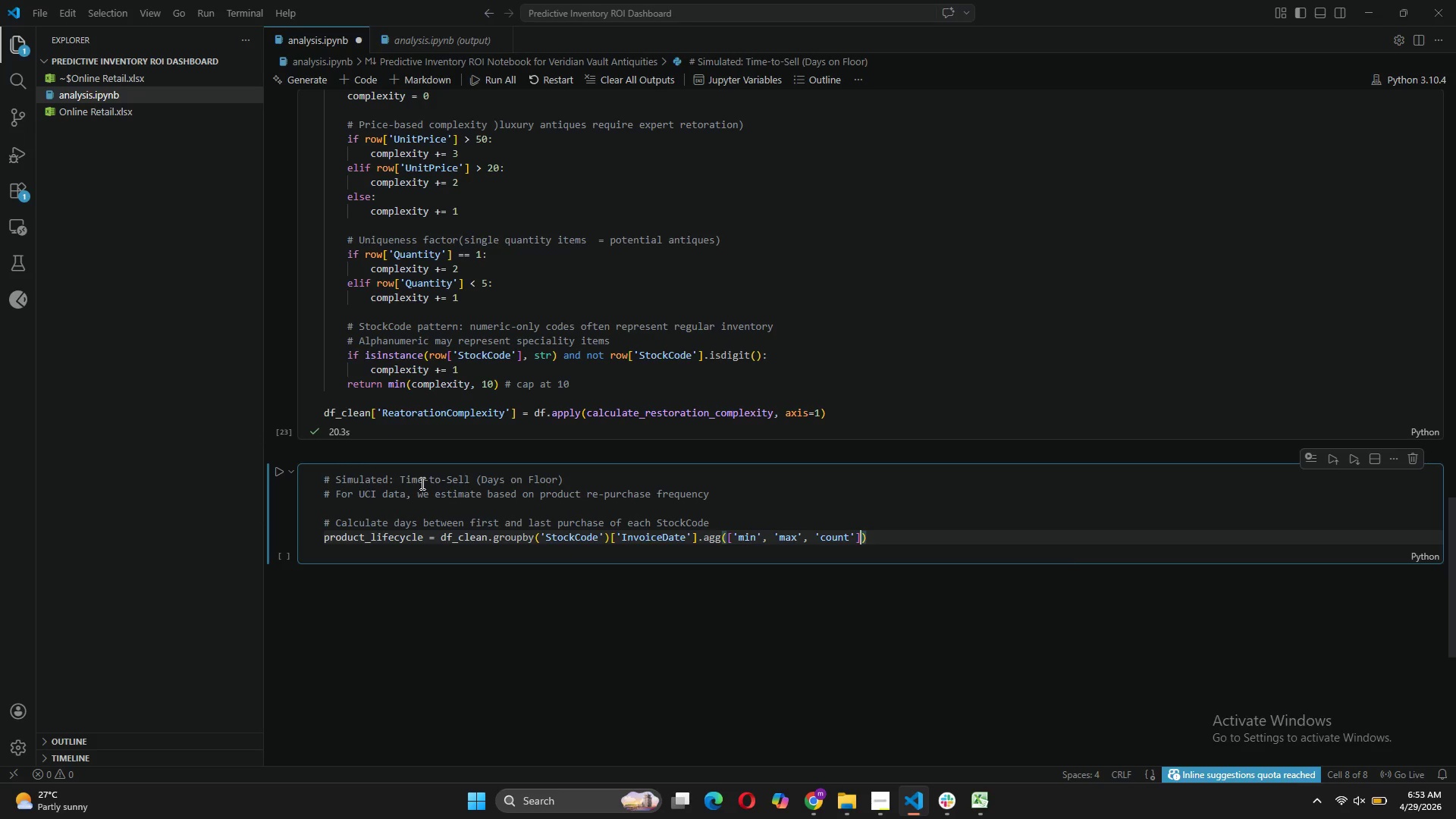 
key(ArrowRight)
 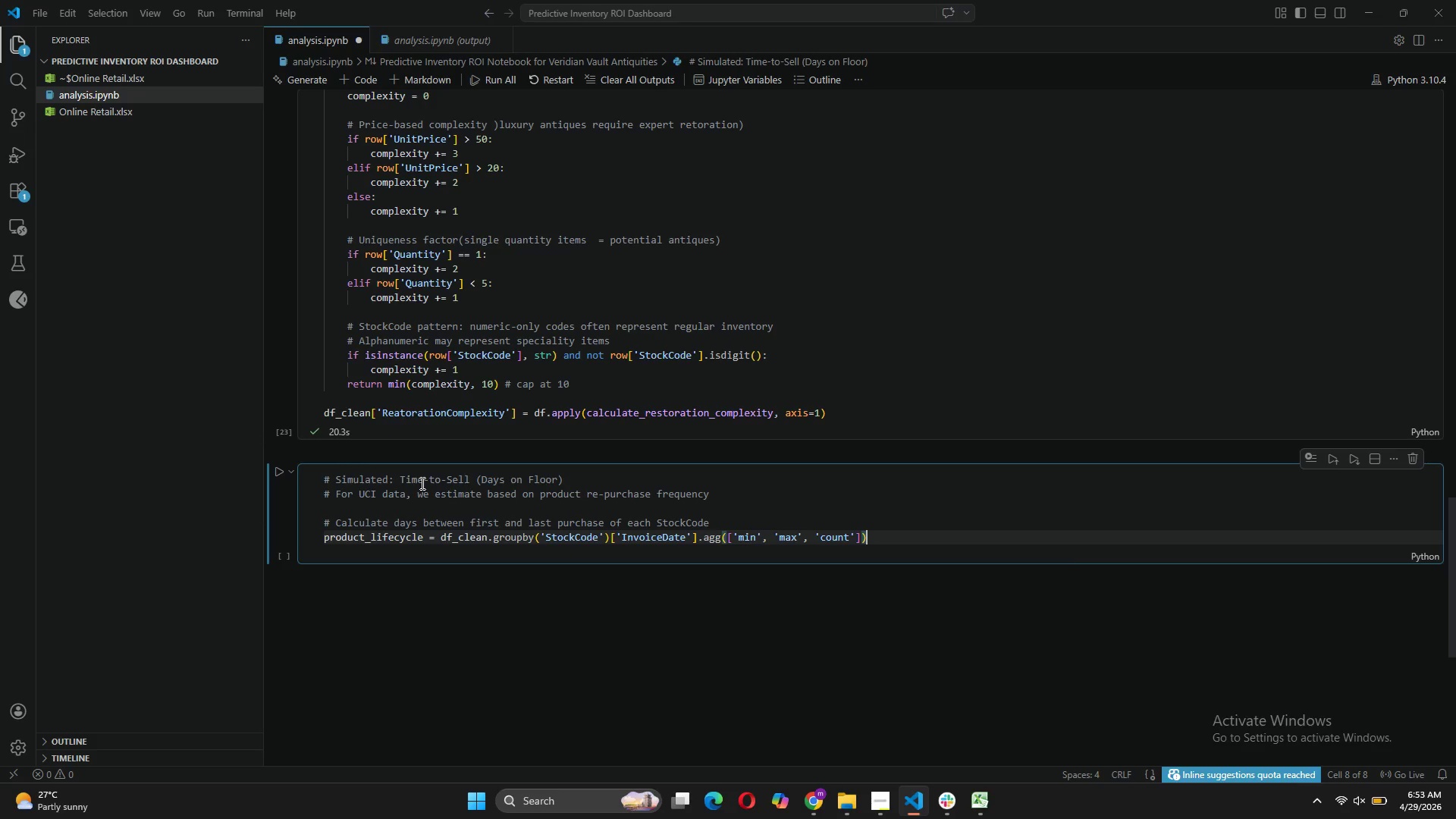 
key(Enter)
 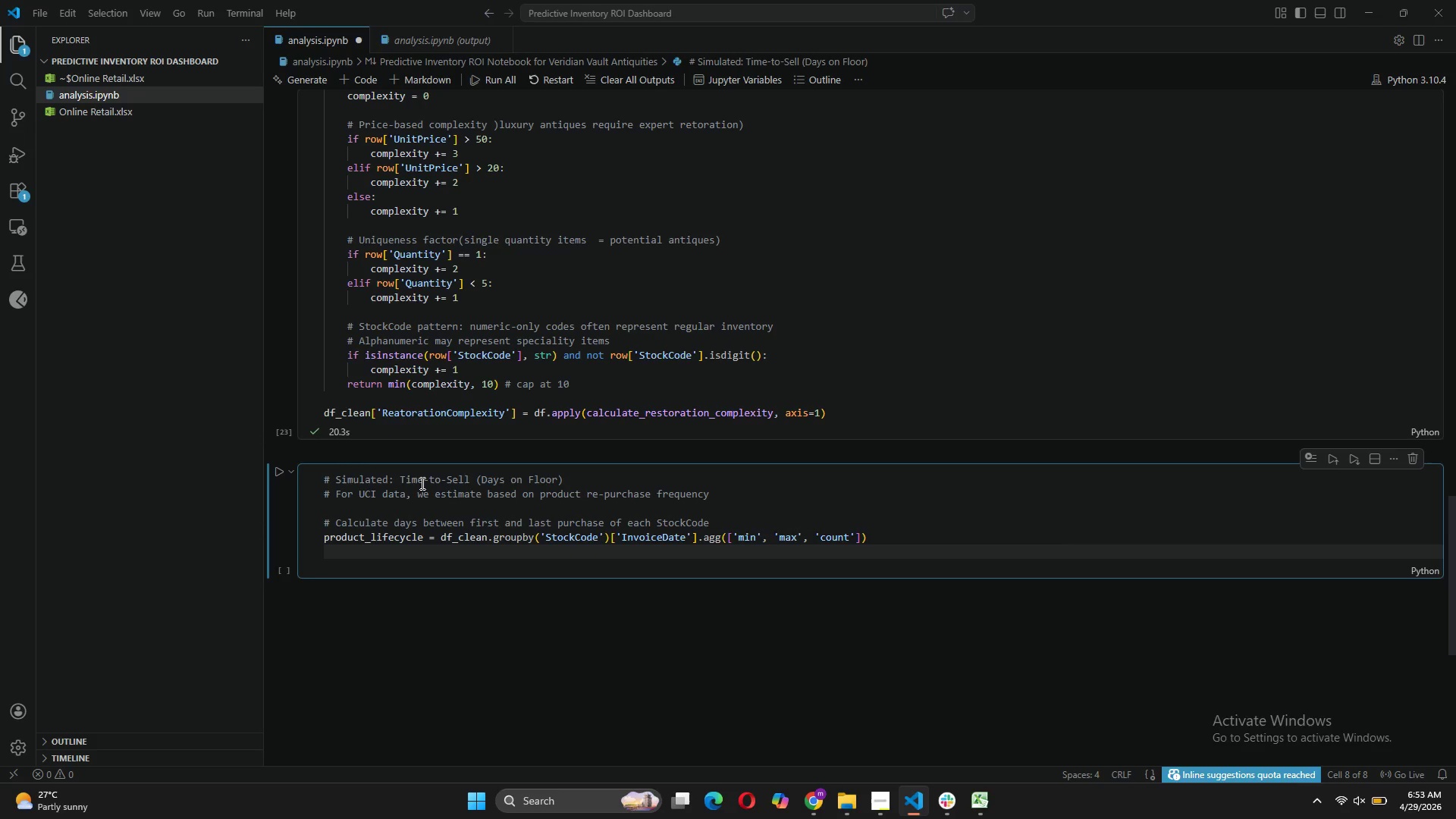 
type(product_)
key(Tab)
type(['t)
key(Backspace)
type(Timespan_days)
 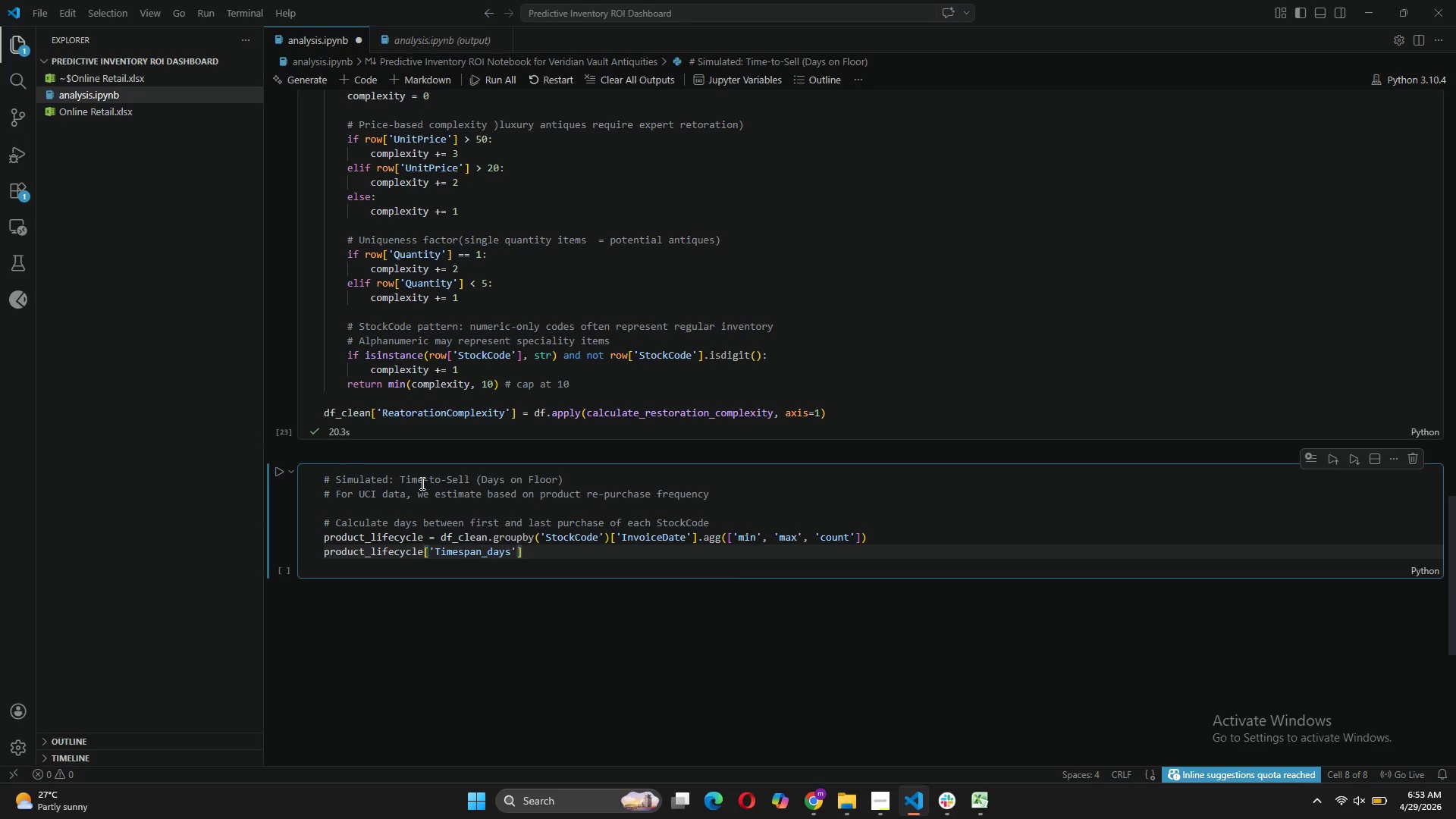 
key(ArrowRight)
 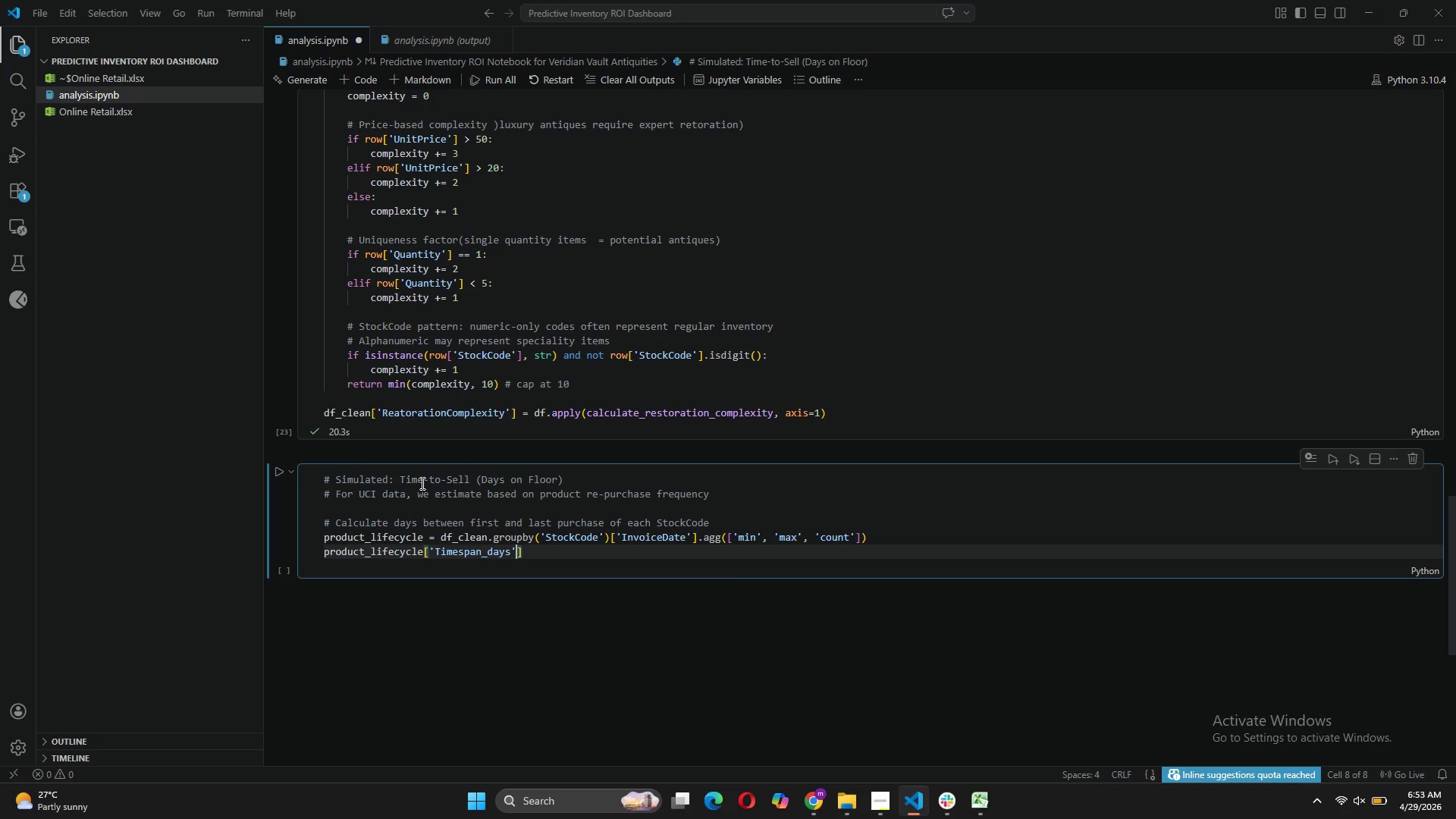 
key(ArrowRight)
 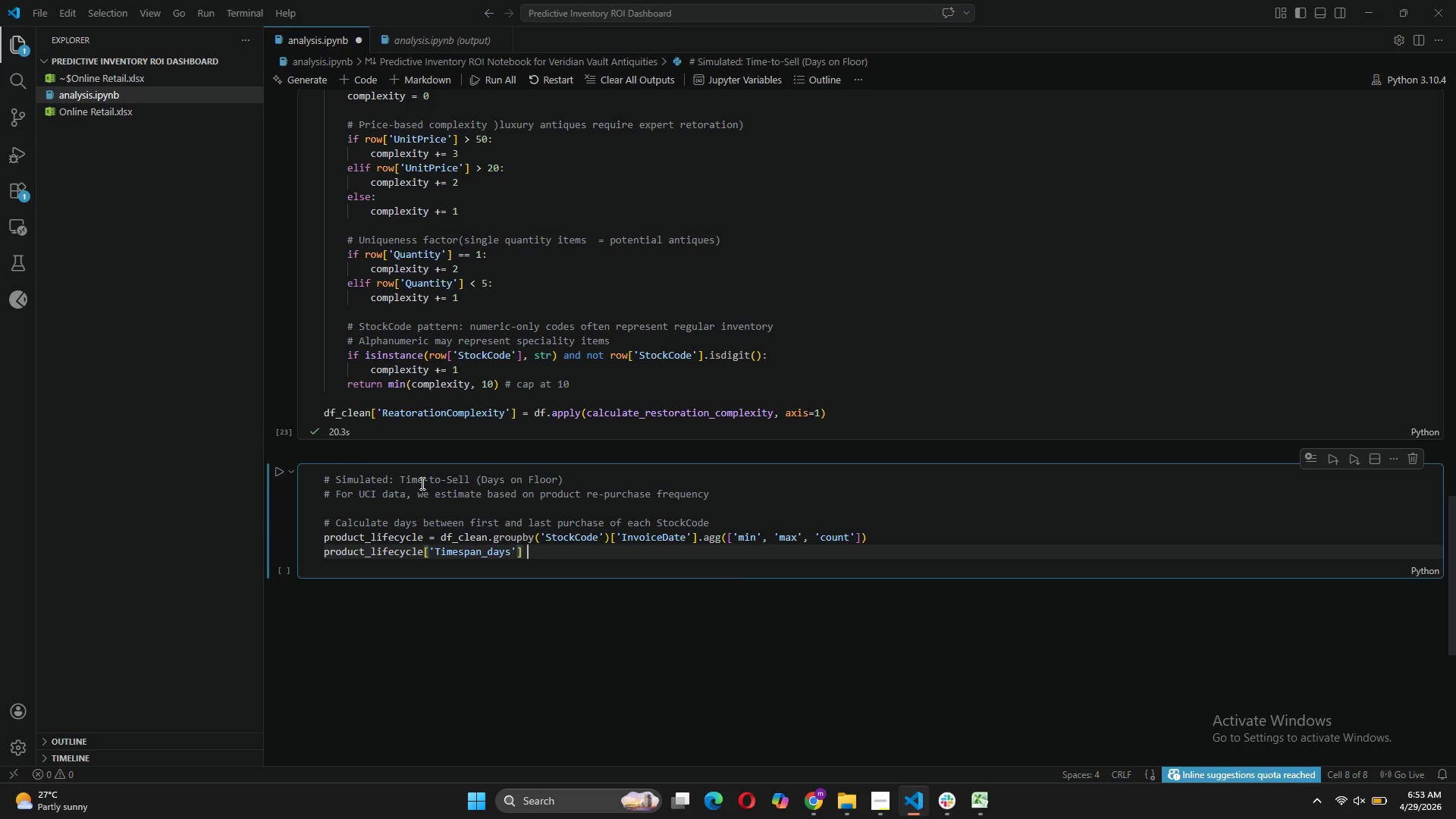 
type( = (product_lifecycle['max)
 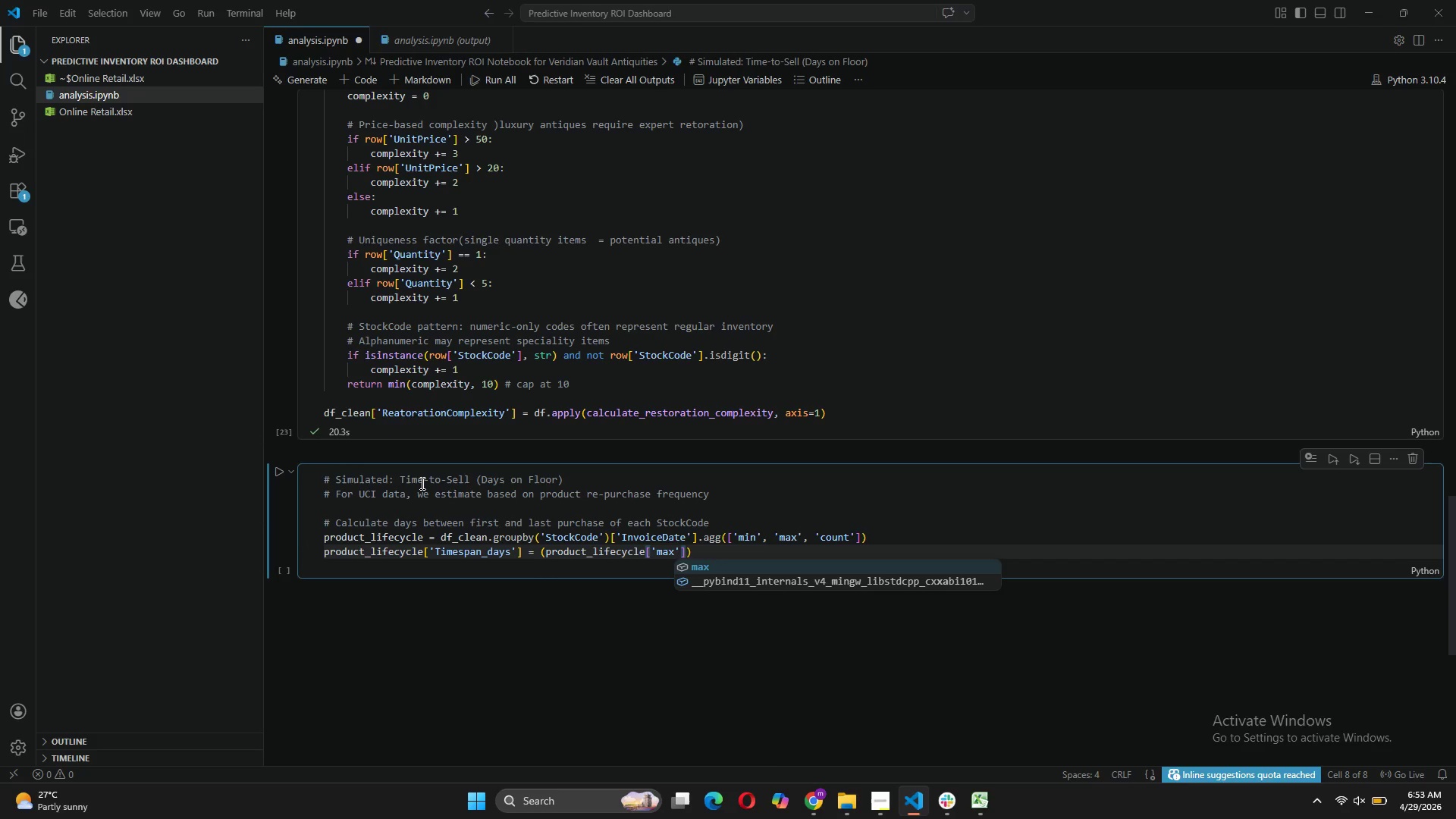 
key(ArrowRight)
 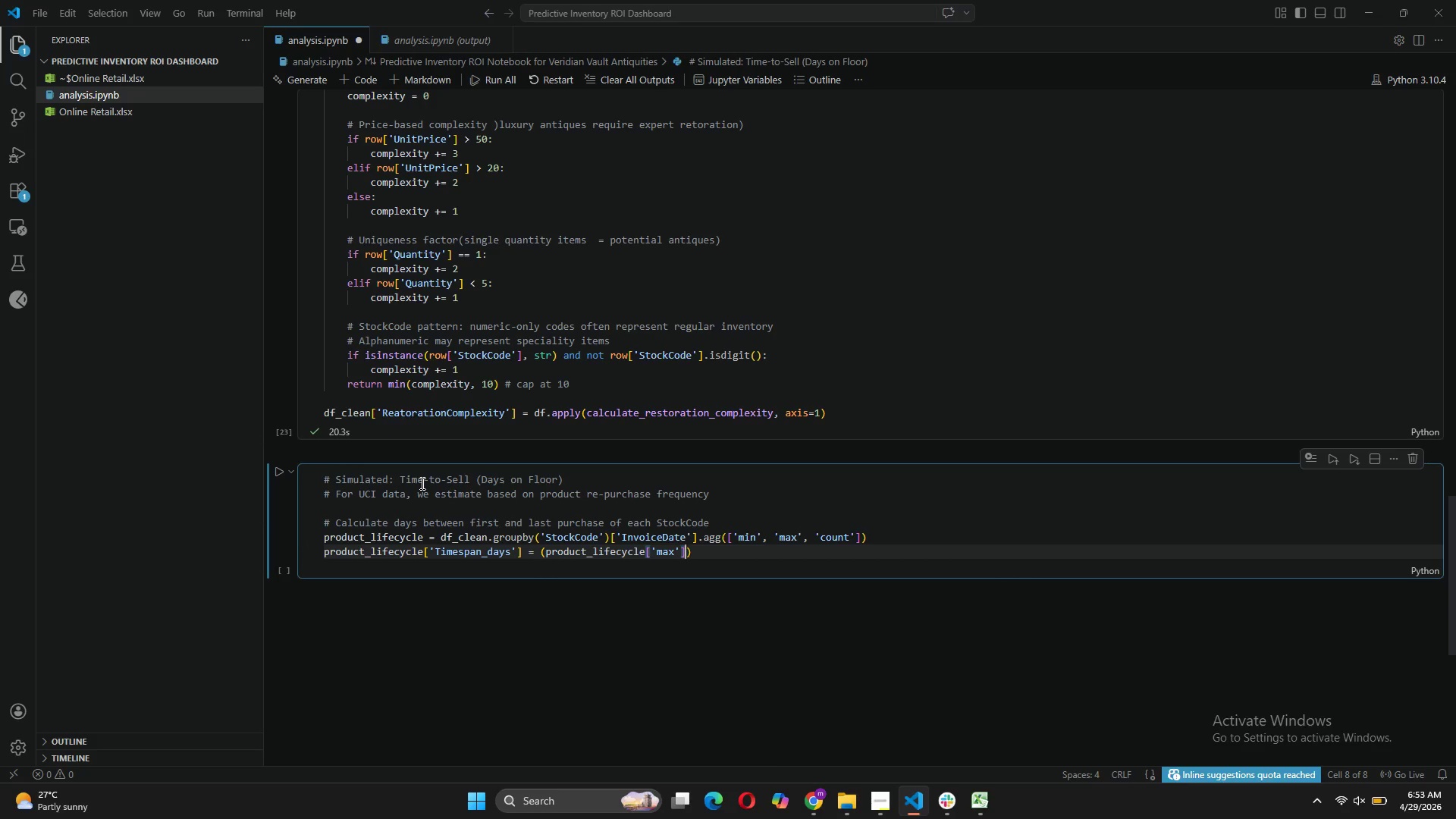 
key(ArrowRight)
 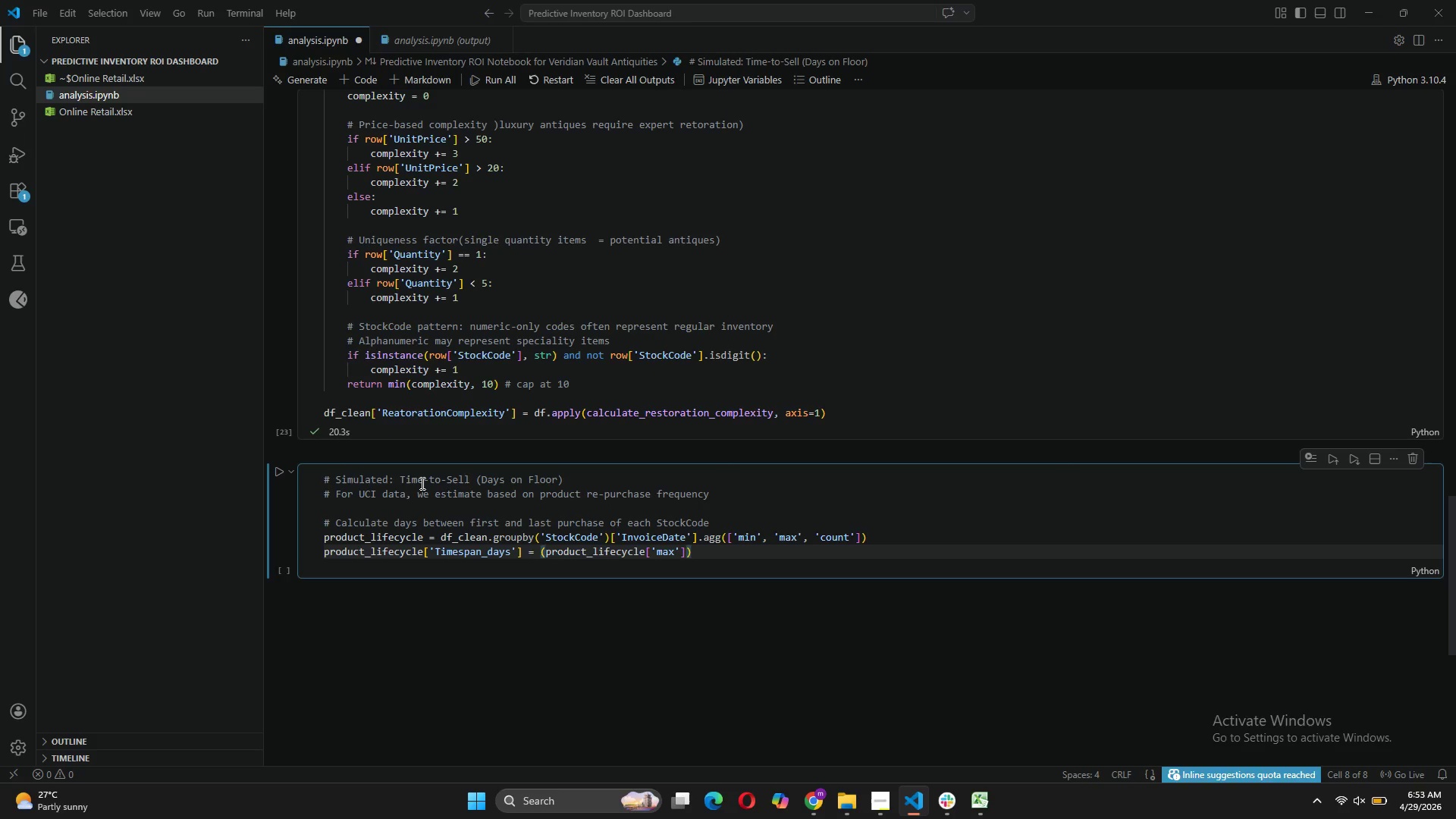 
type( - product_lifecycle['min)
 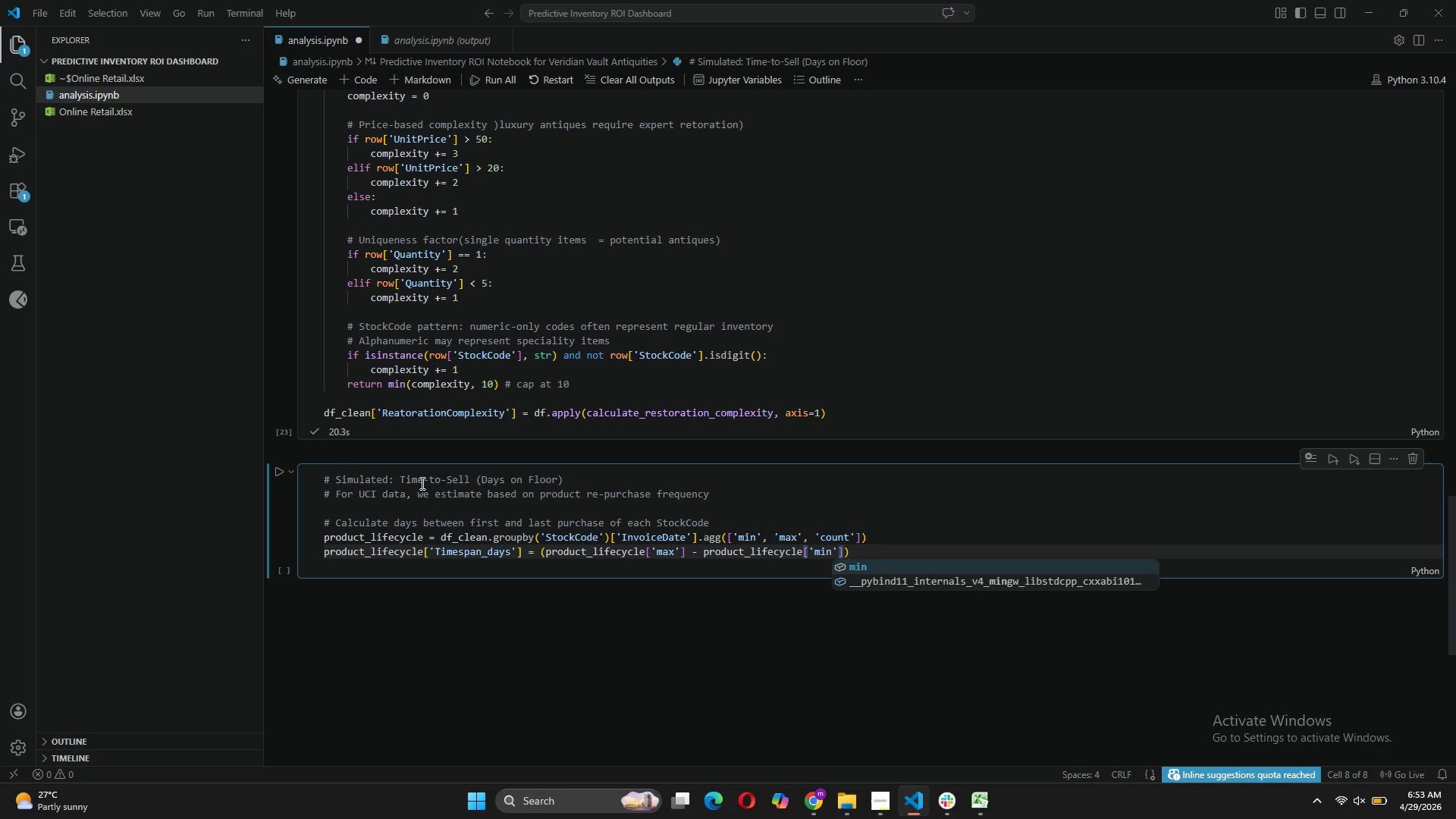 
key(ArrowRight)
 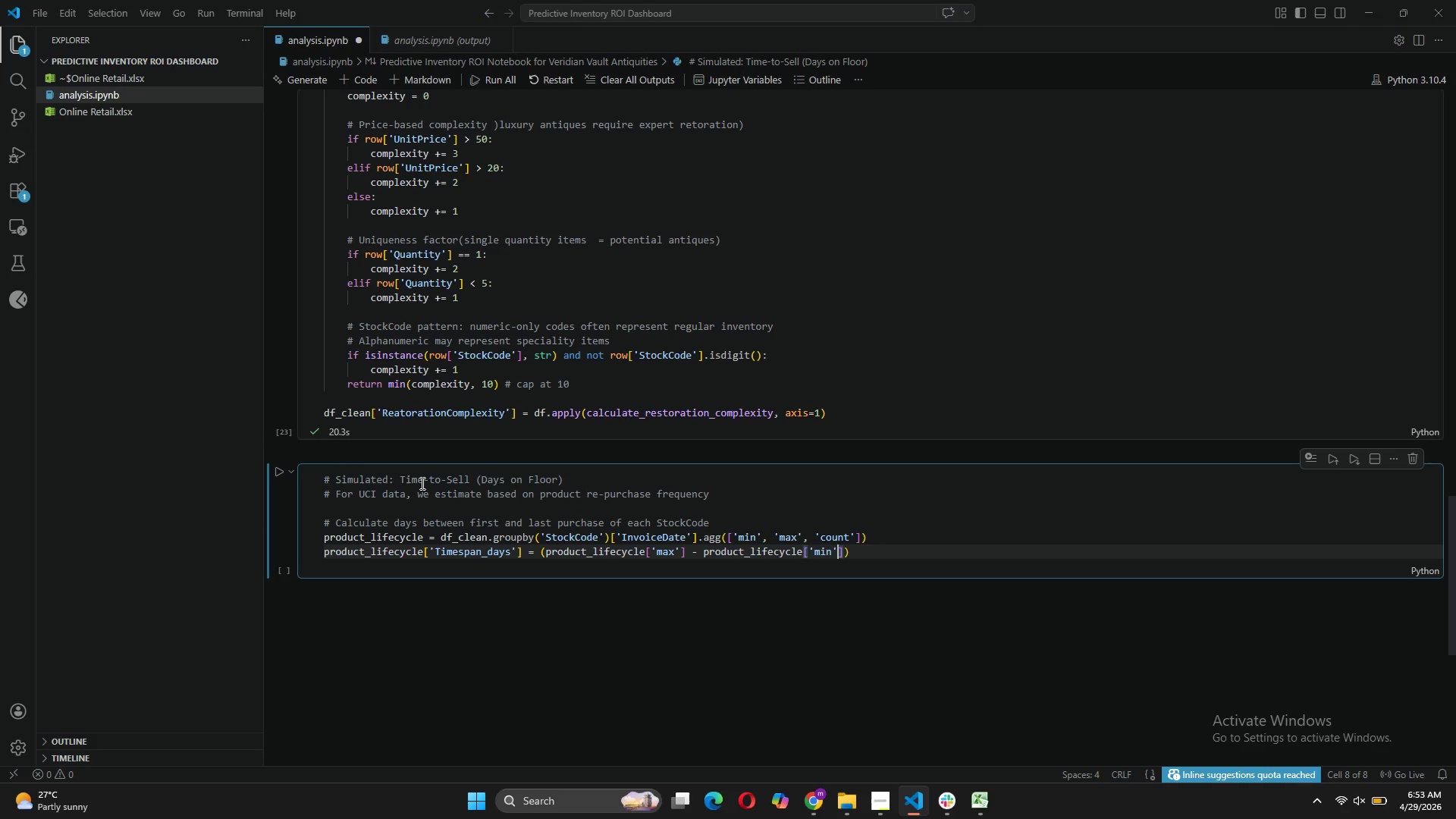 
key(ArrowRight)
 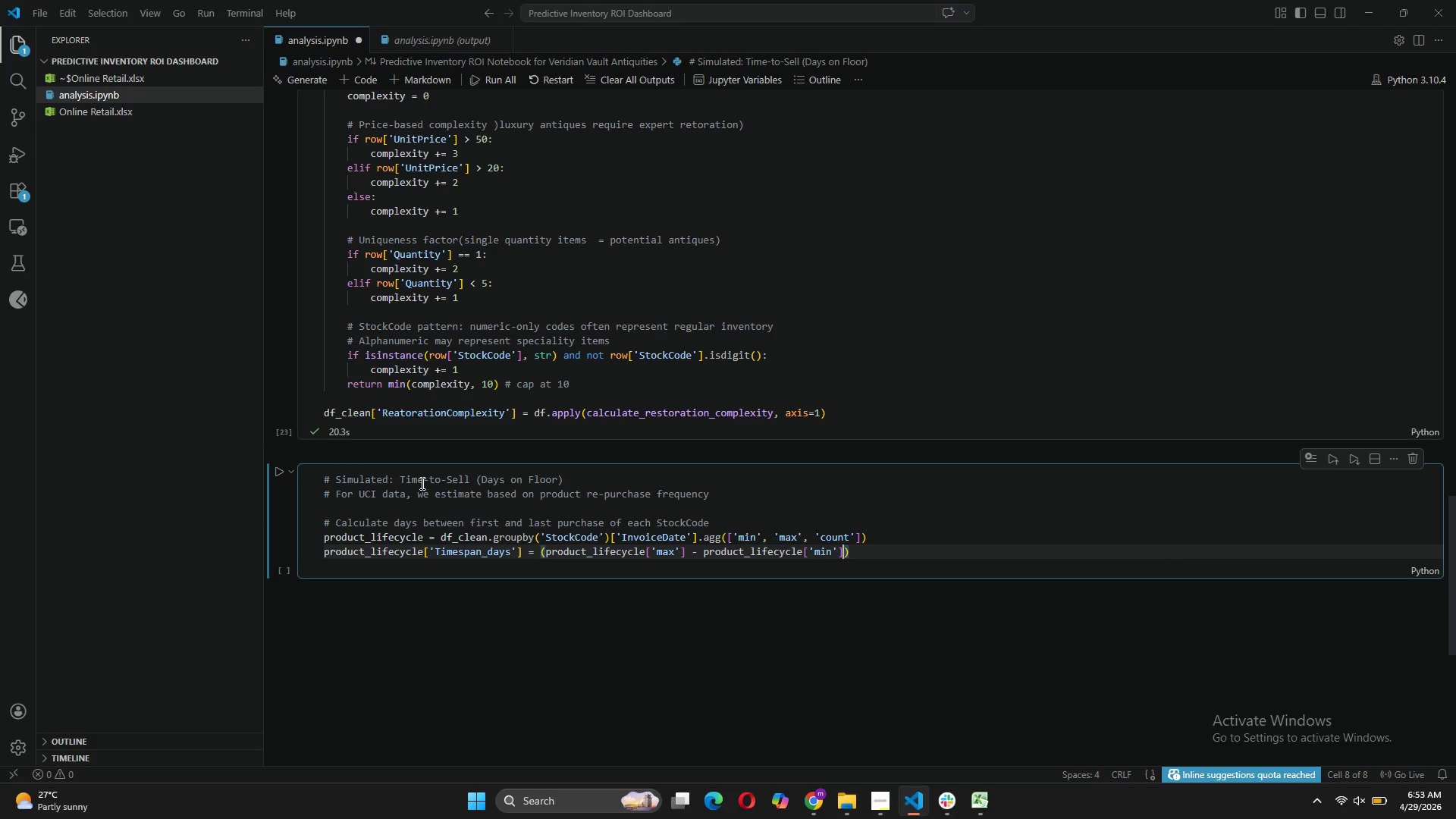 
type(.dt.days)
 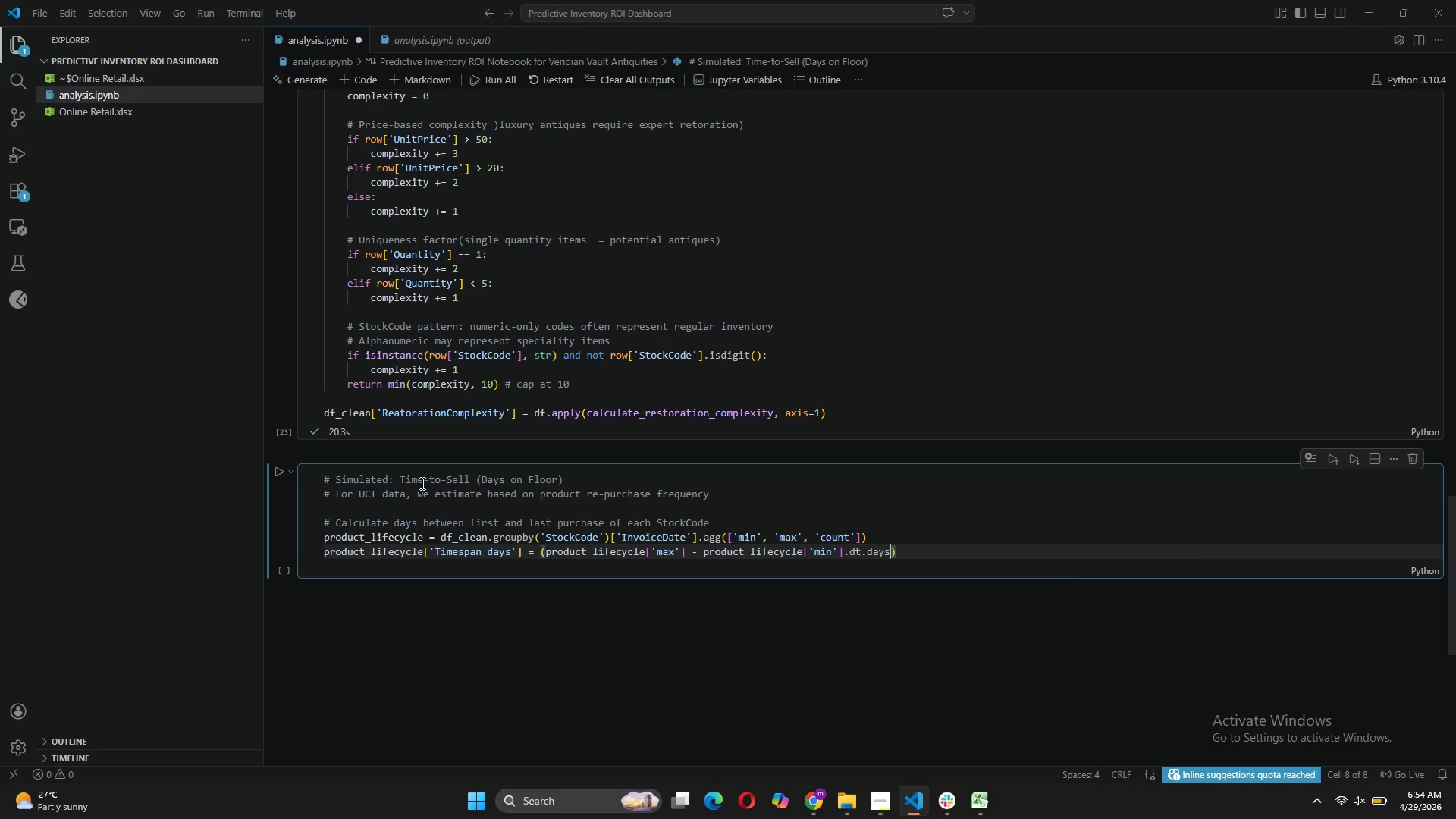 
wait(6.98)
 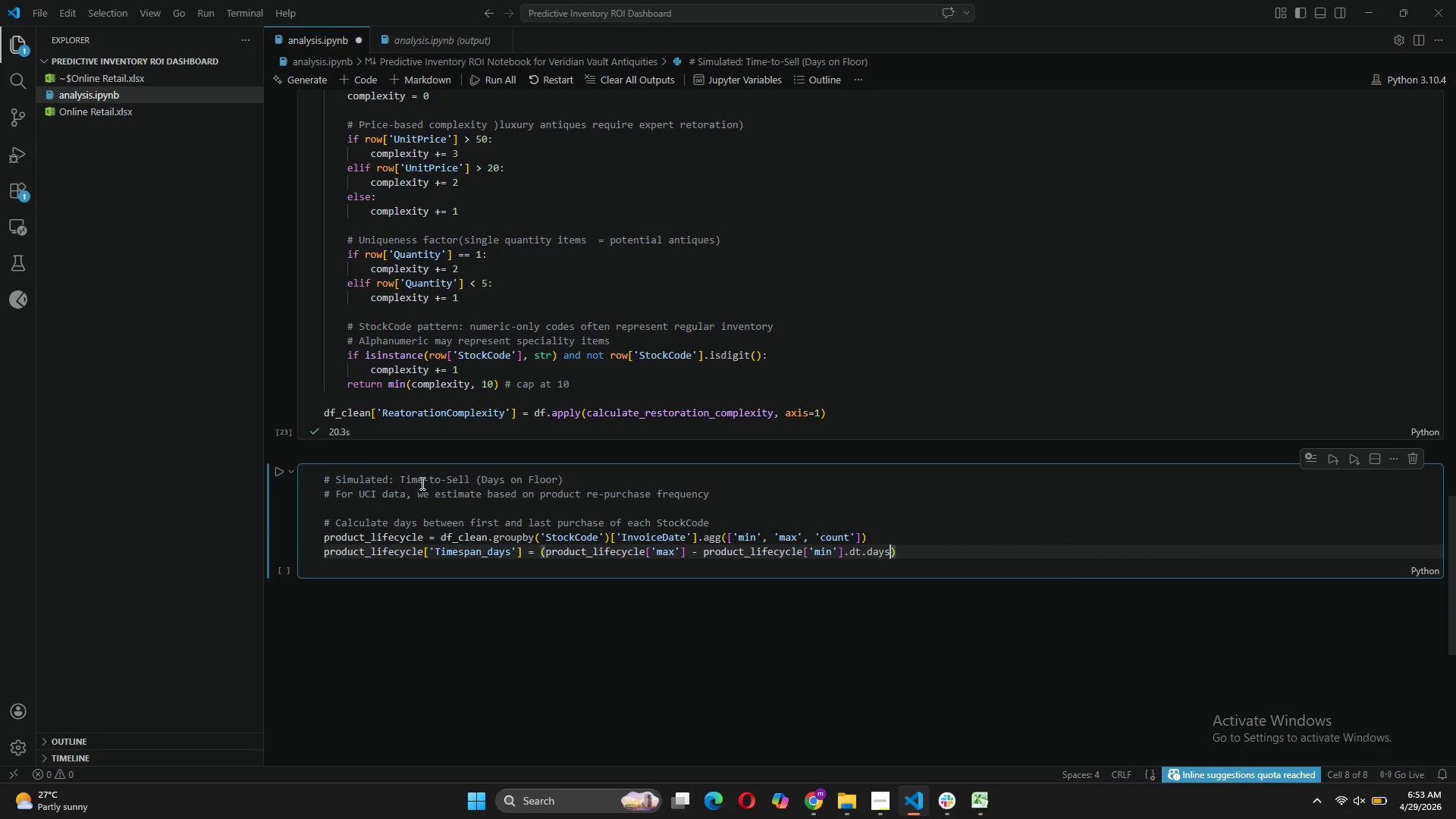 
key(ArrowRight)
 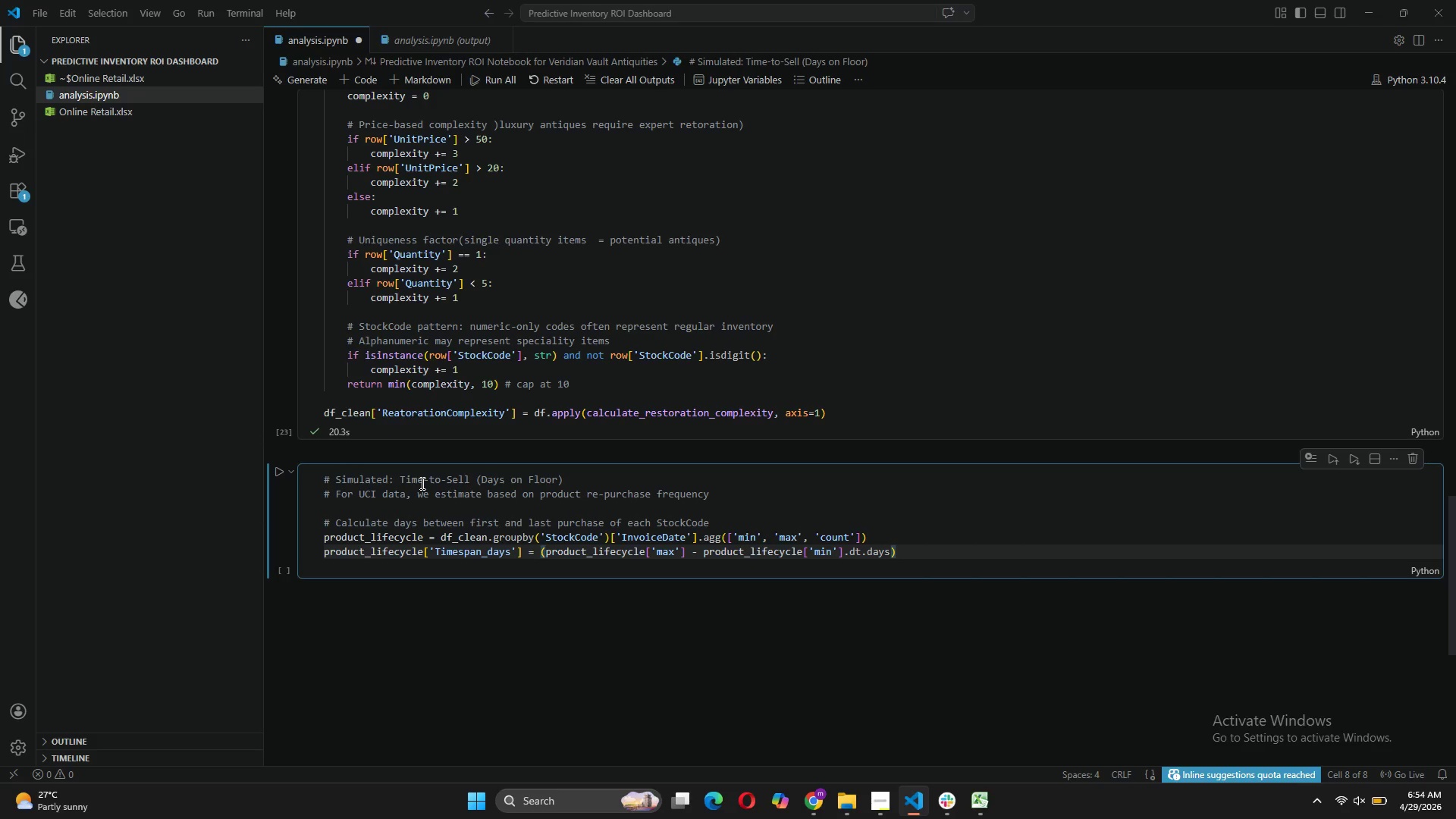 
key(Backspace)
 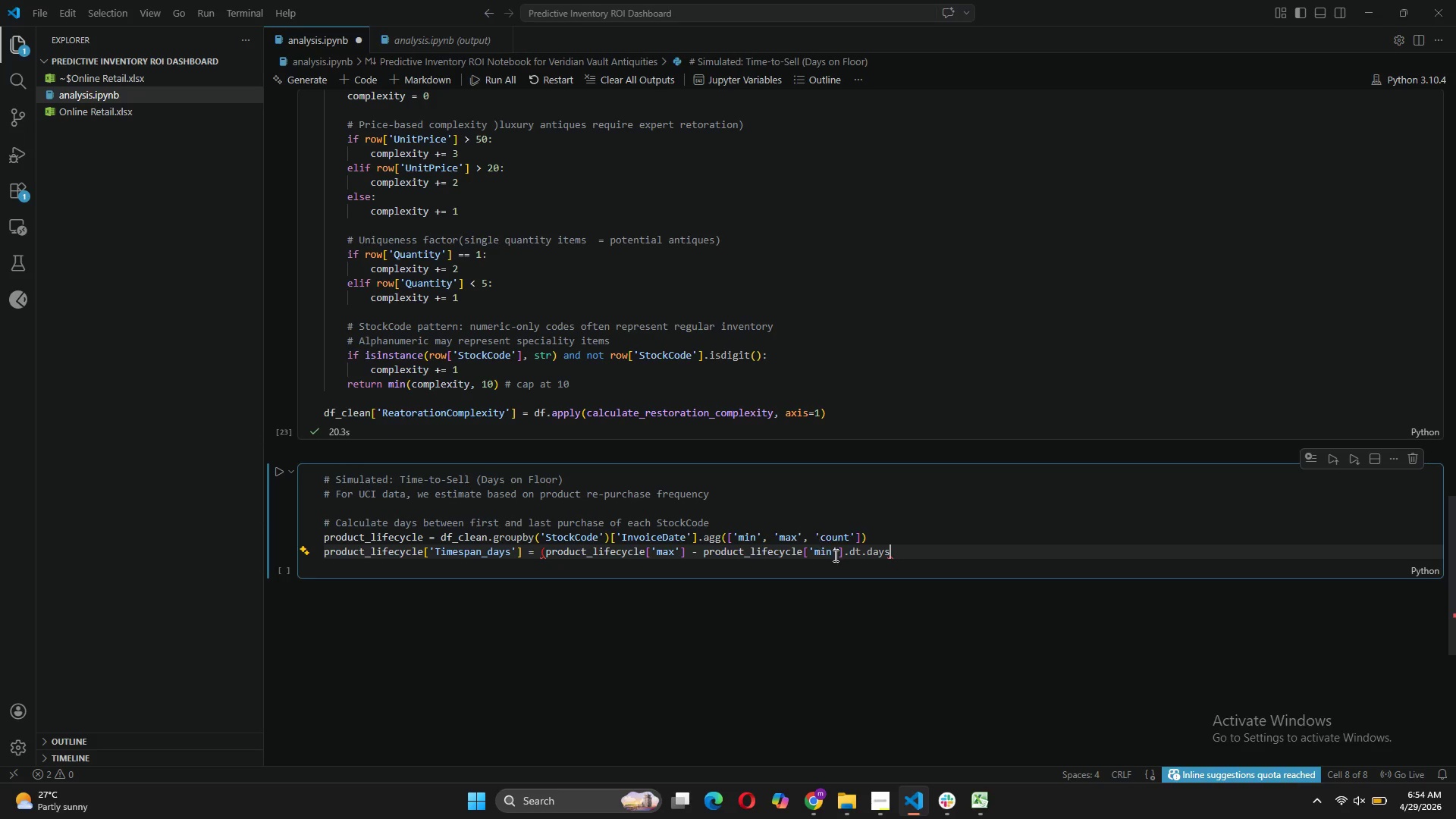 
wait(5.39)
 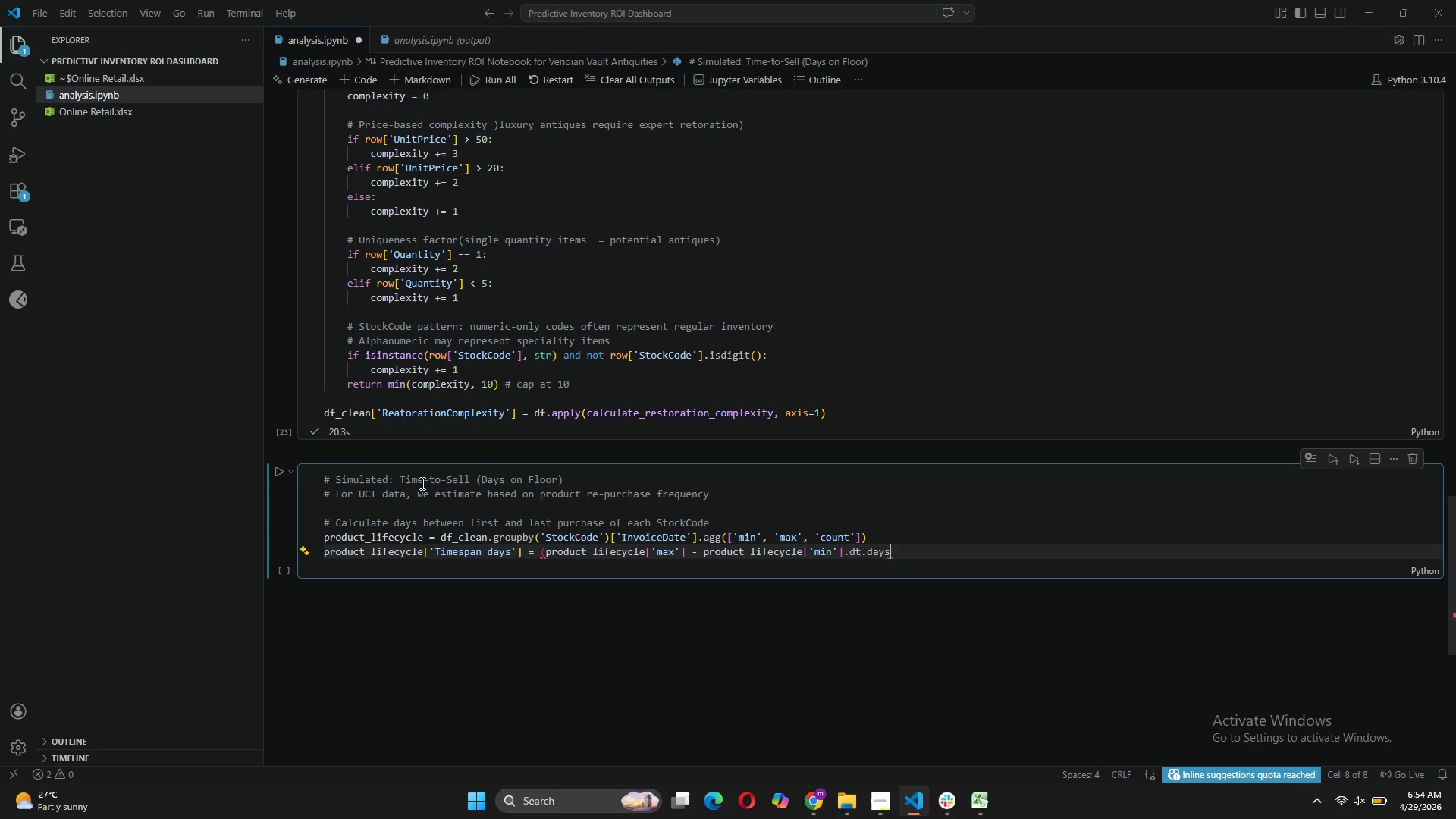 
left_click([843, 550])
 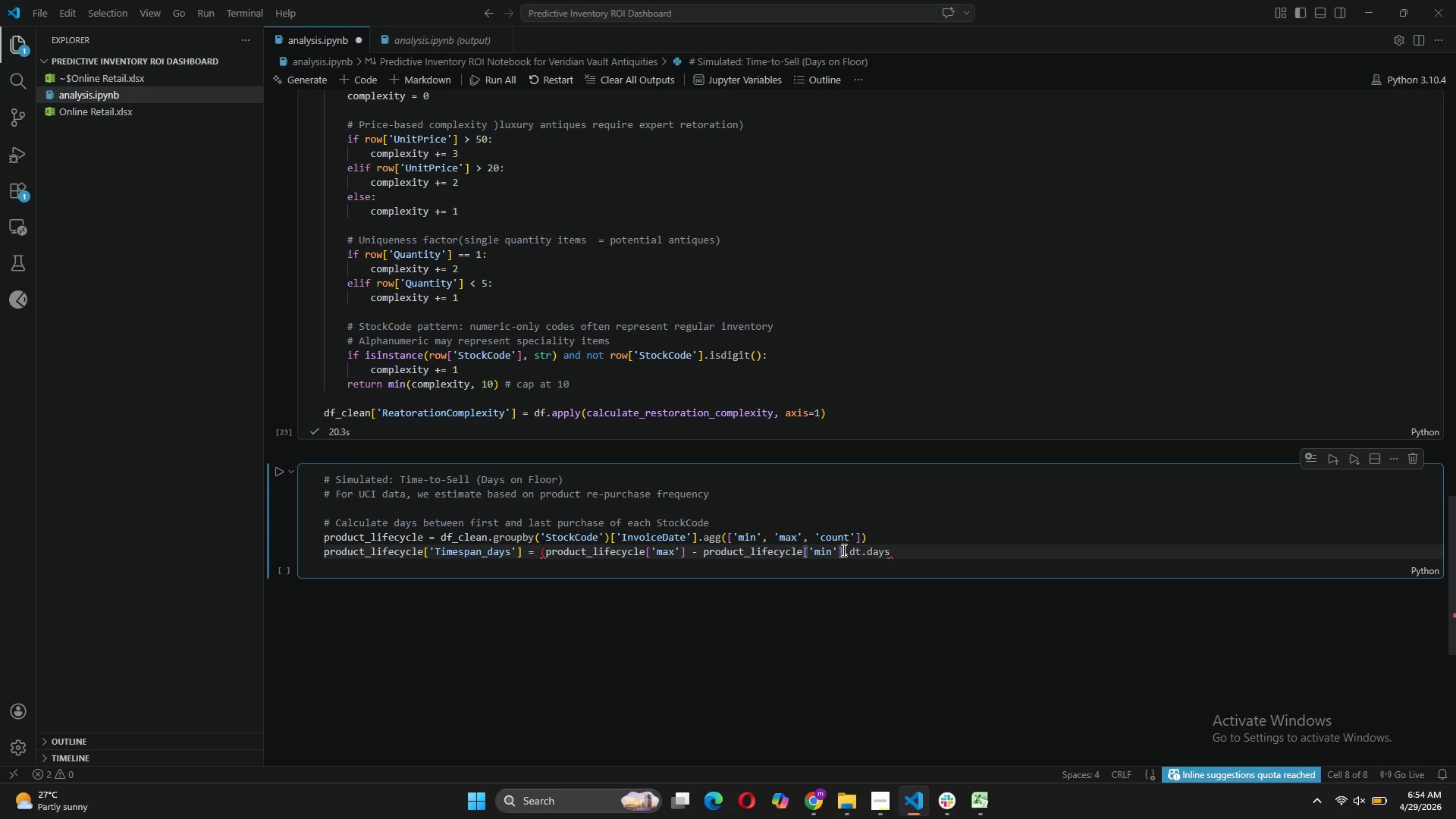 
key(Shift+0)
 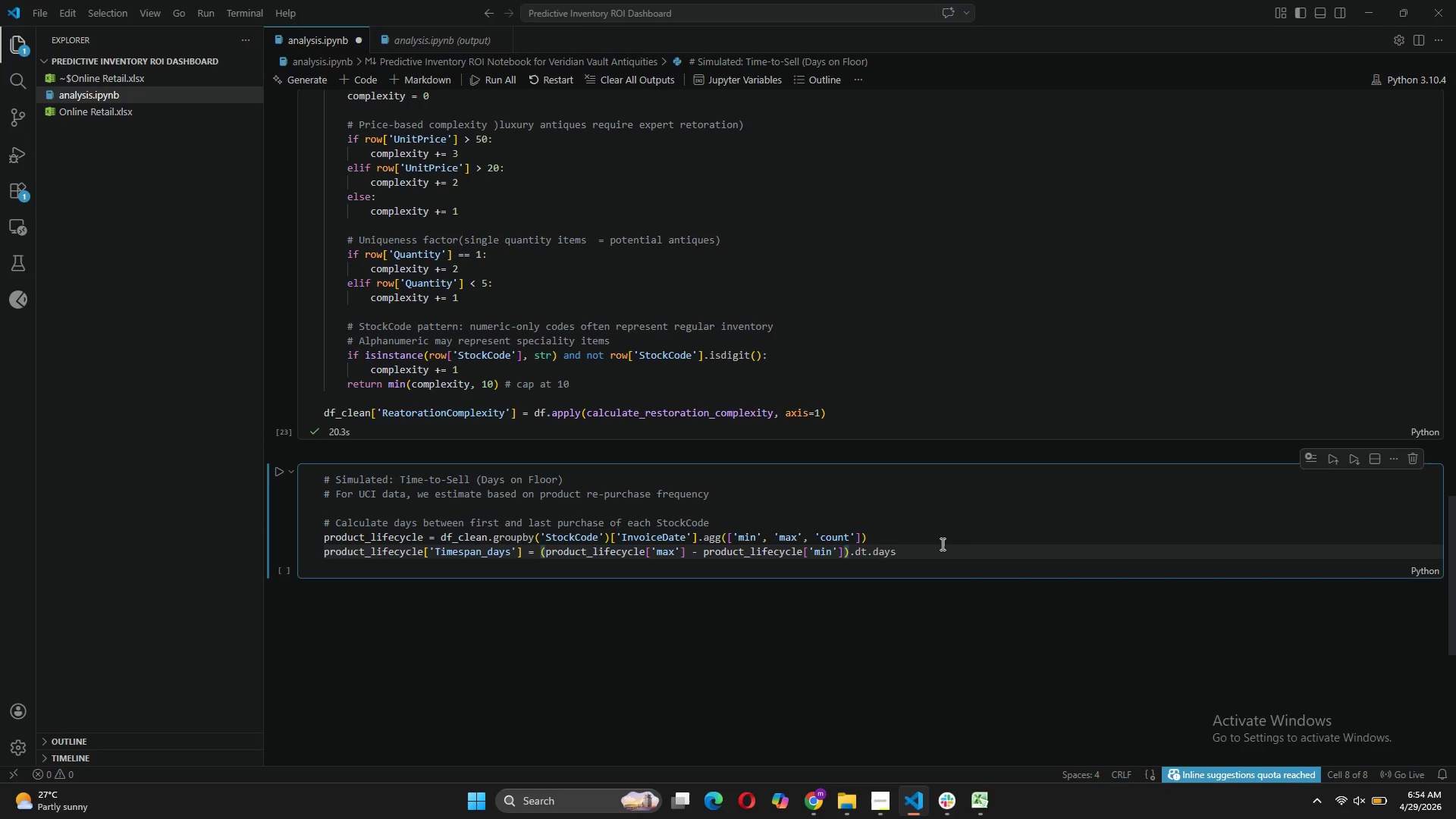 
left_click([915, 555])
 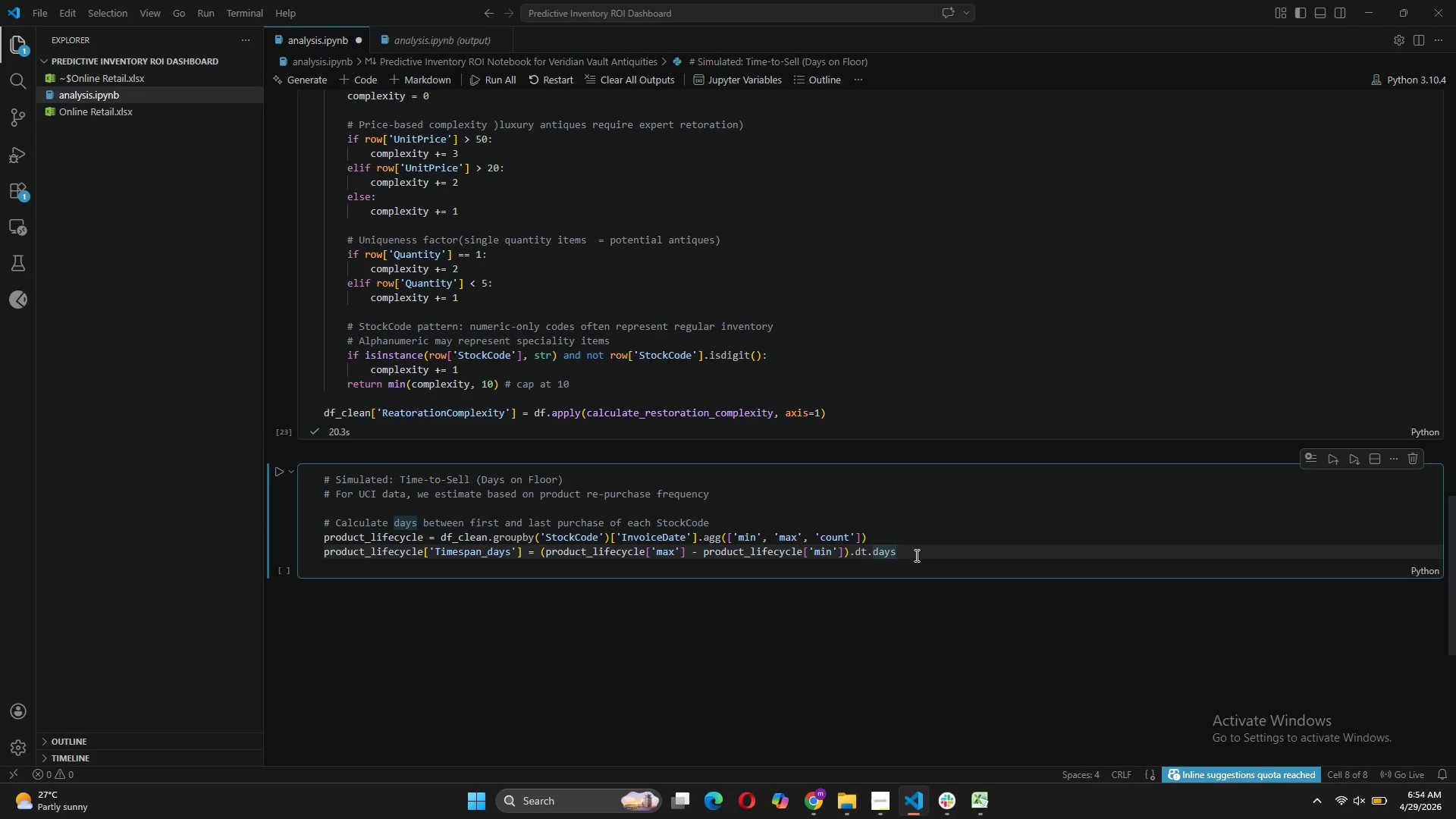 
key(Enter)
 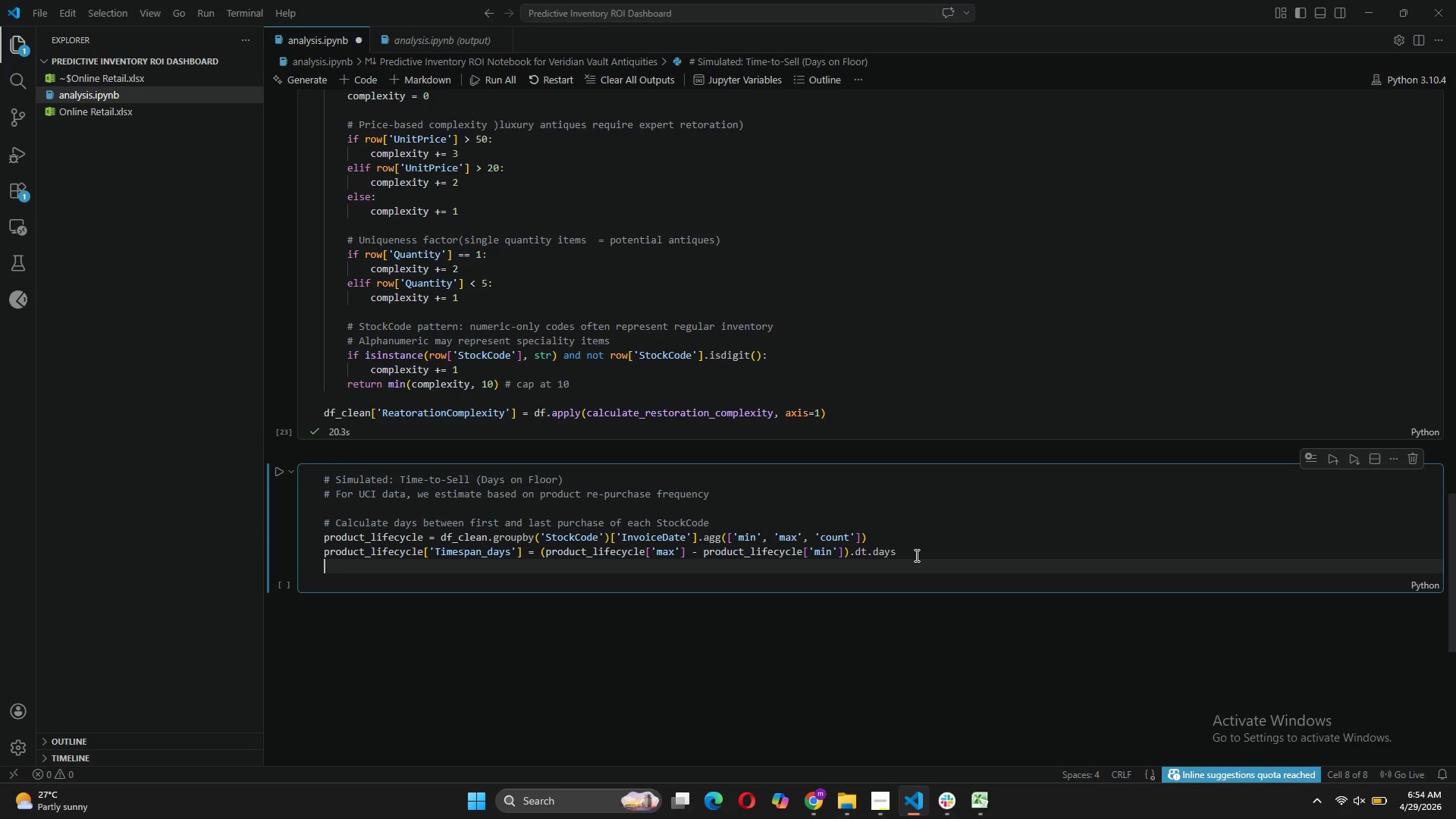 
type(product_lifecycle['Frequency_Flag)
 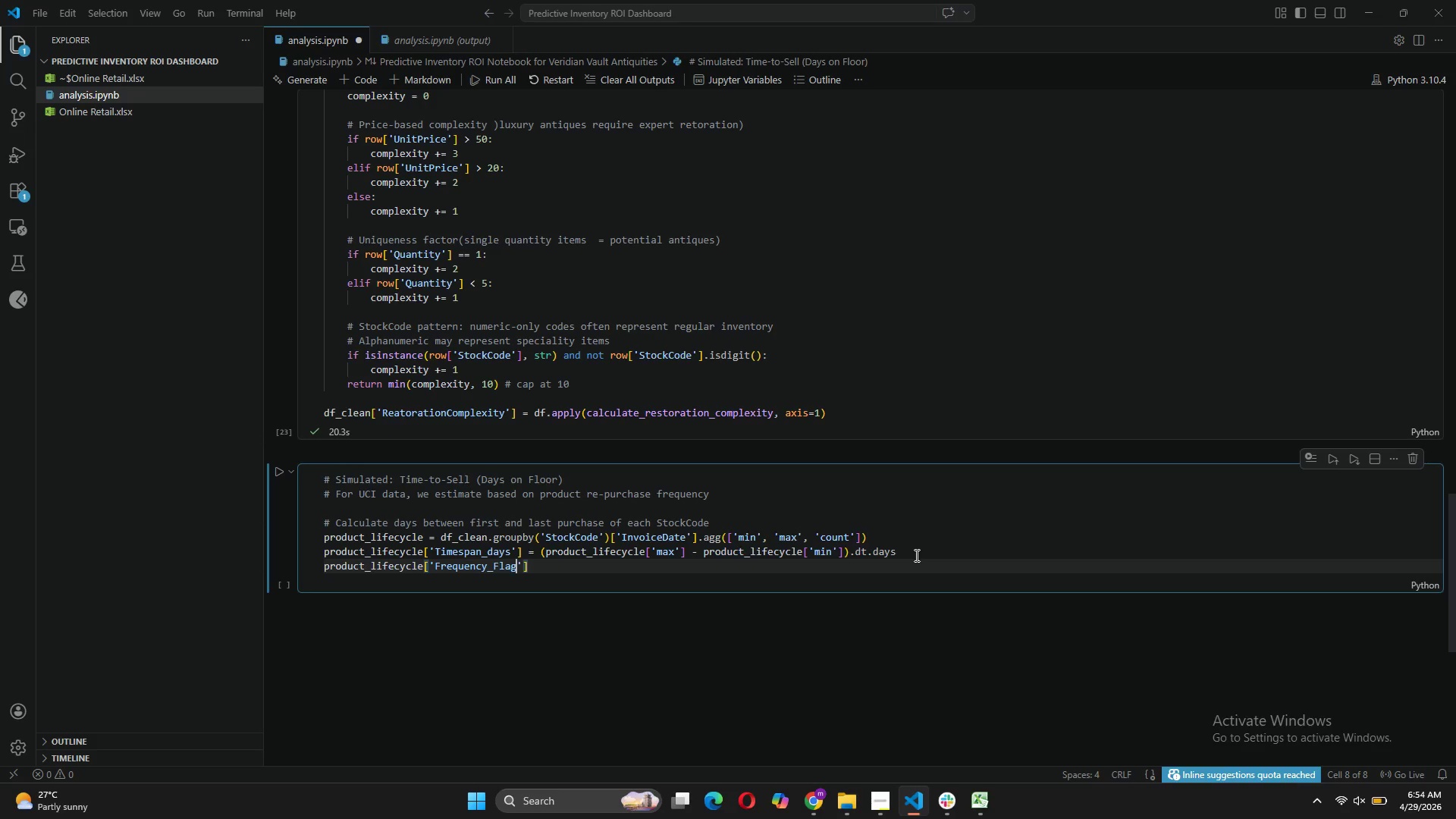 
key(ArrowRight)
 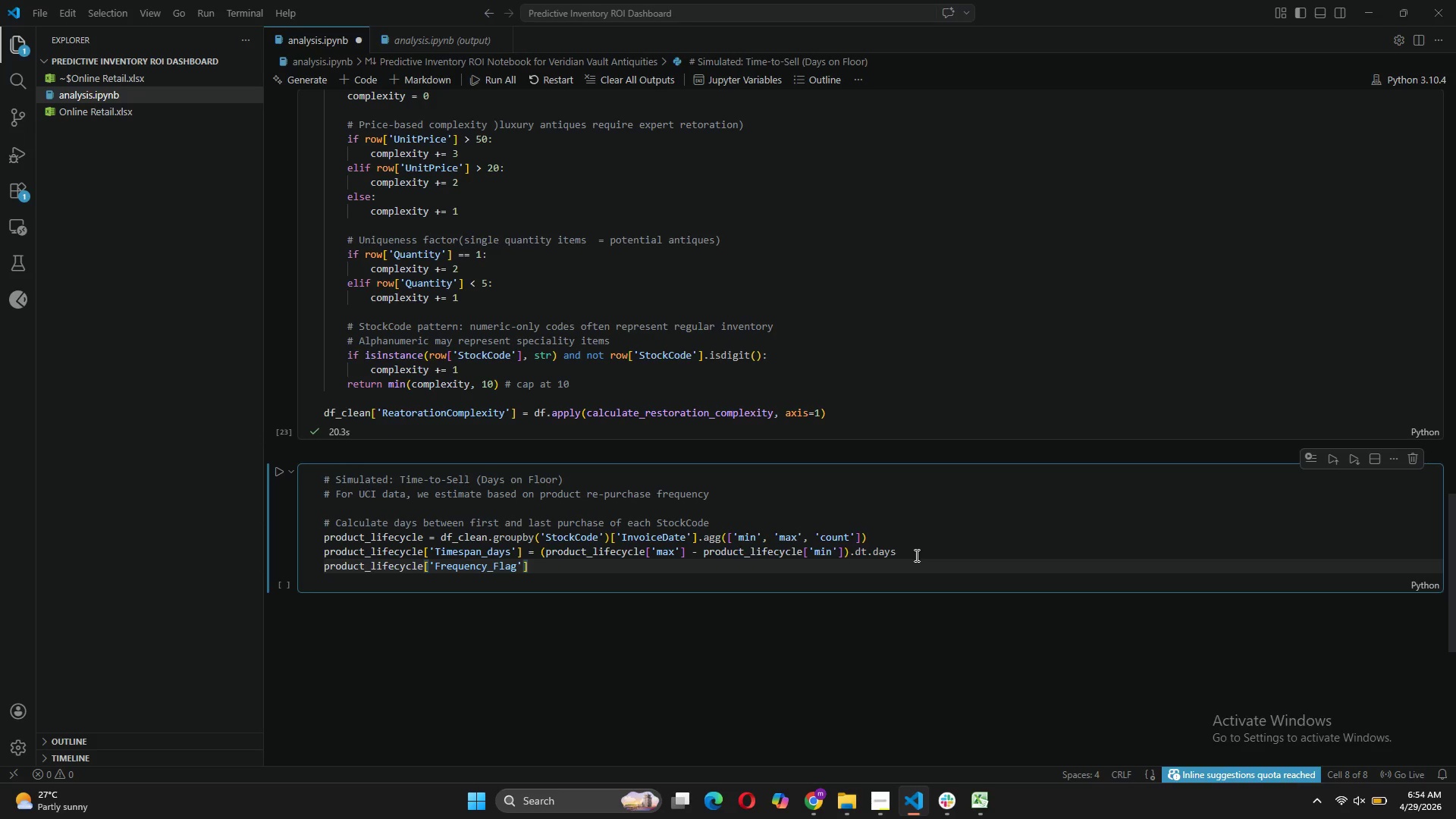 
key(ArrowRight)
 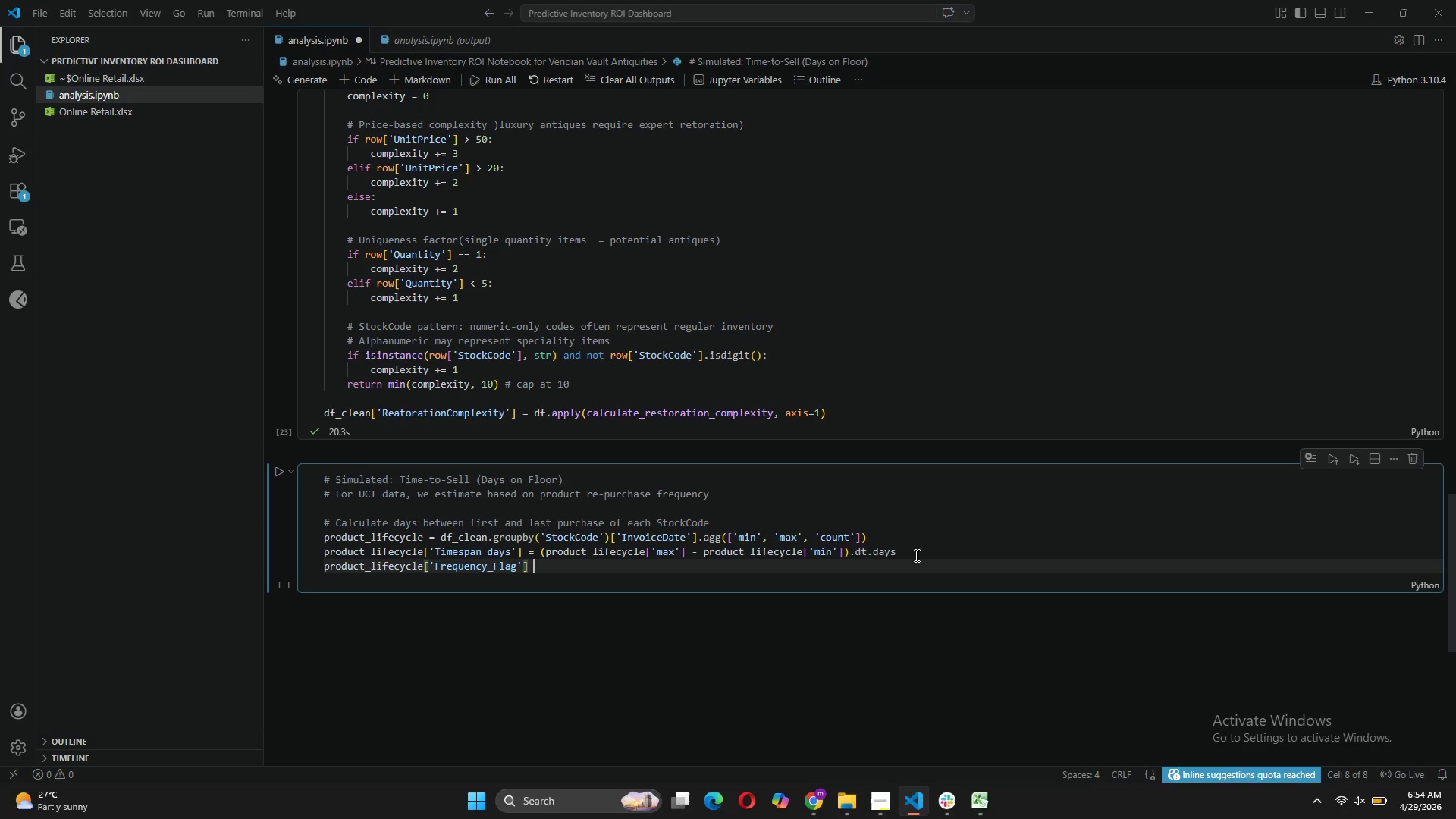 
type( = product_lifecycle['count)
 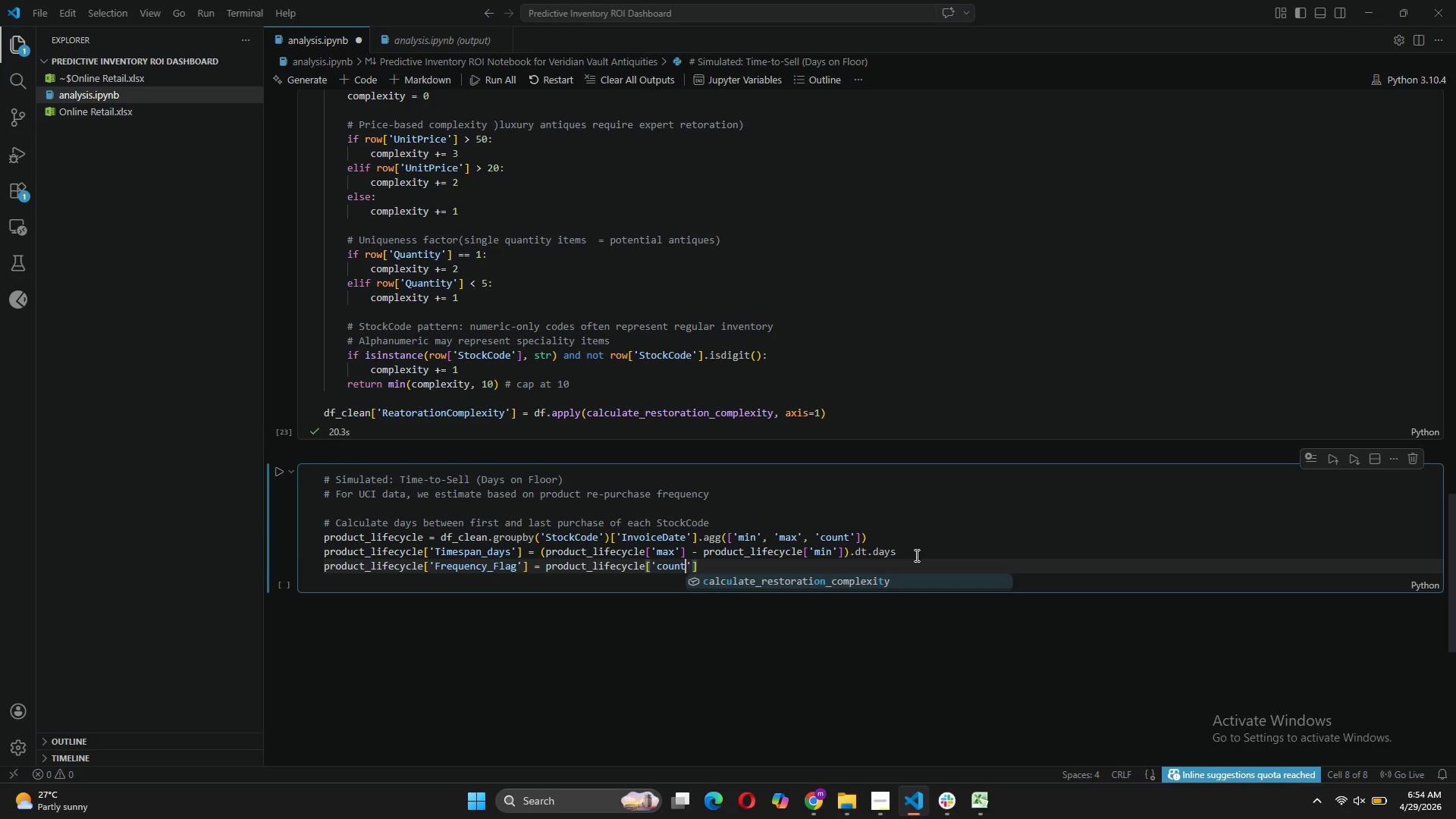 
key(ArrowRight)
 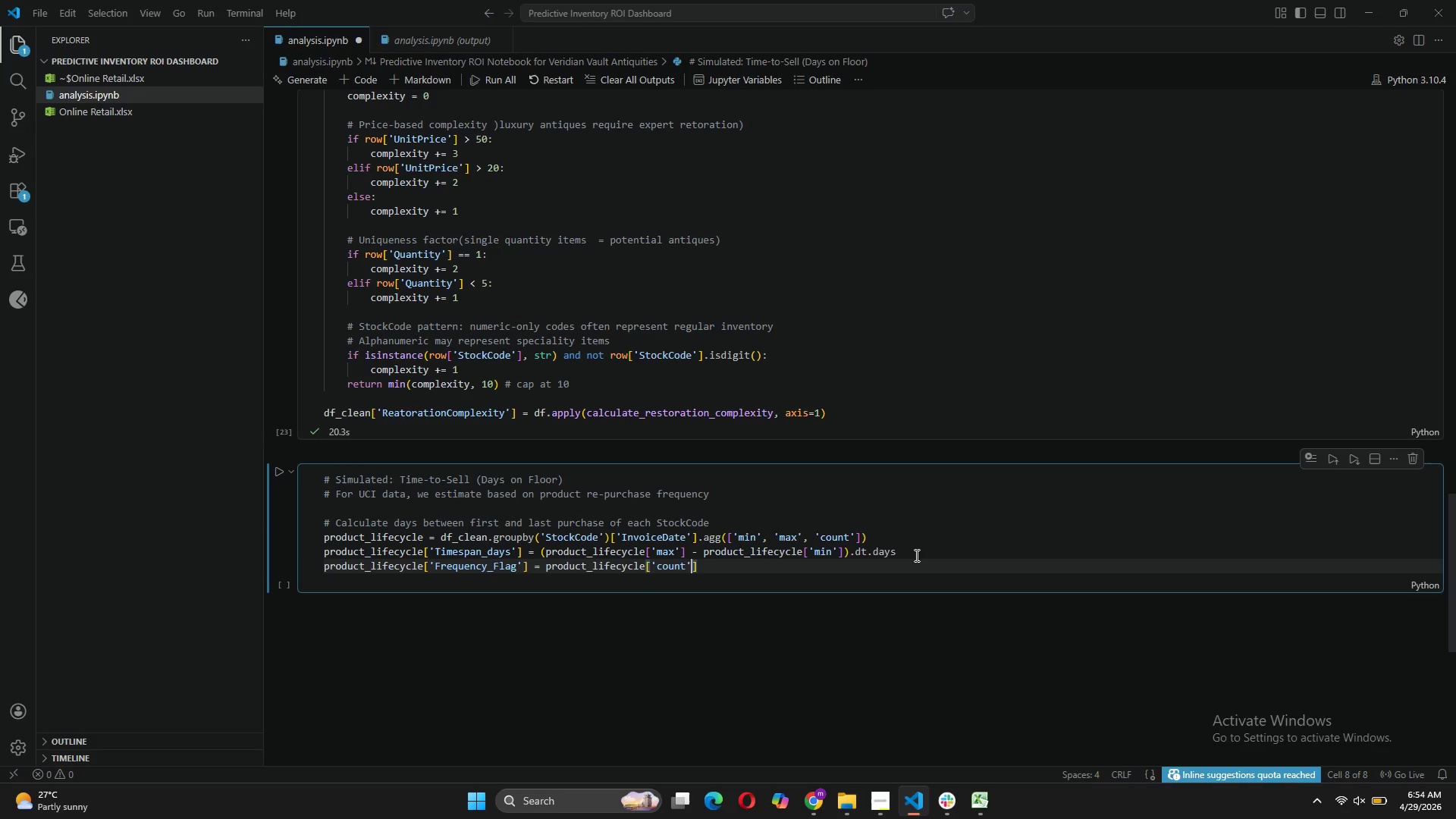 
key(ArrowRight)
 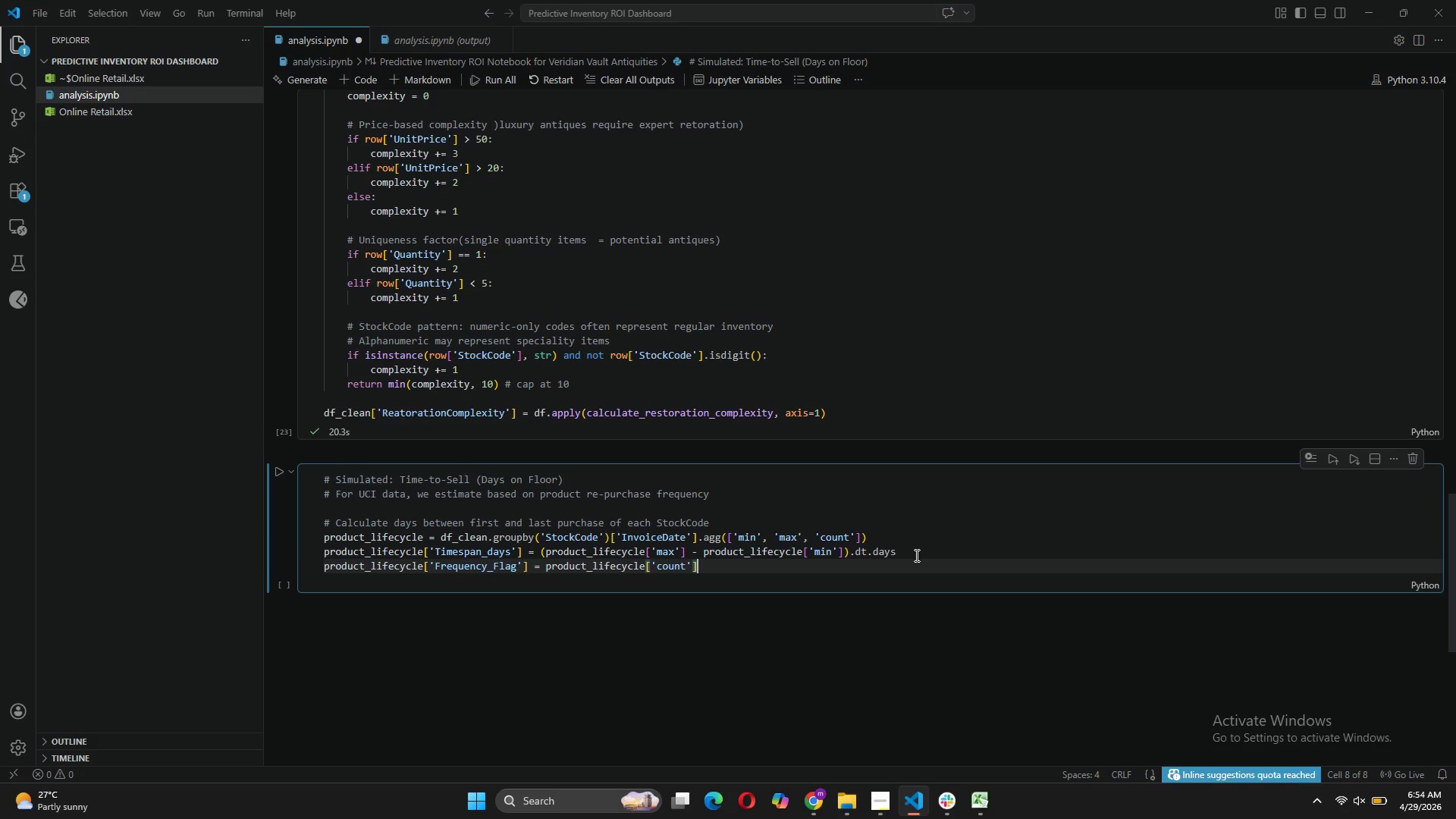 
key(Enter)
 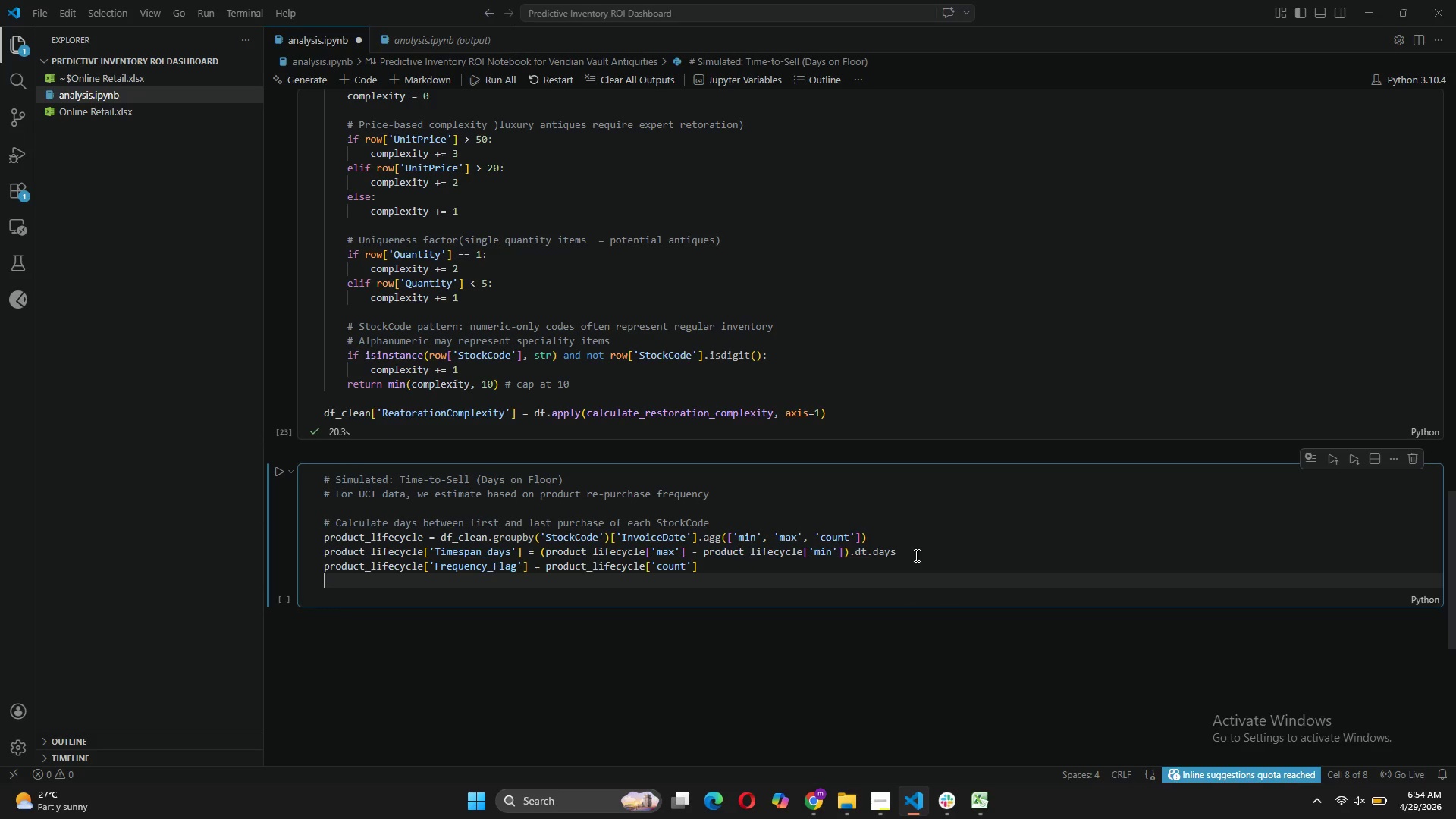 
key(Enter)
 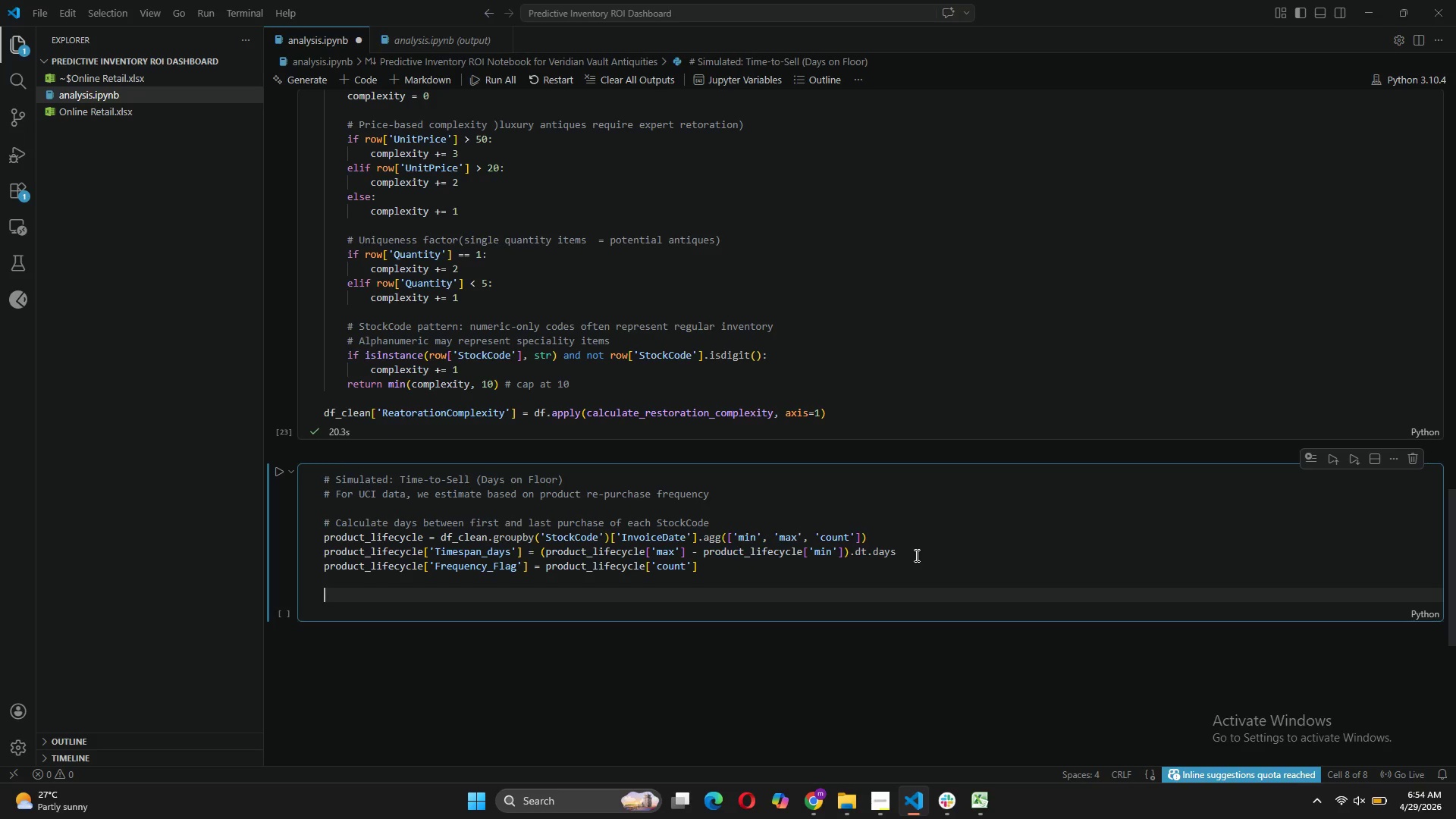 
type(# Estimate "Days on Floor)
 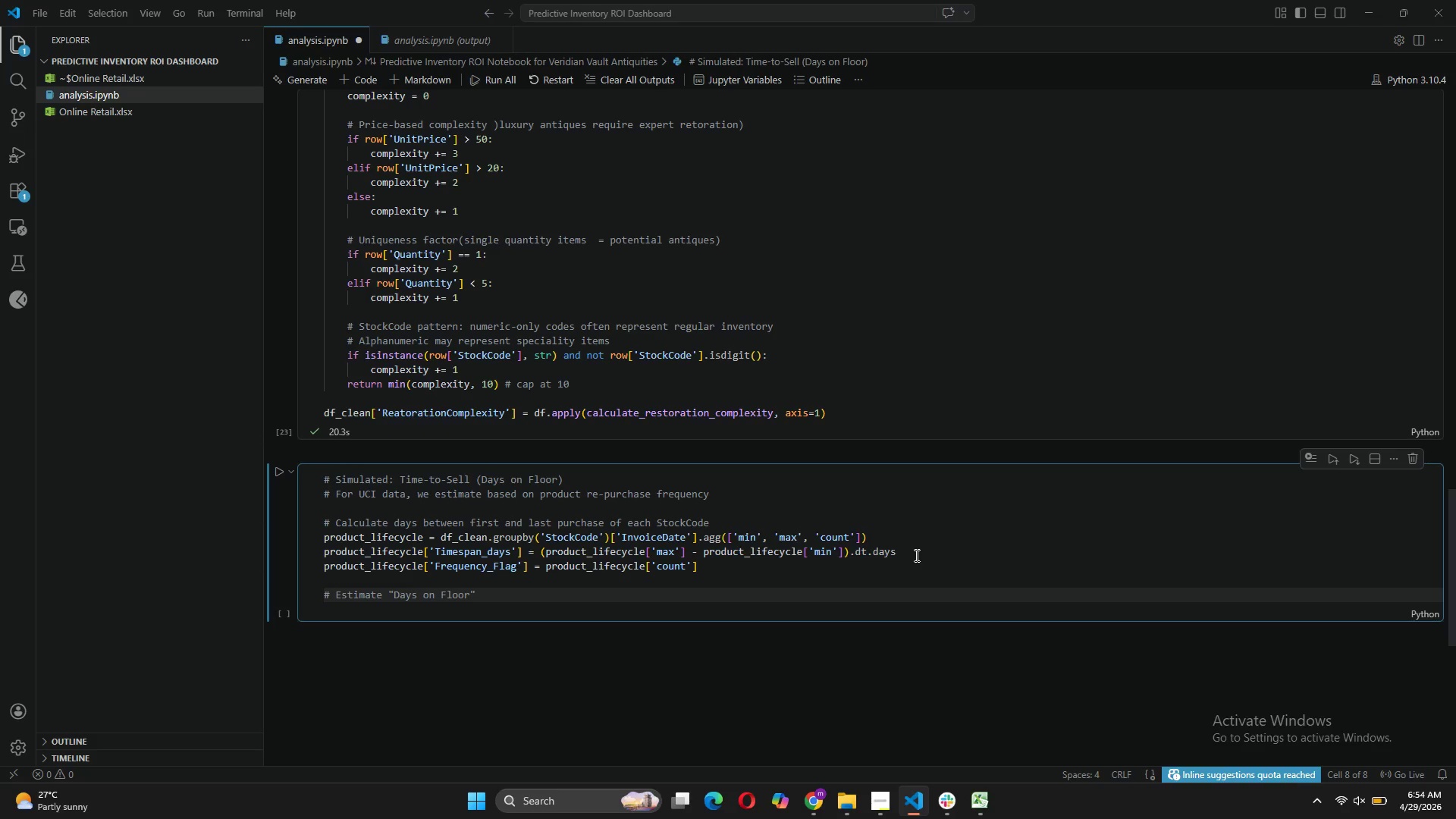 
key(ArrowRight)
 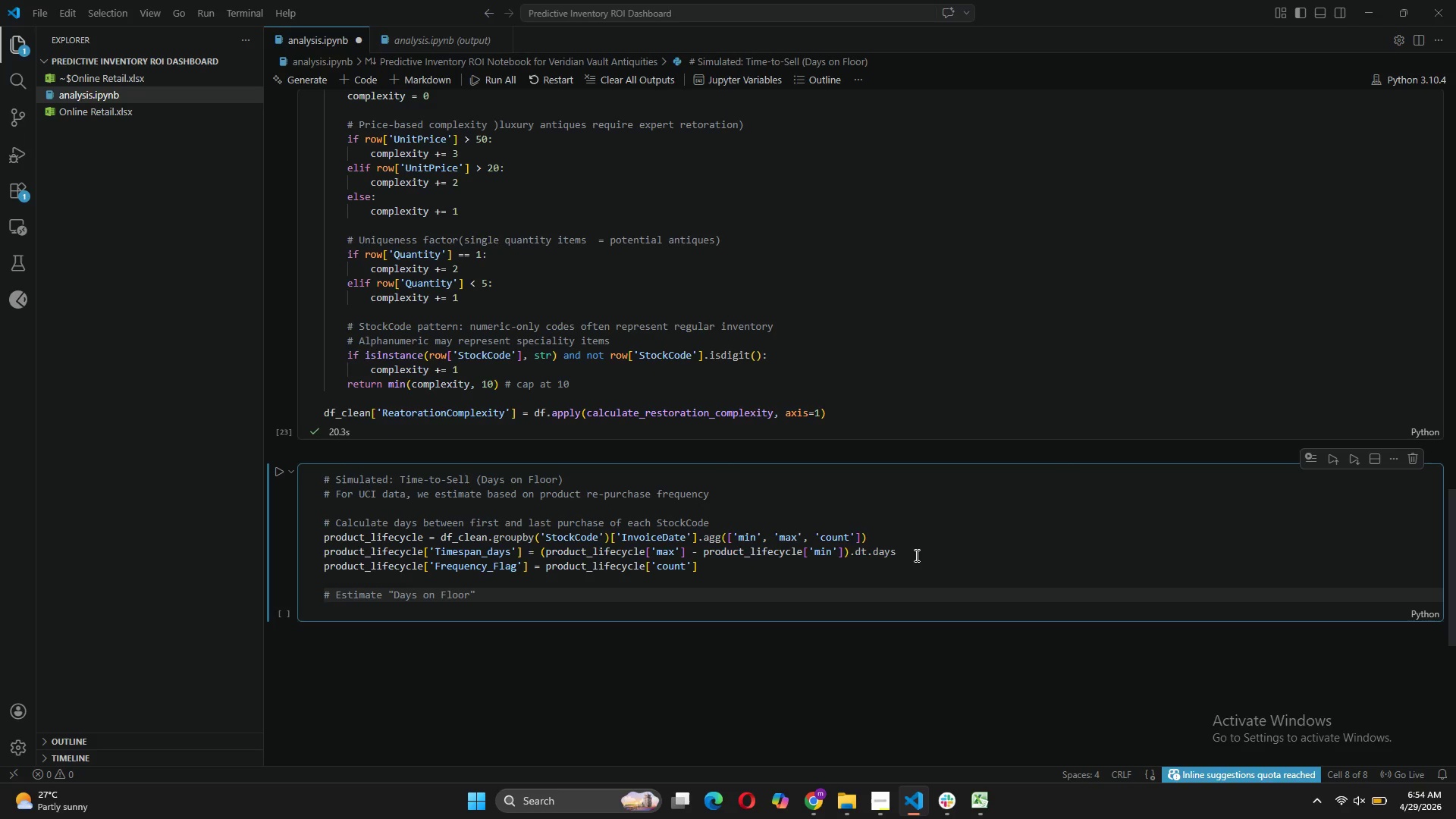 
type( - inverse of turnouver velocity)
 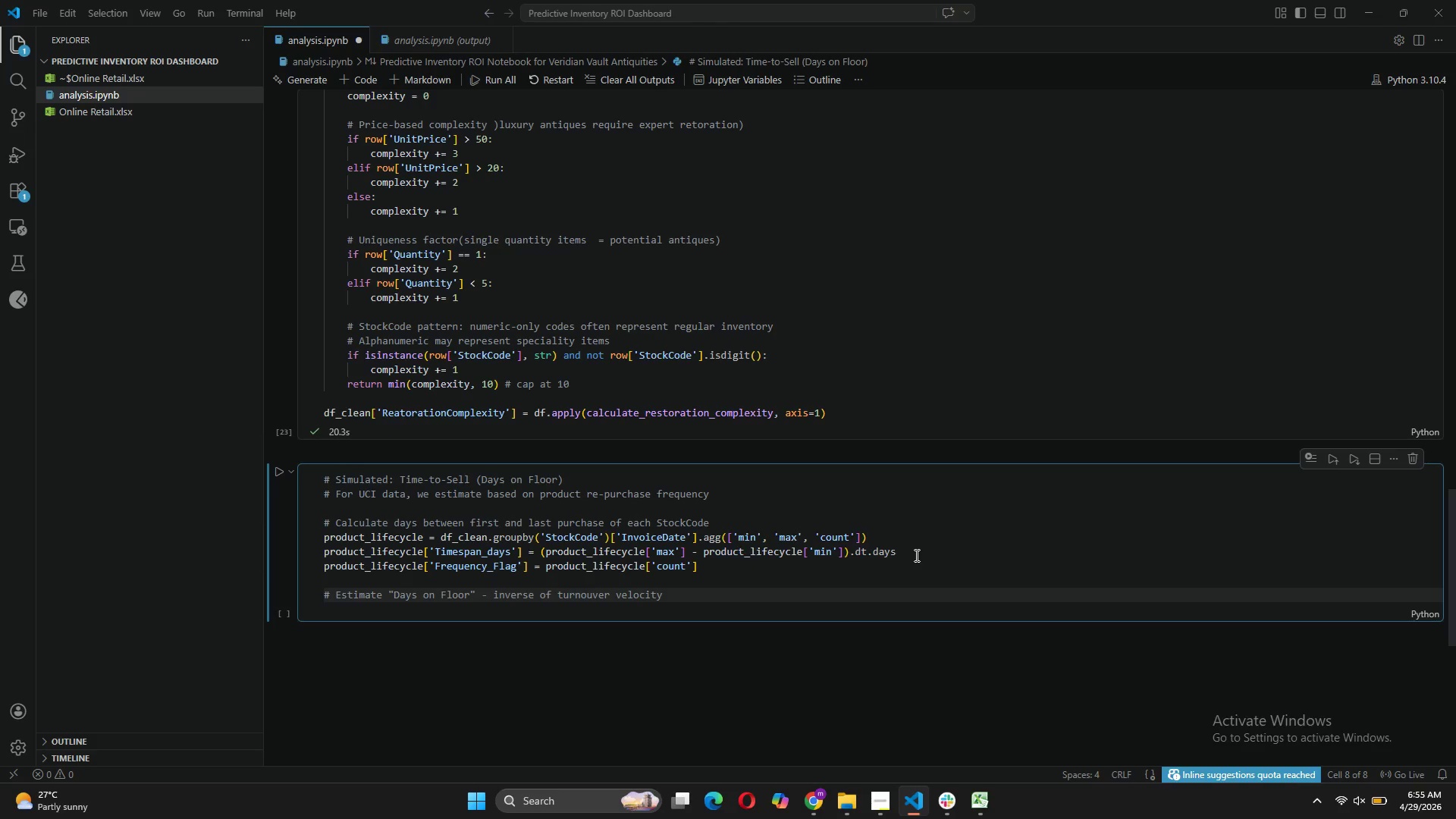 
key(Enter)
 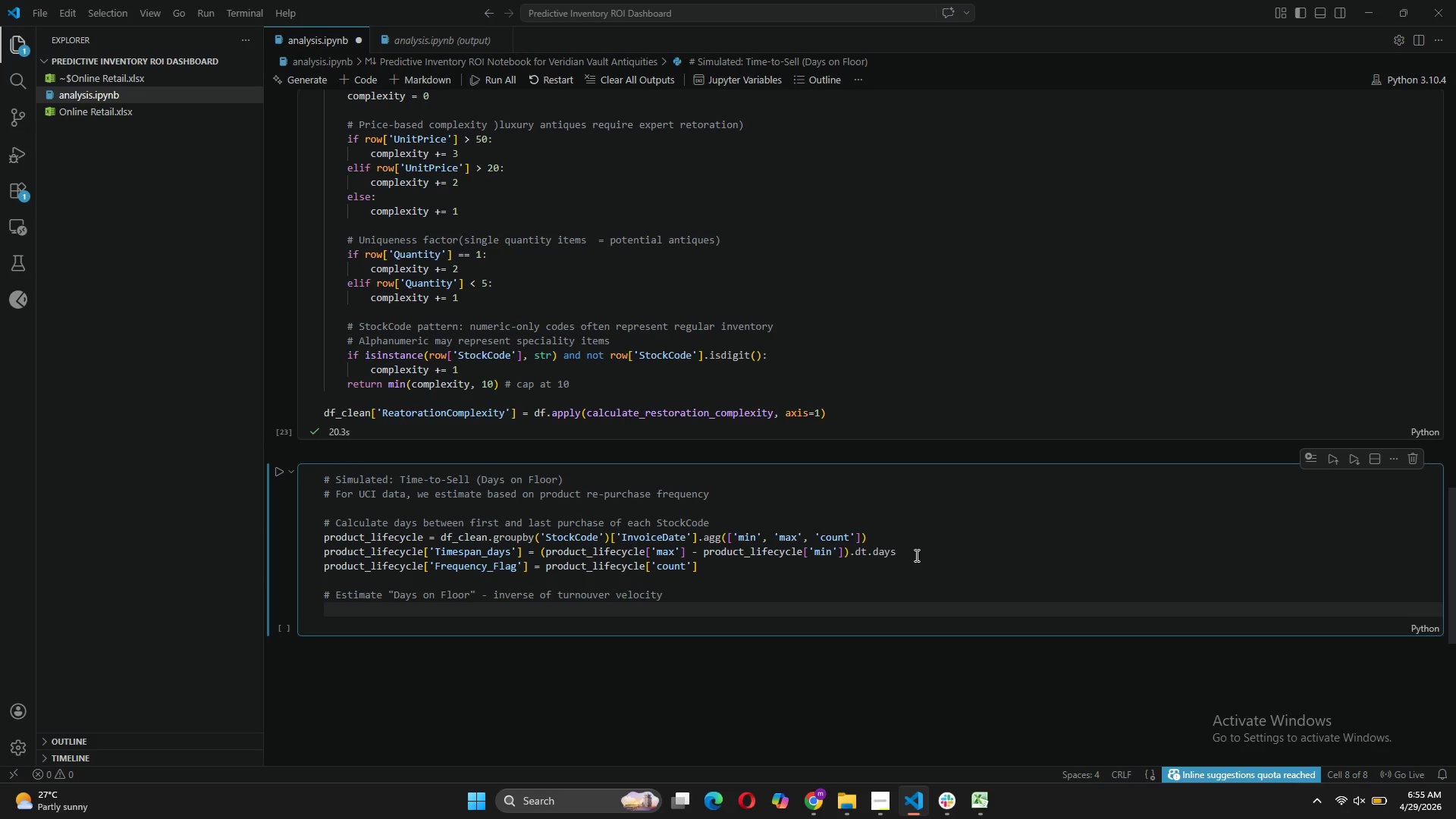 
type(# Rae)
key(Backspace)
type(re items (;)
key(Backspace)
type(low frequency)
 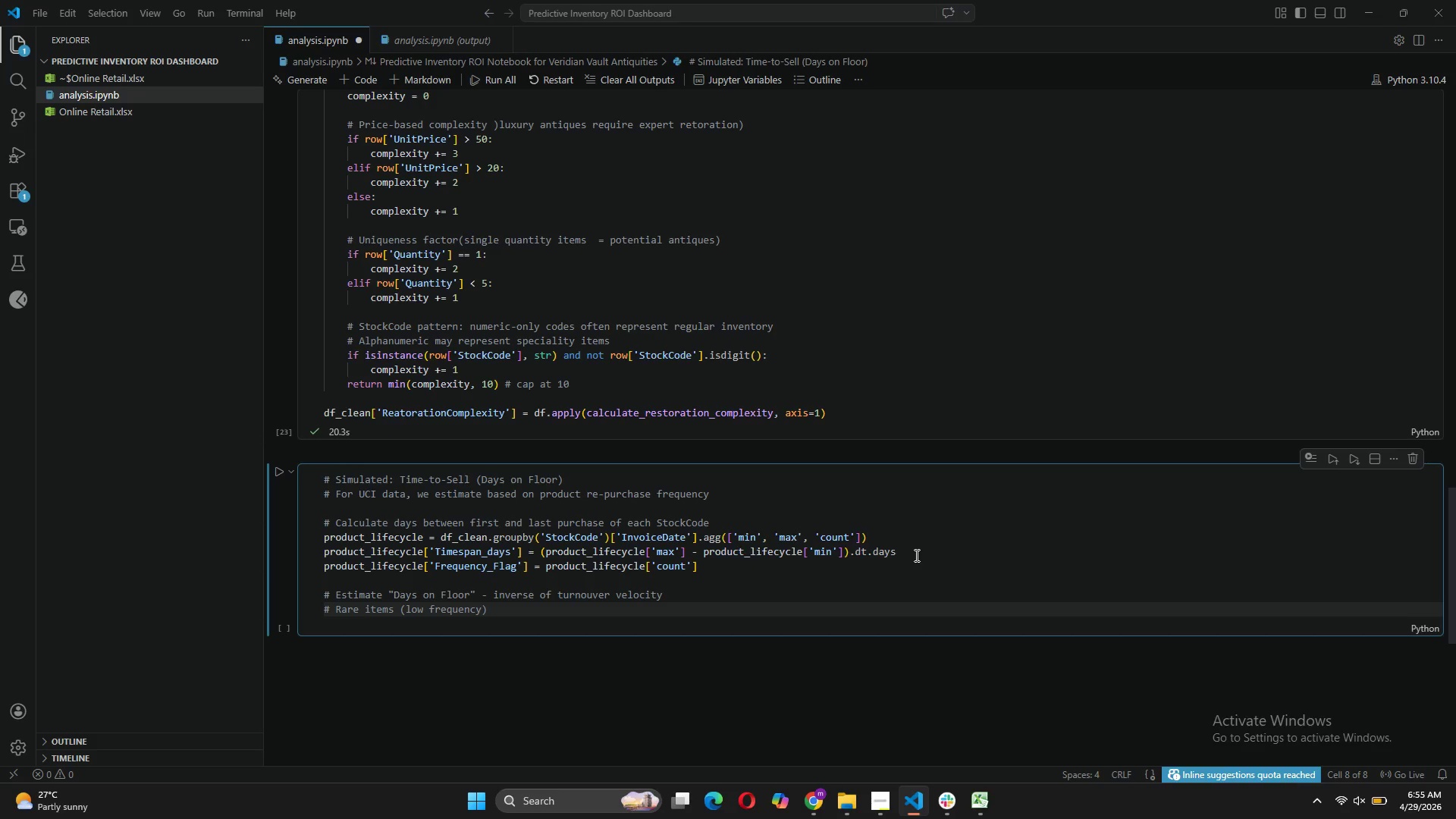 
key(ArrowRight)
 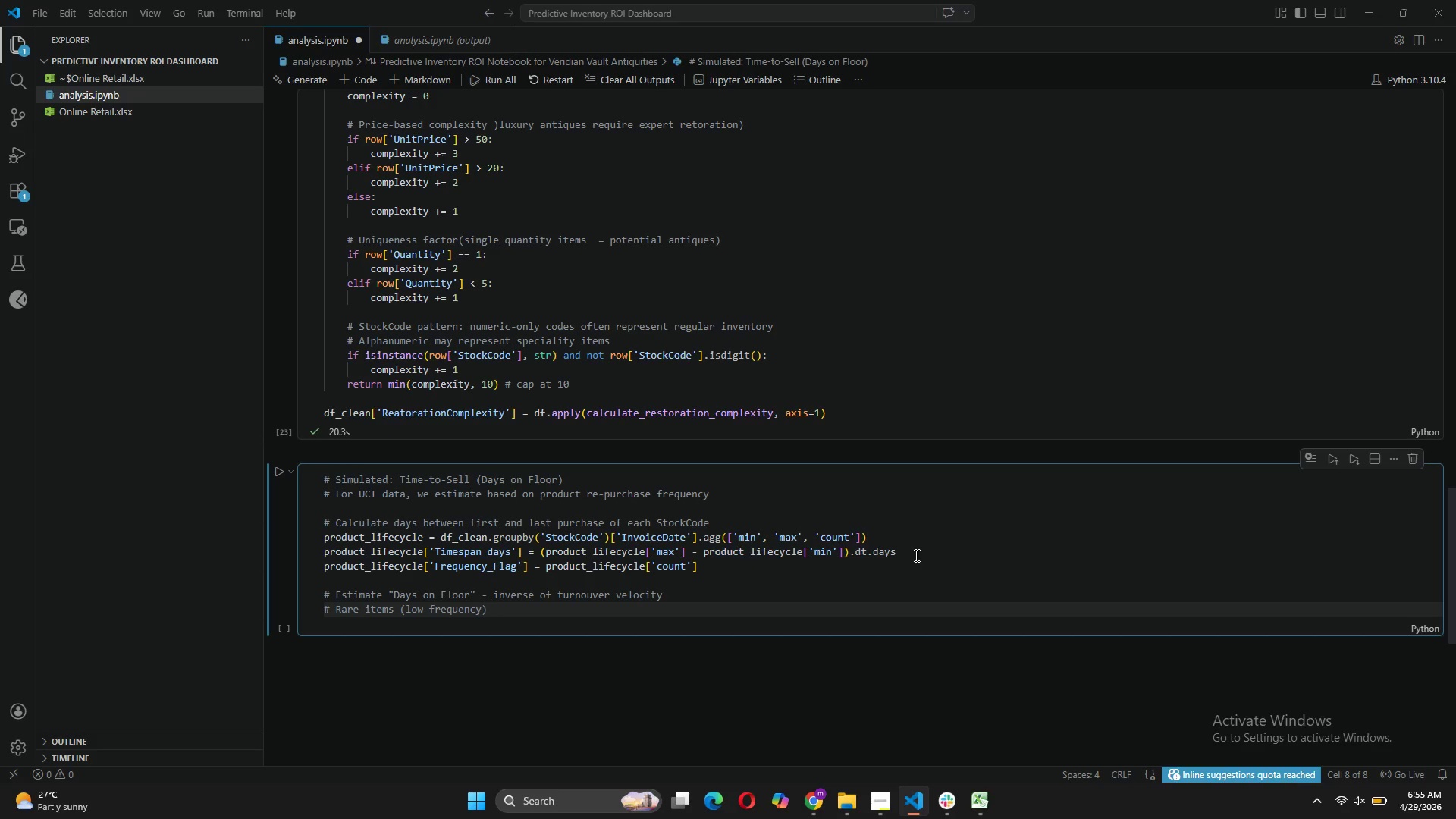 
type( = longer timer)
key(Backspace)
type( on floor)
 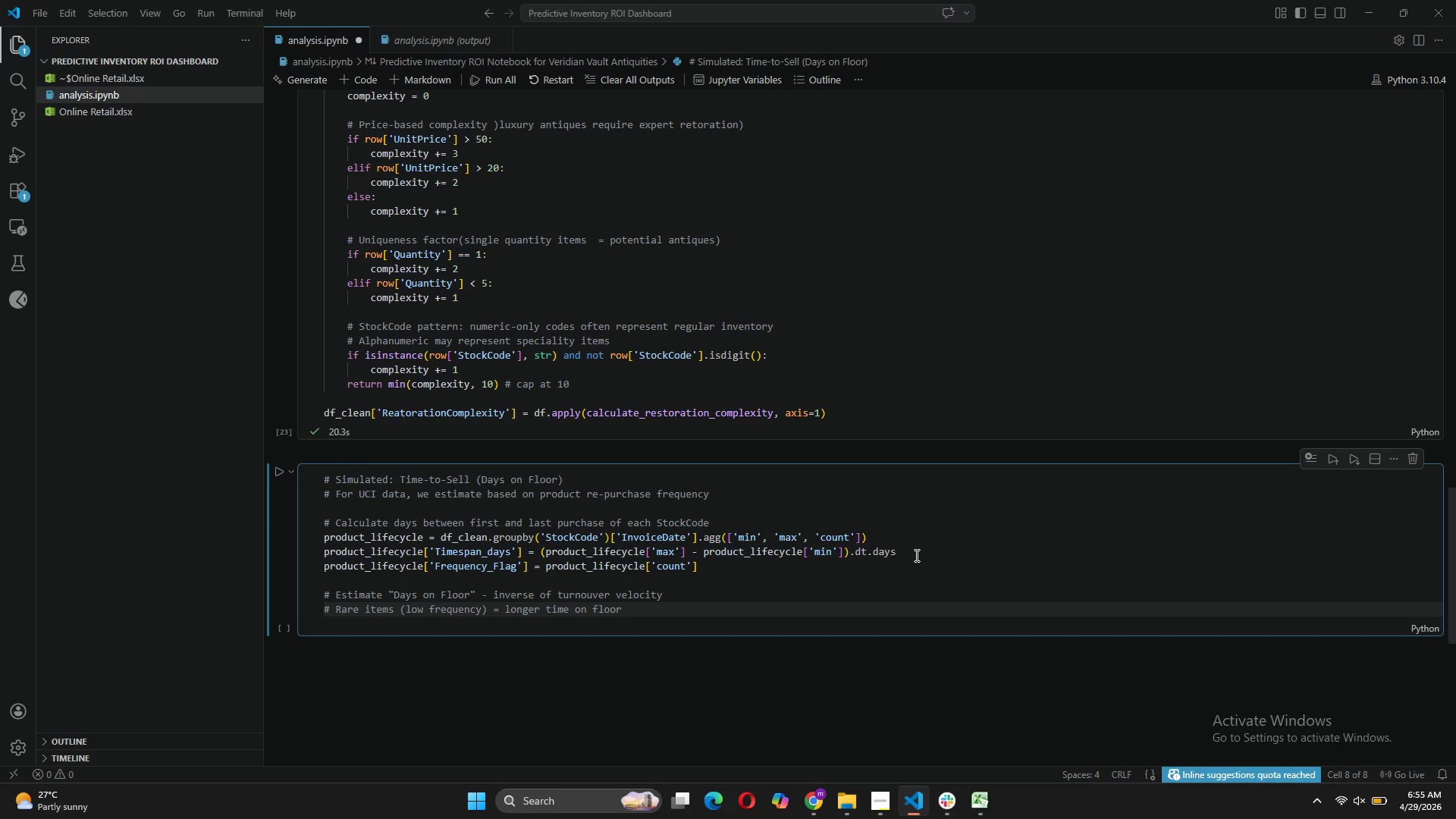 
key(Enter)
 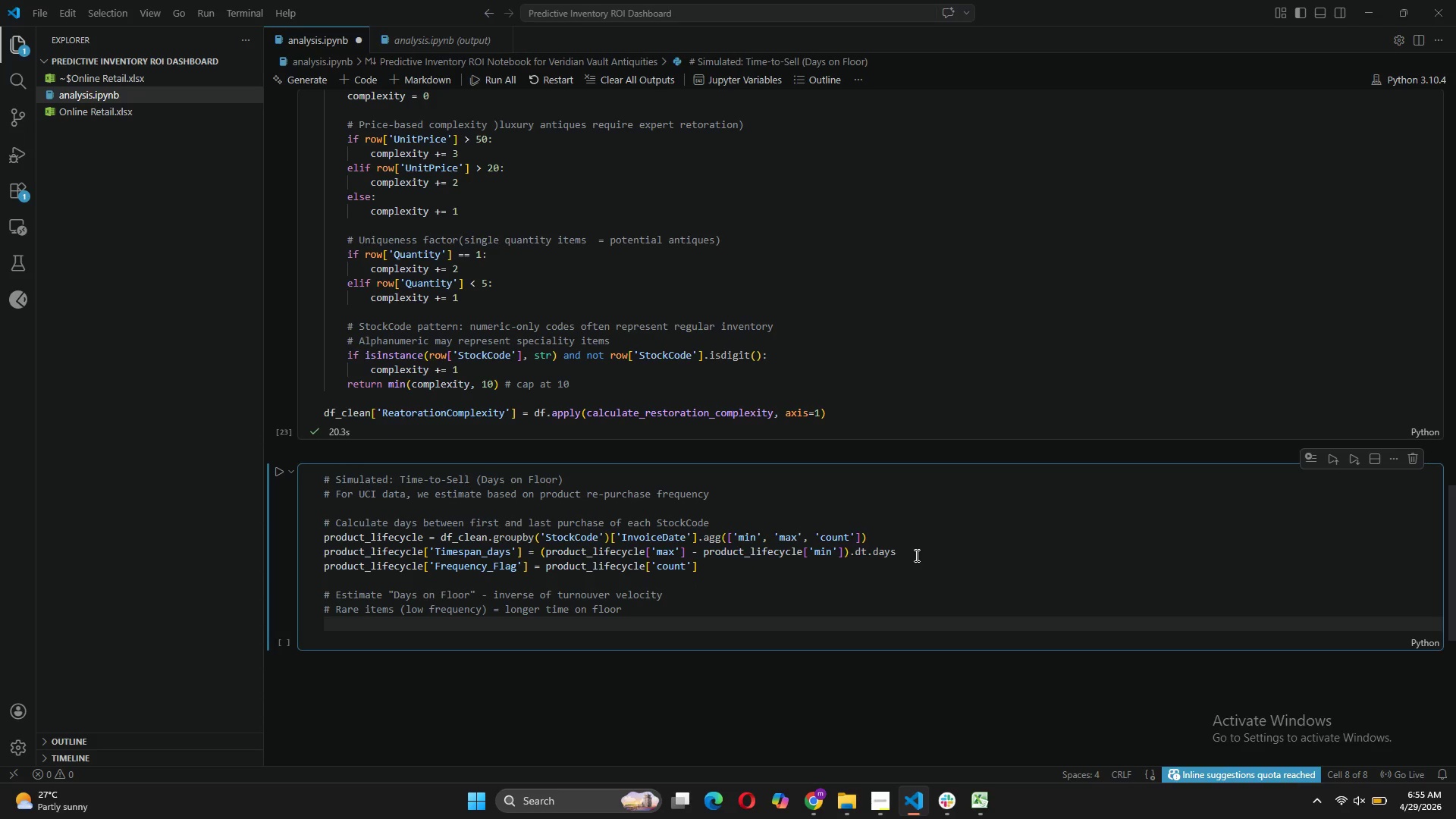 
type(product)
key(Tab)
type(['Estimated_DaysOnFloor)
 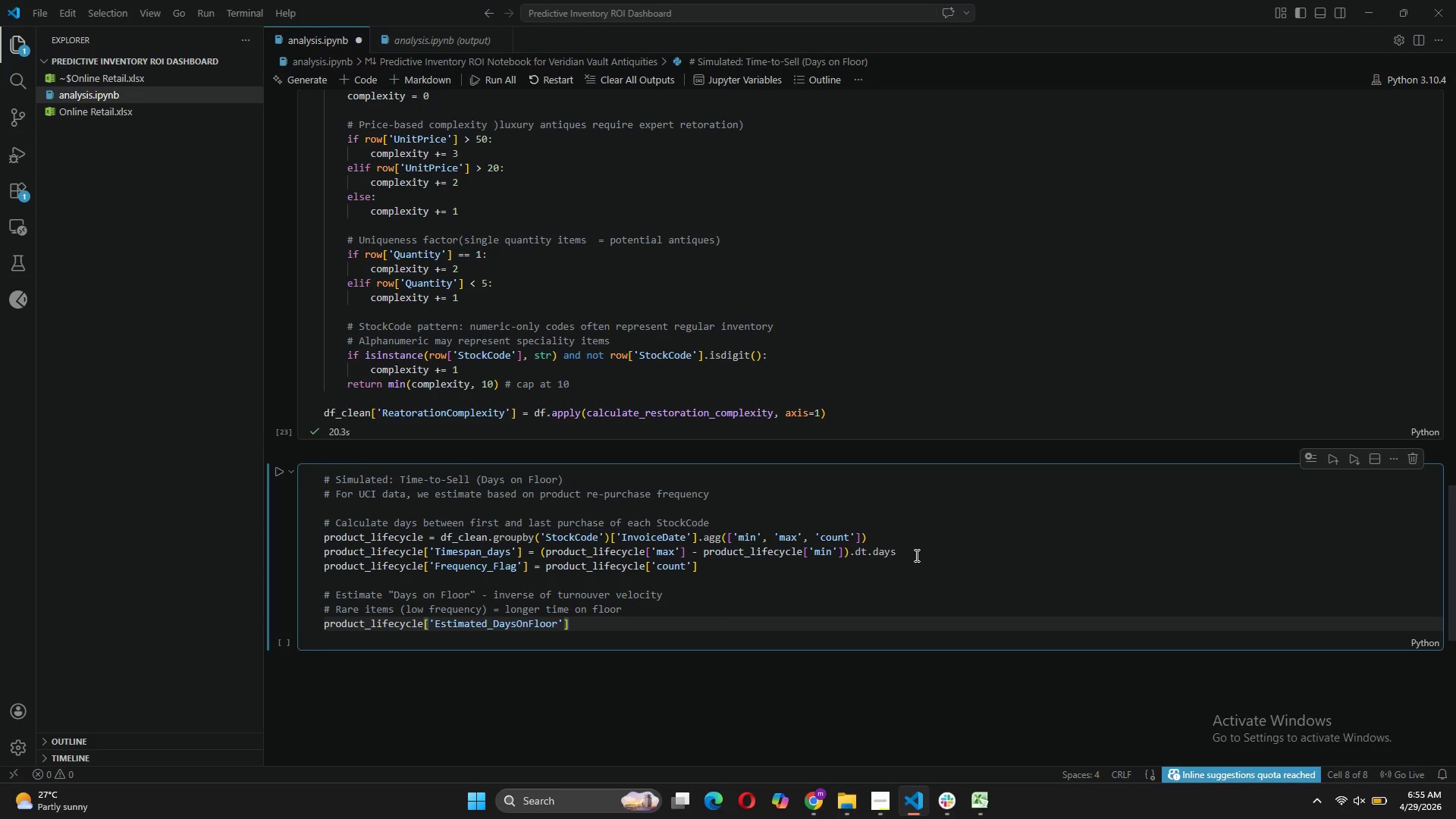 
key(ArrowRight)
 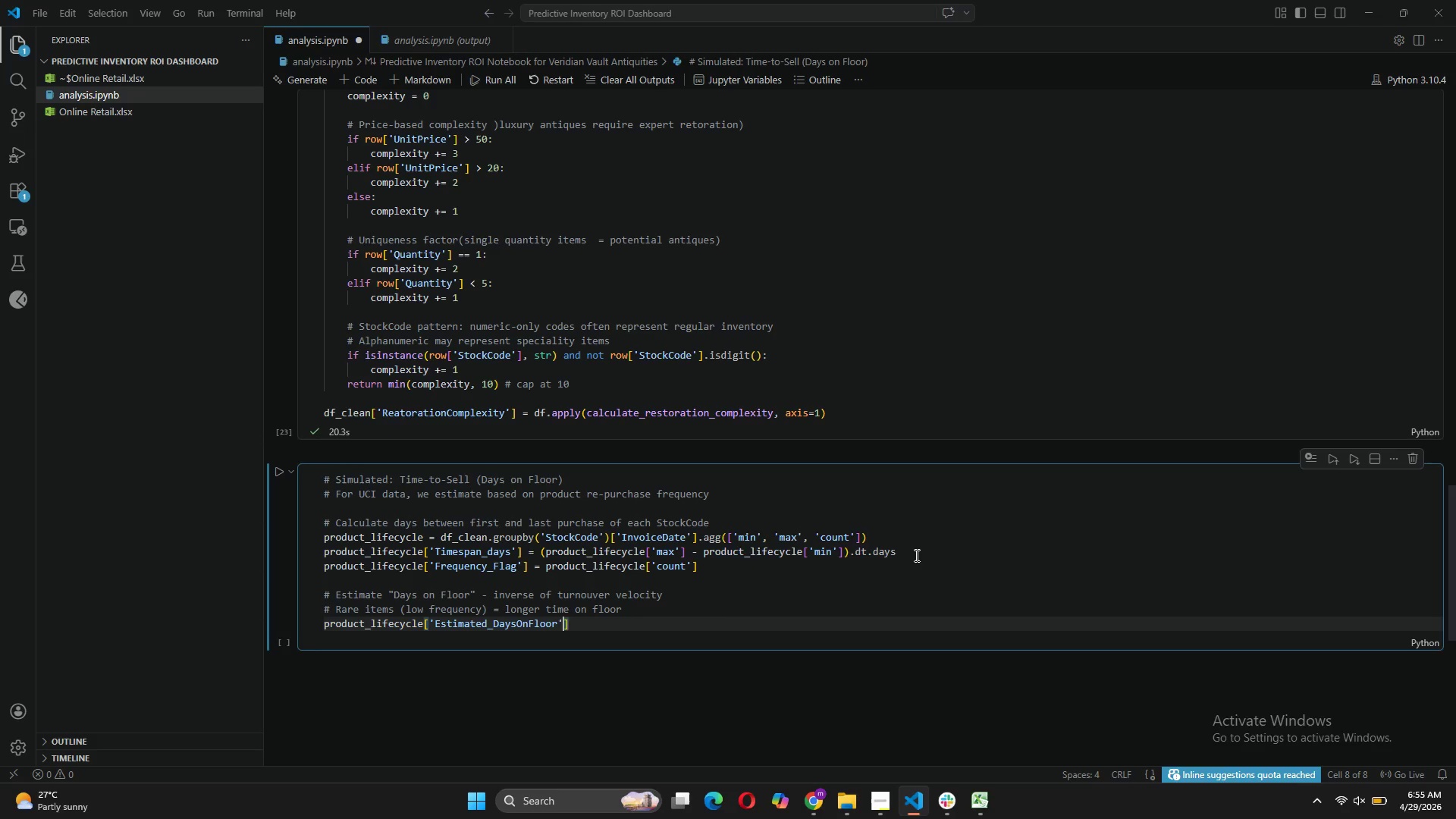 
key(ArrowRight)
 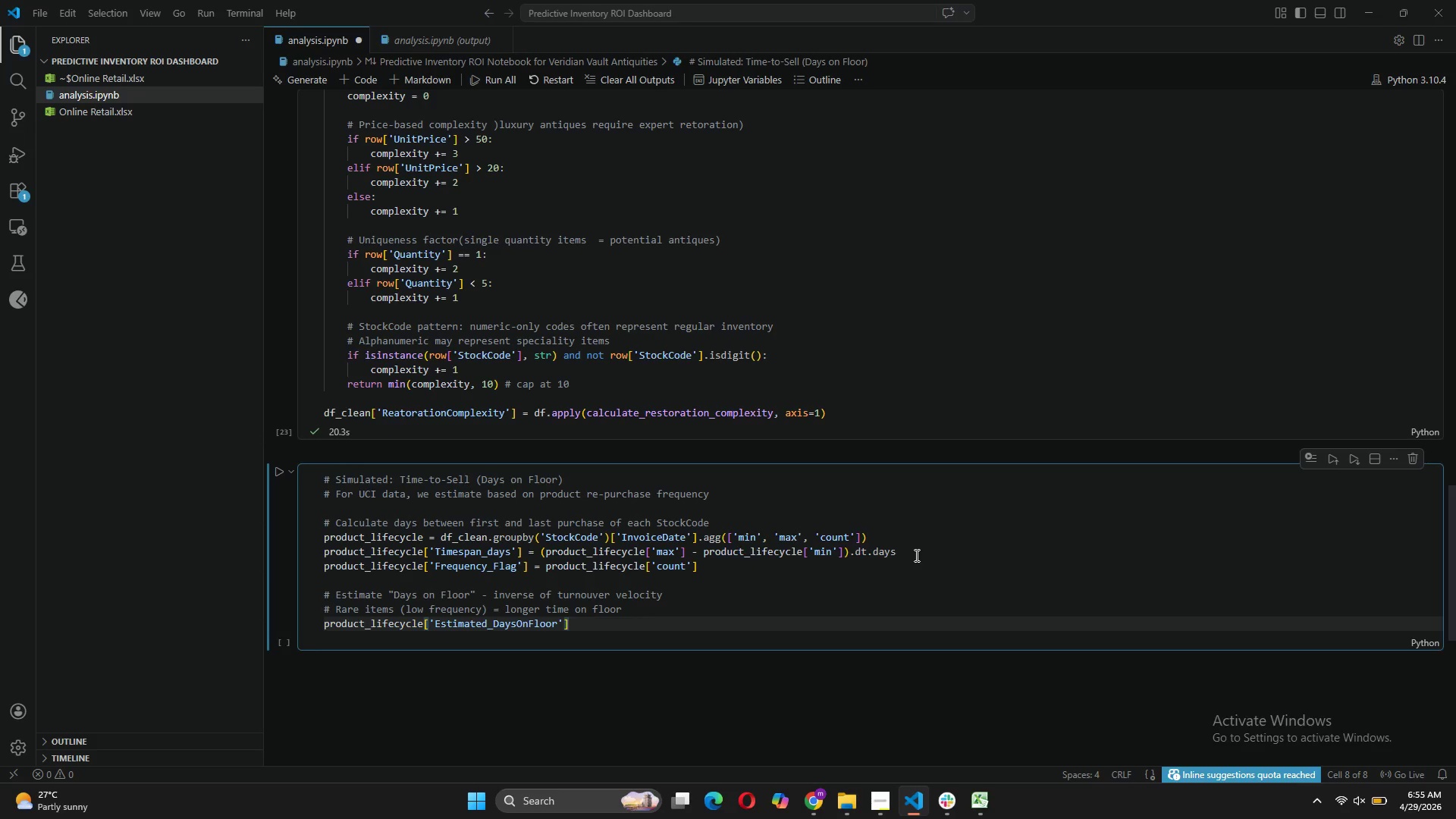 
type( = np.where())
 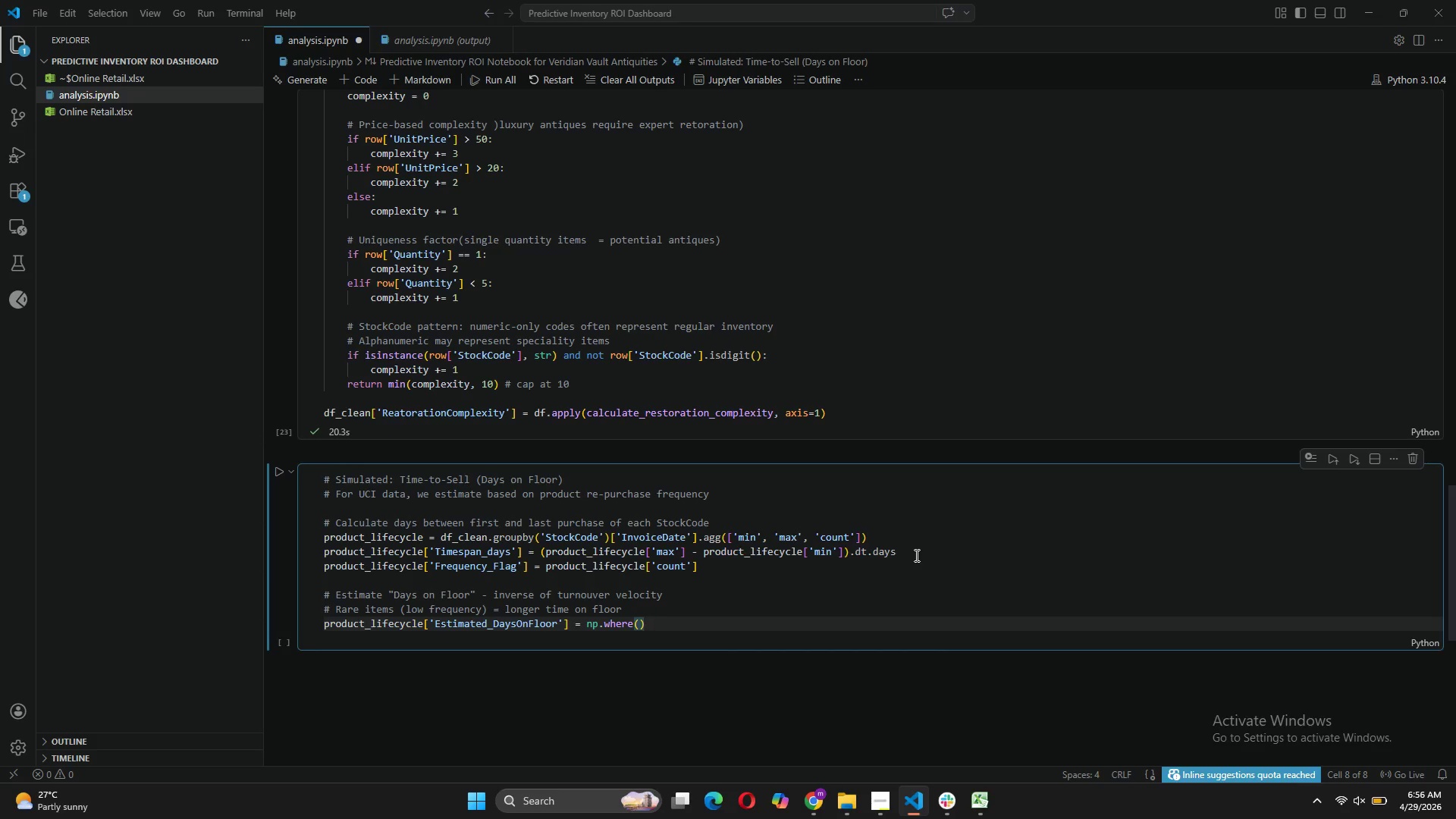 
key(ArrowLeft)
 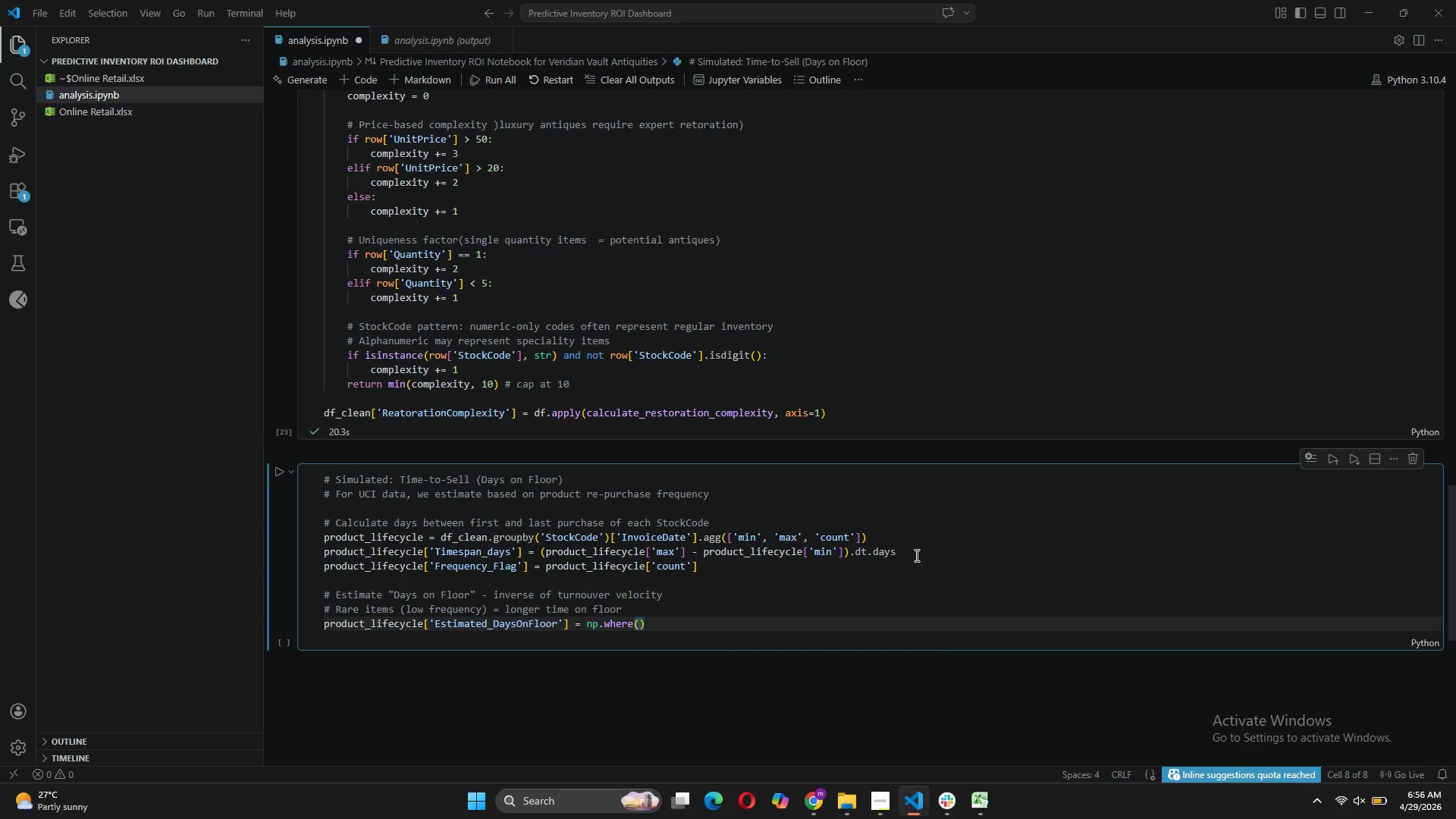 
key(Enter)
 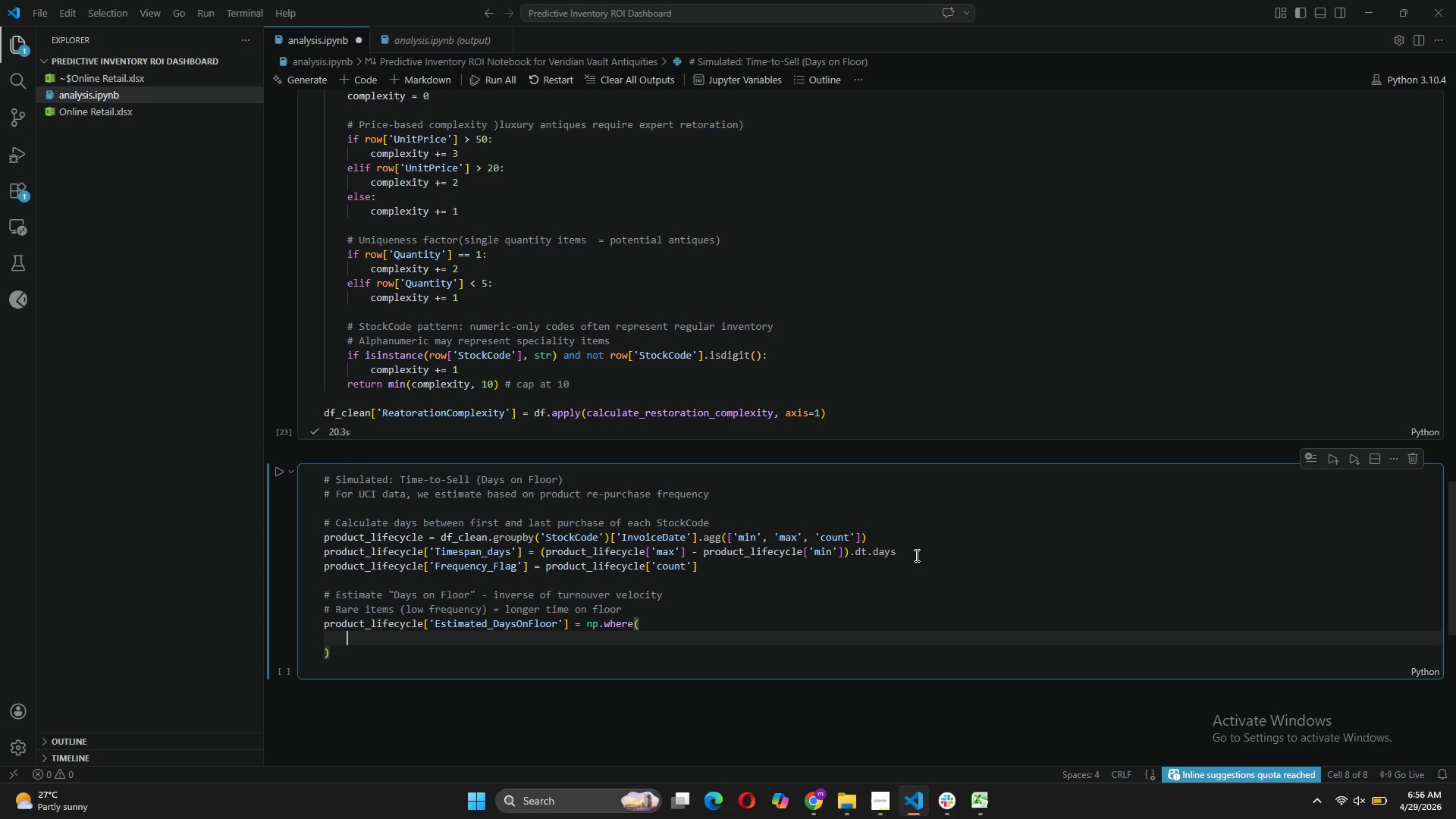 
type(producy)
key(Tab)
type([;)
key(Backspace)
type('Frequency_Flag)
 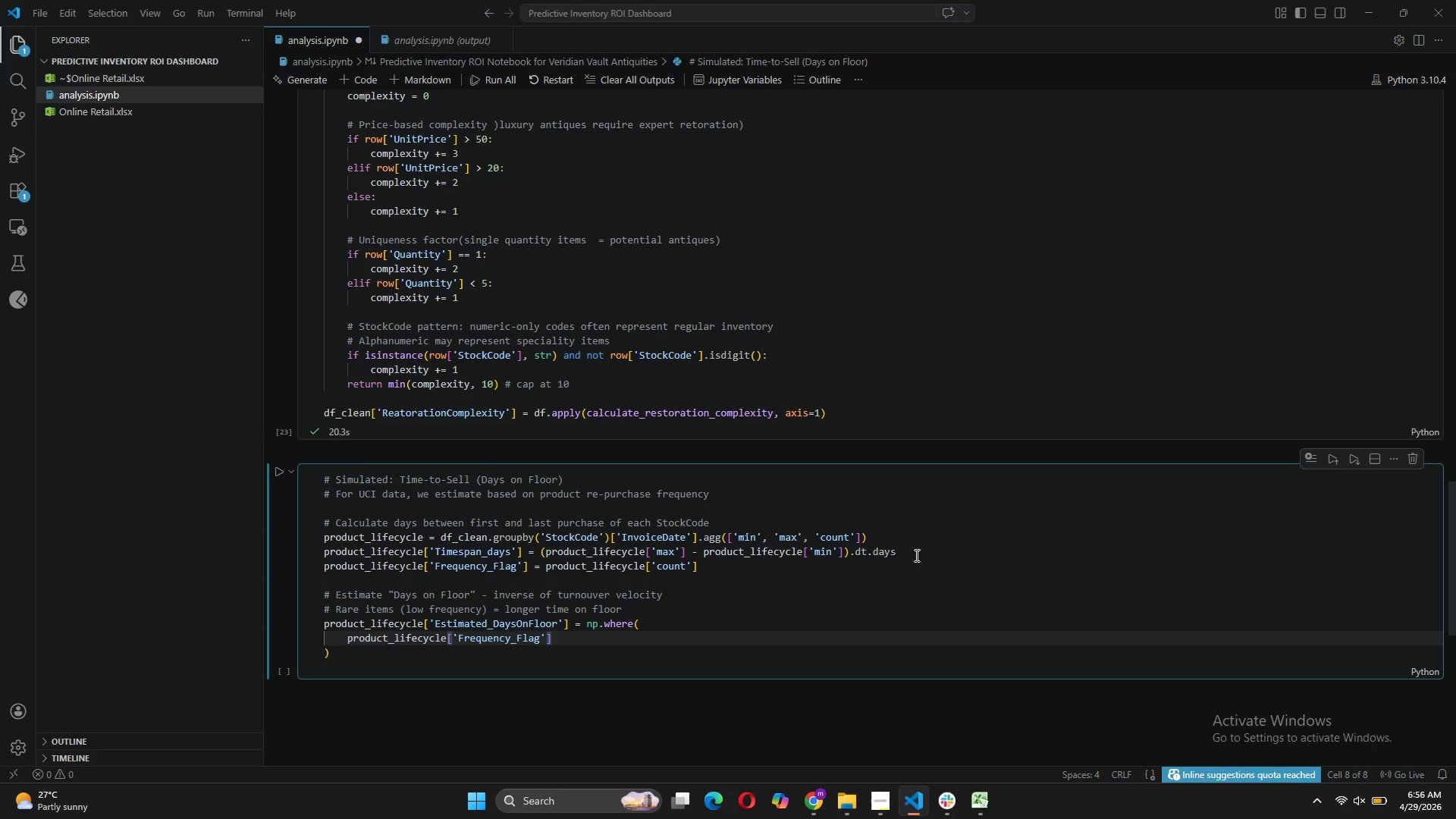 
scroll: coordinate [921, 228], scroll_direction: down, amount: 2.0
 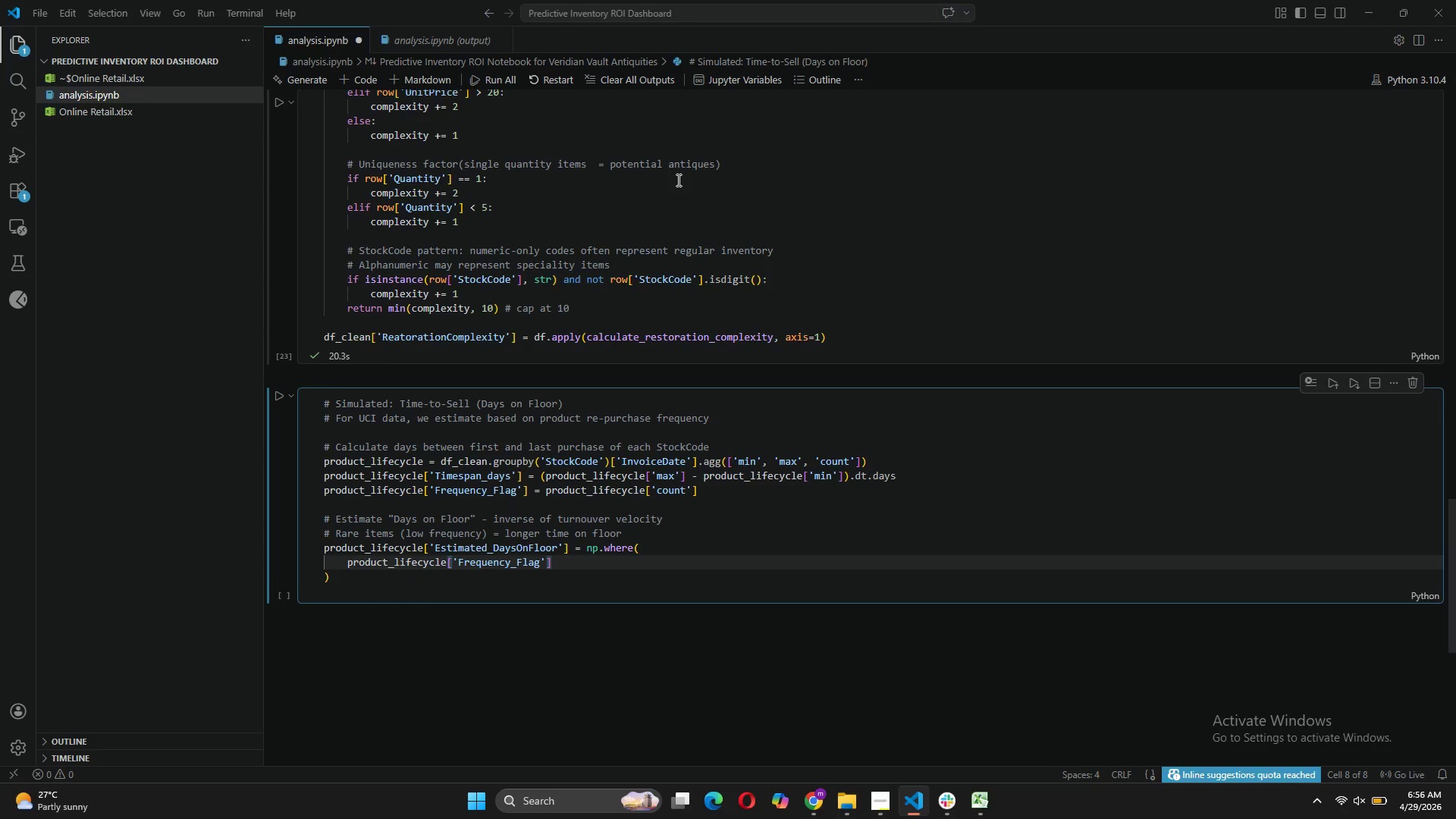 
wait(5.02)
 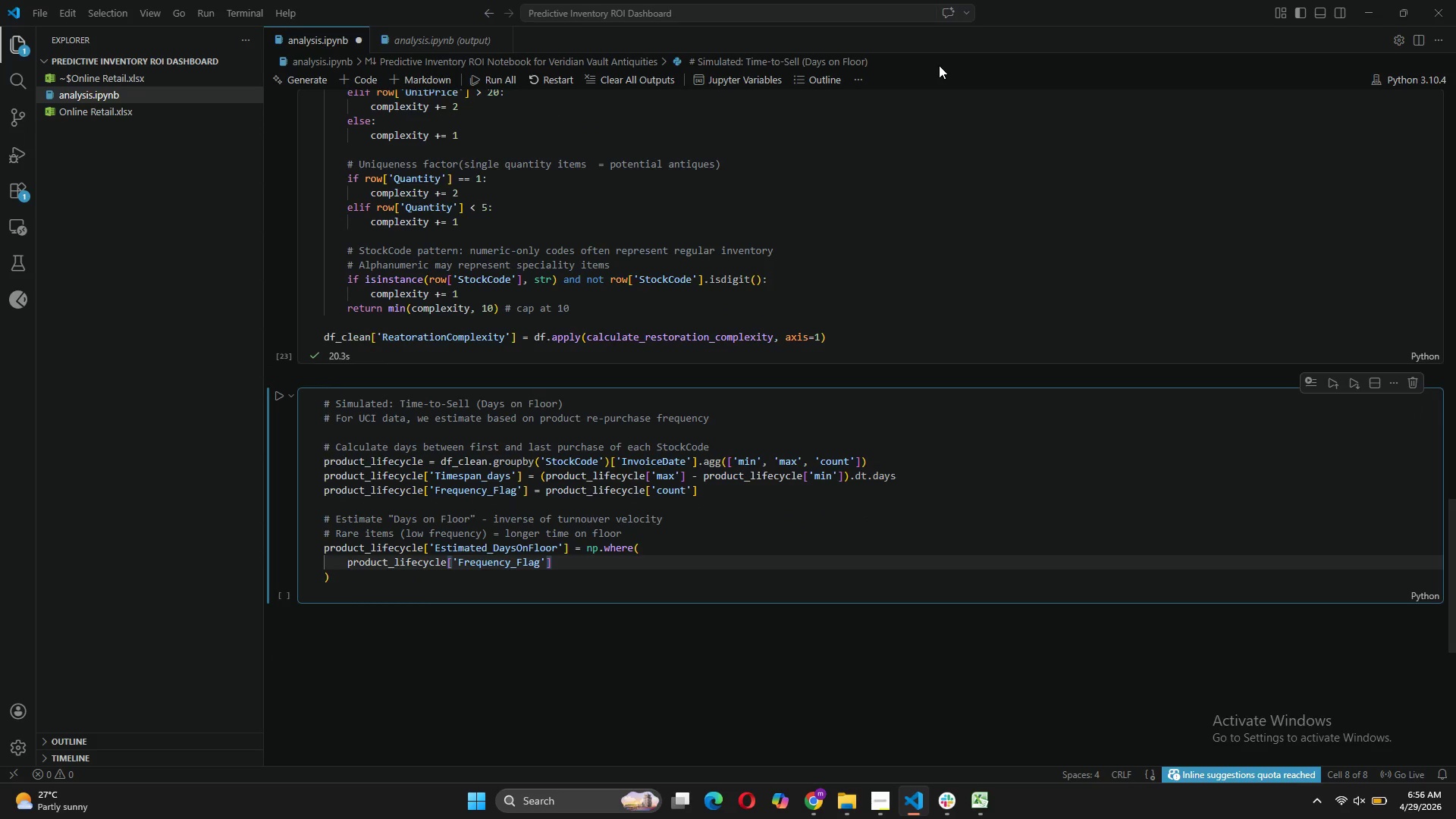 
left_click([587, 546])
 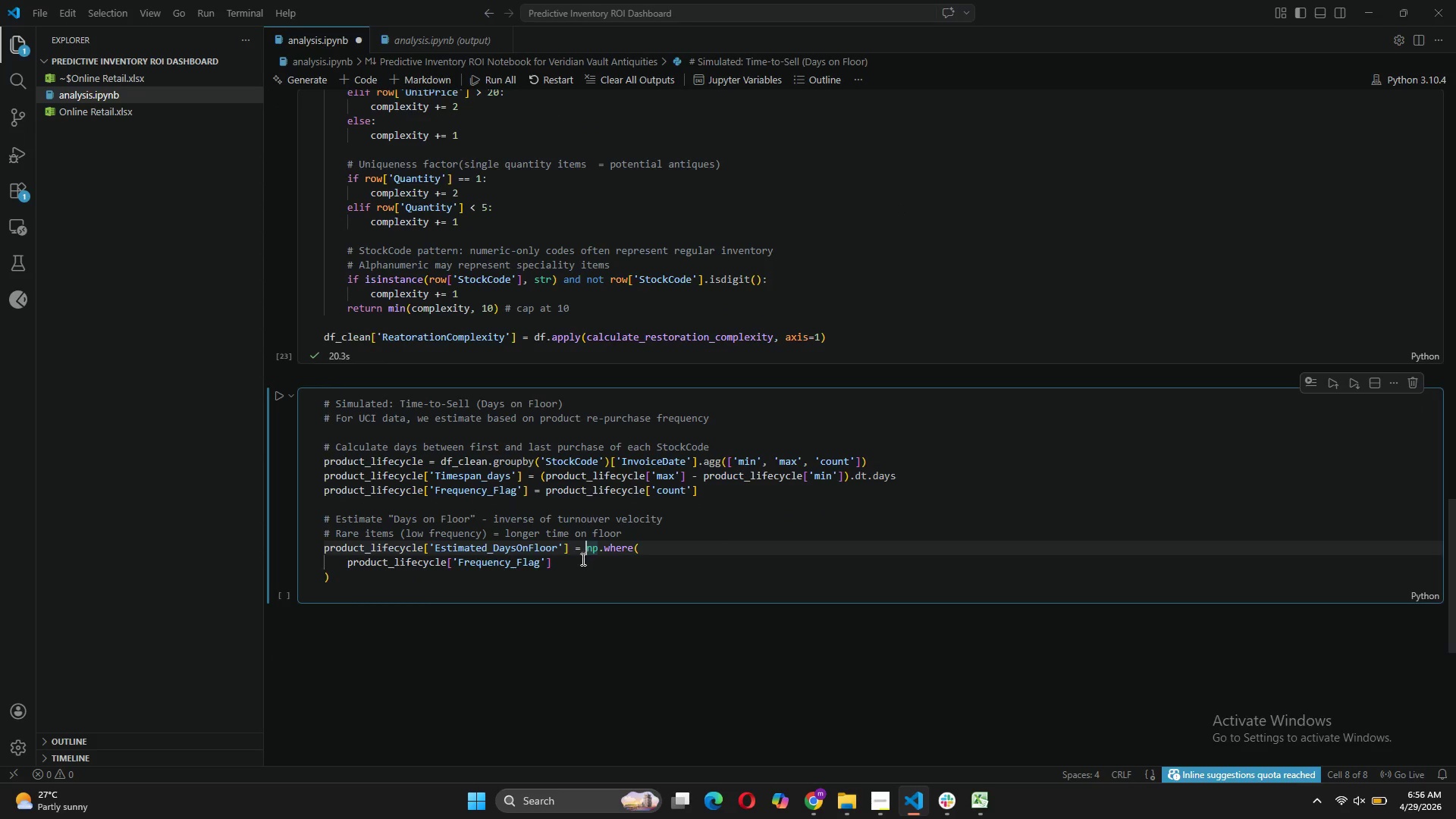 
left_click([582, 559])
 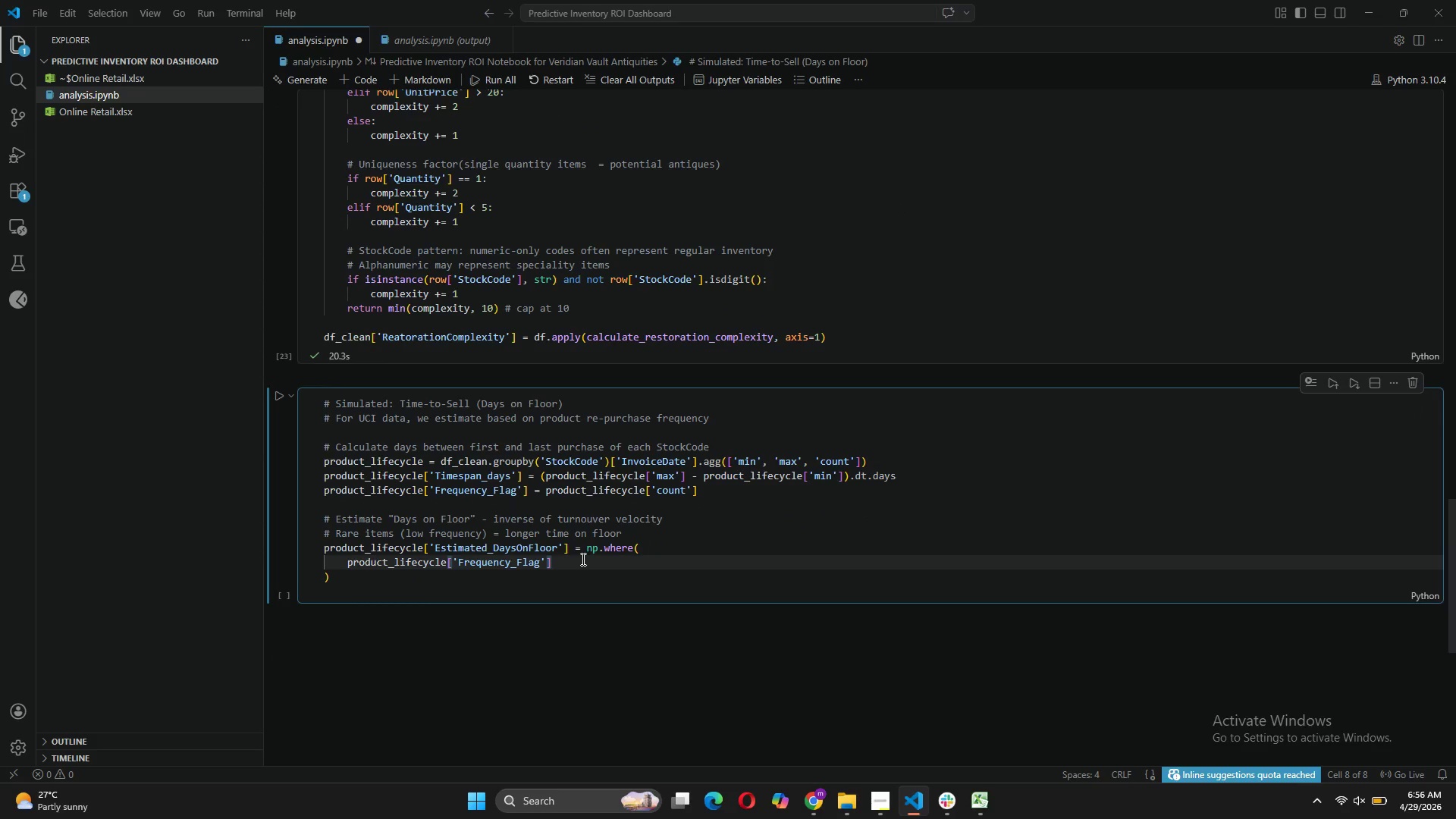 
key(Space)
 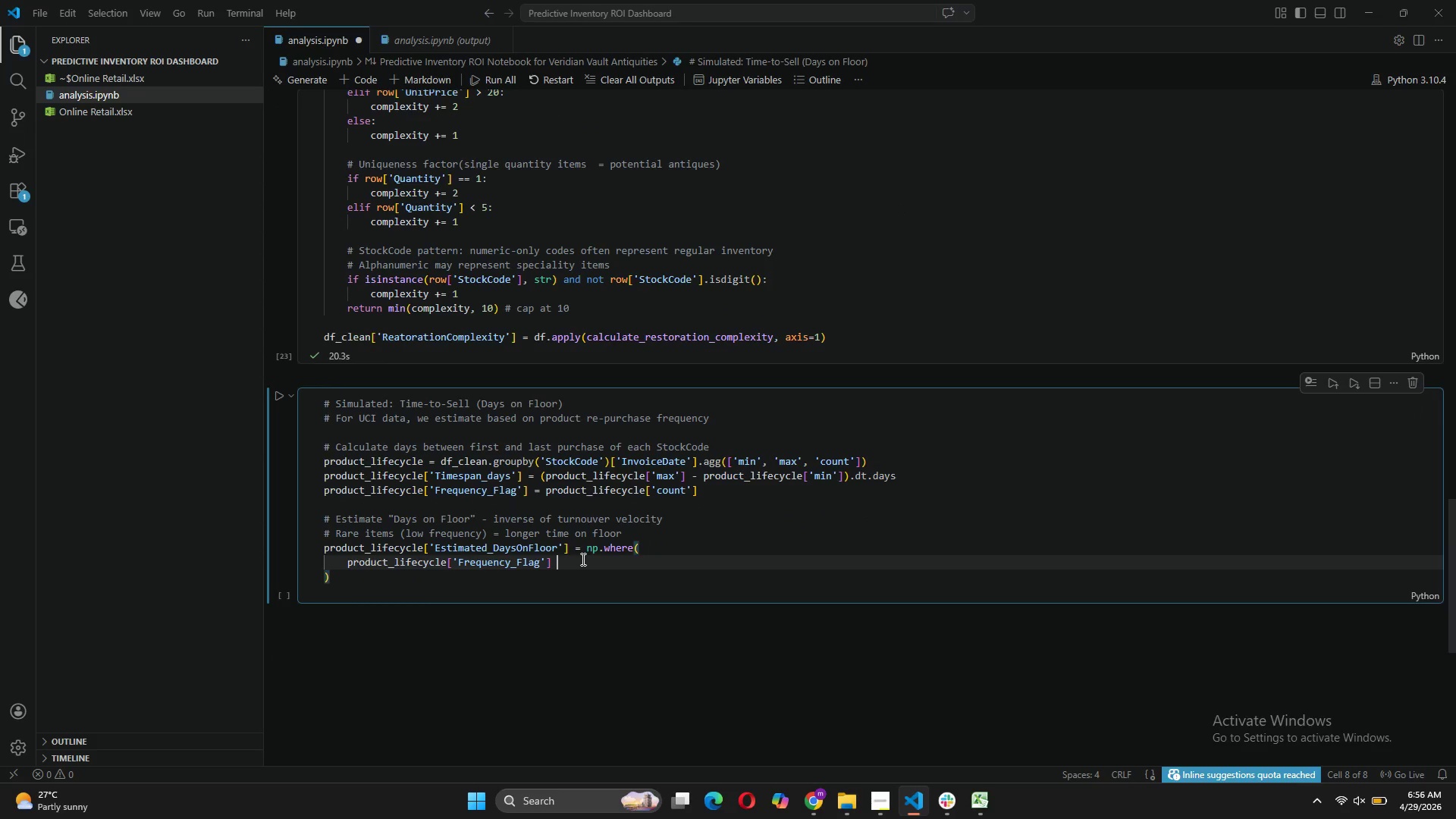 
key(Shift+ShiftLeft)
 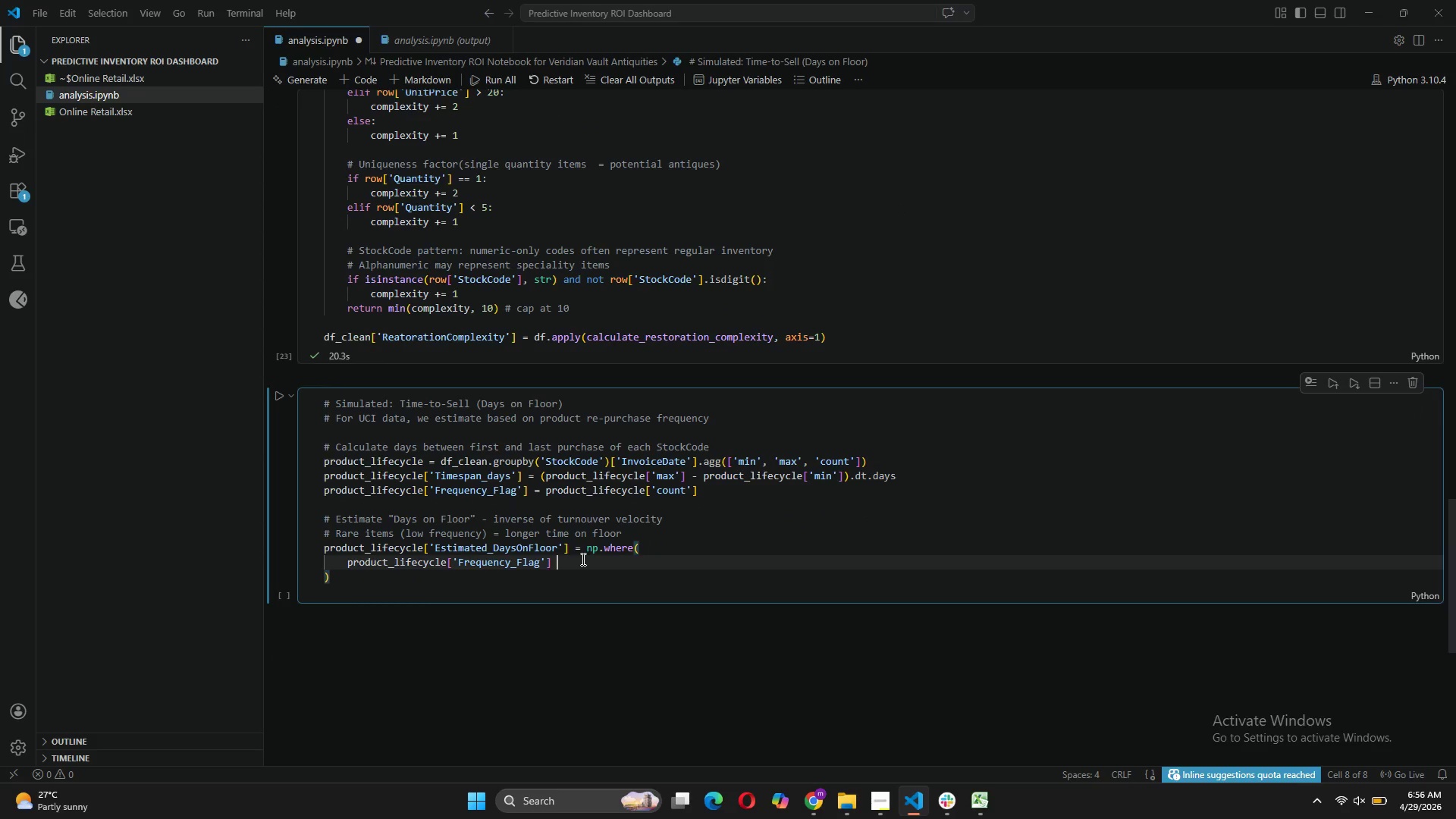 
key(Shift+Comma)
 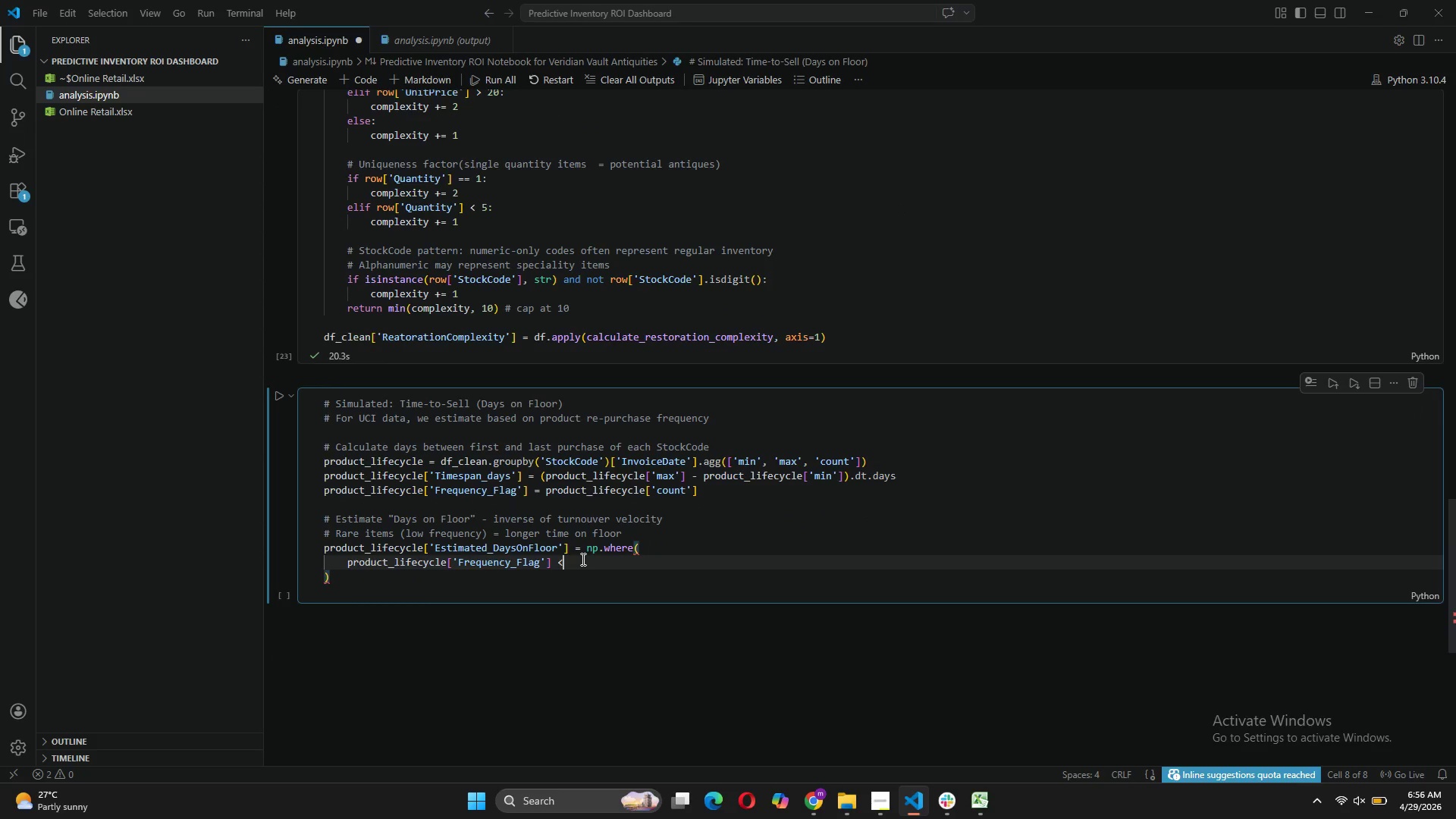 
key(Space)
 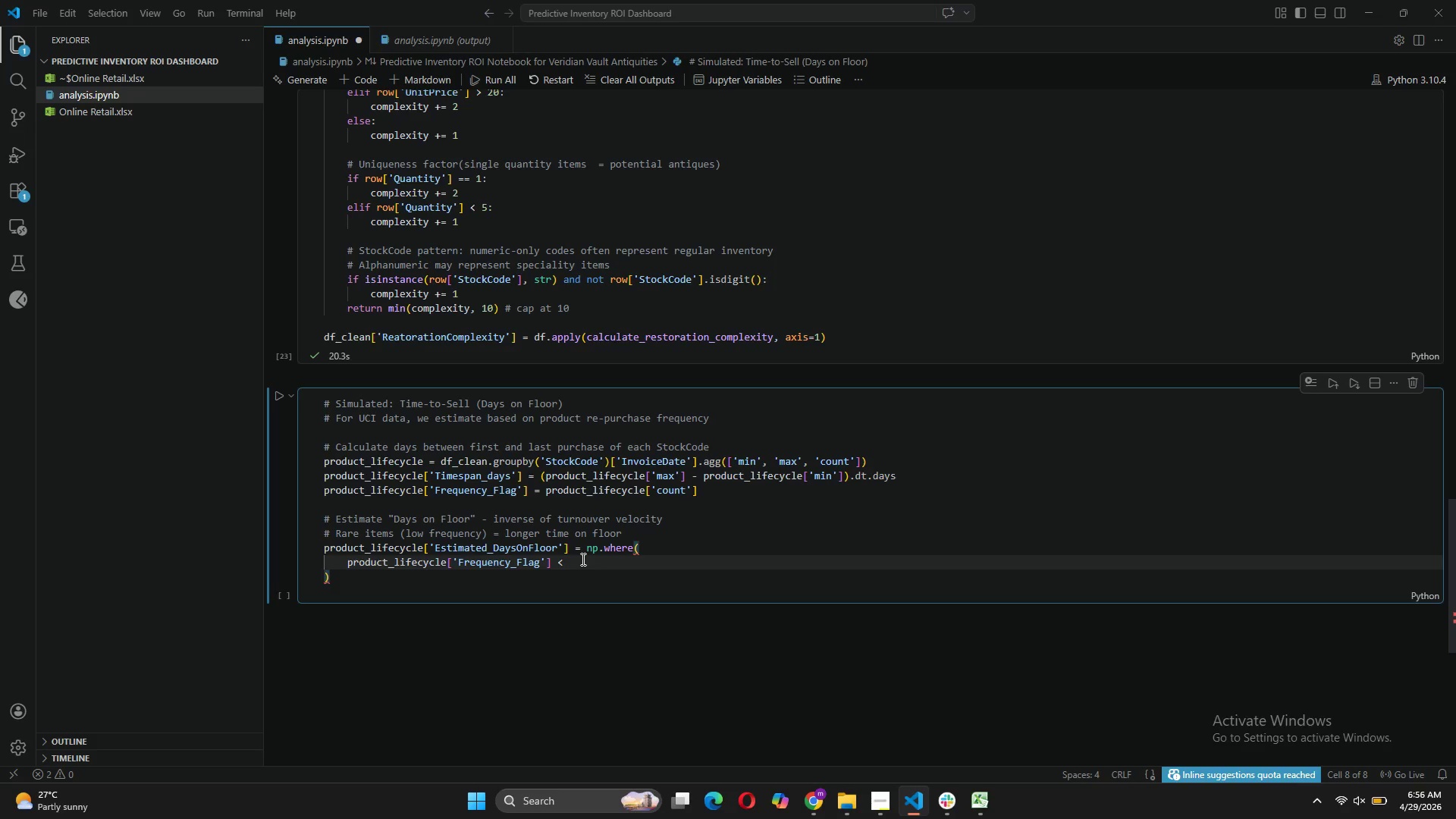 
key(5)
 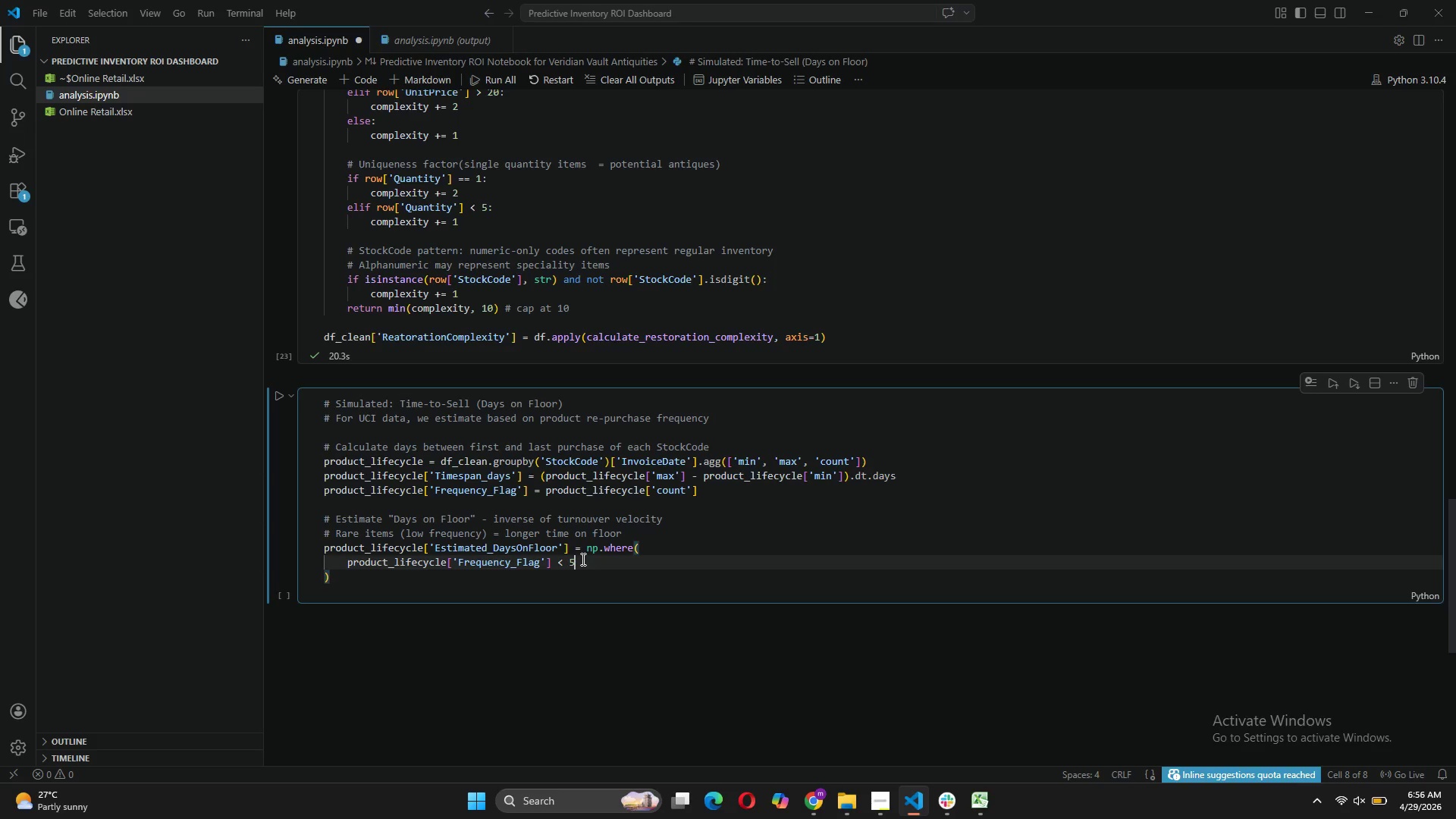 
key(Comma)
 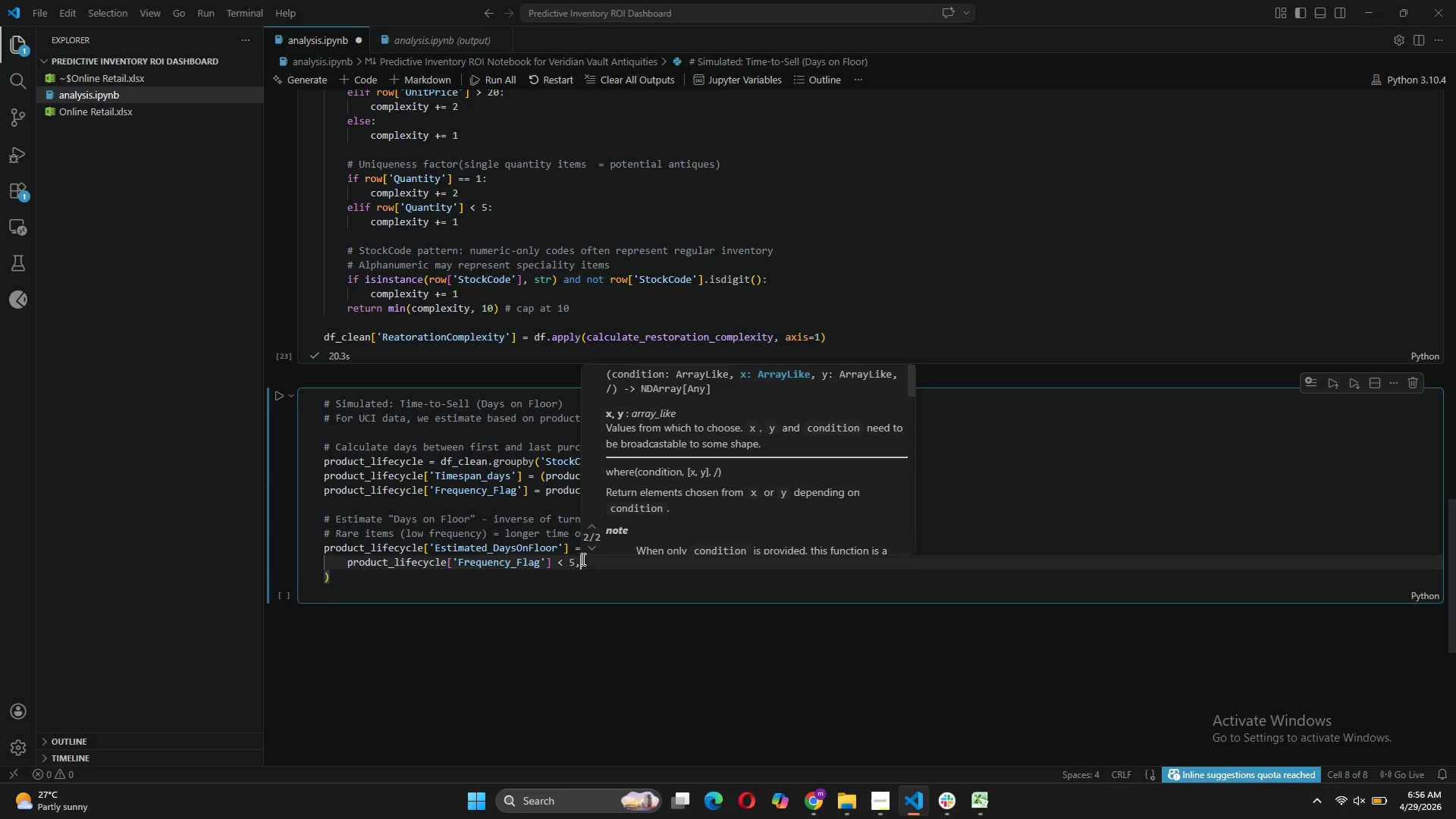 
key(Enter)
 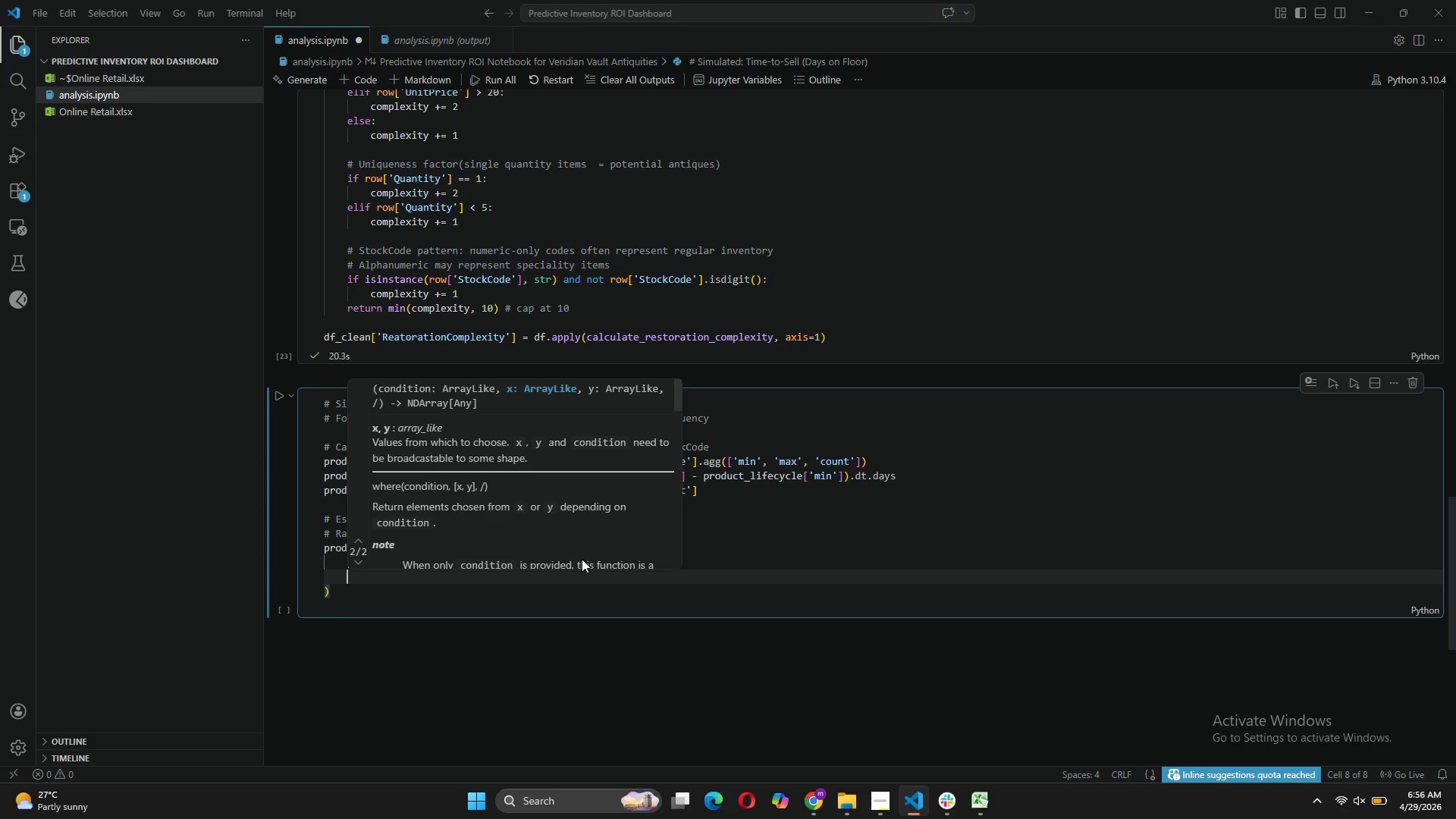 
type(product)
 